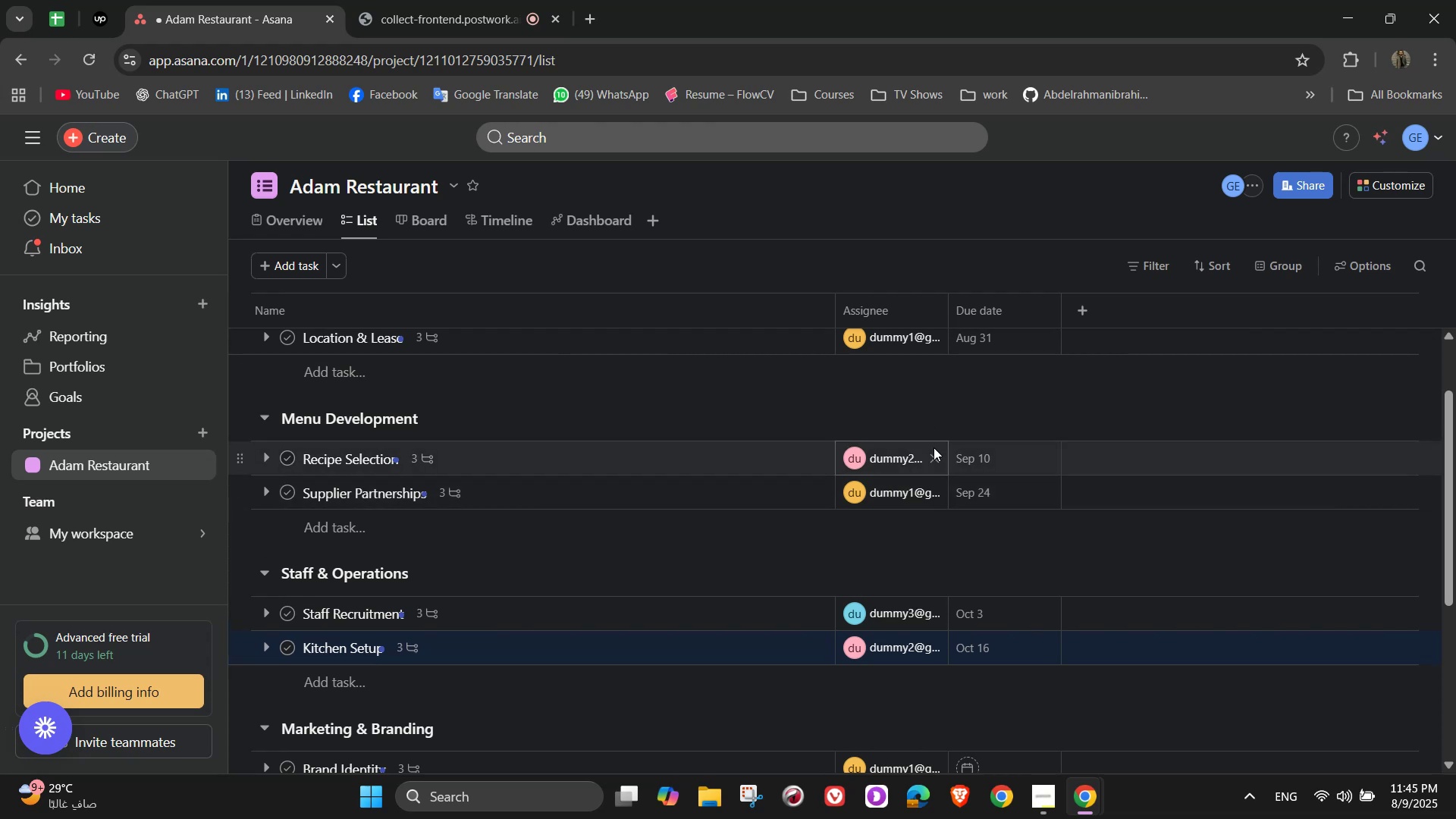 
scroll: coordinate [907, 514], scroll_direction: down, amount: 2.0
 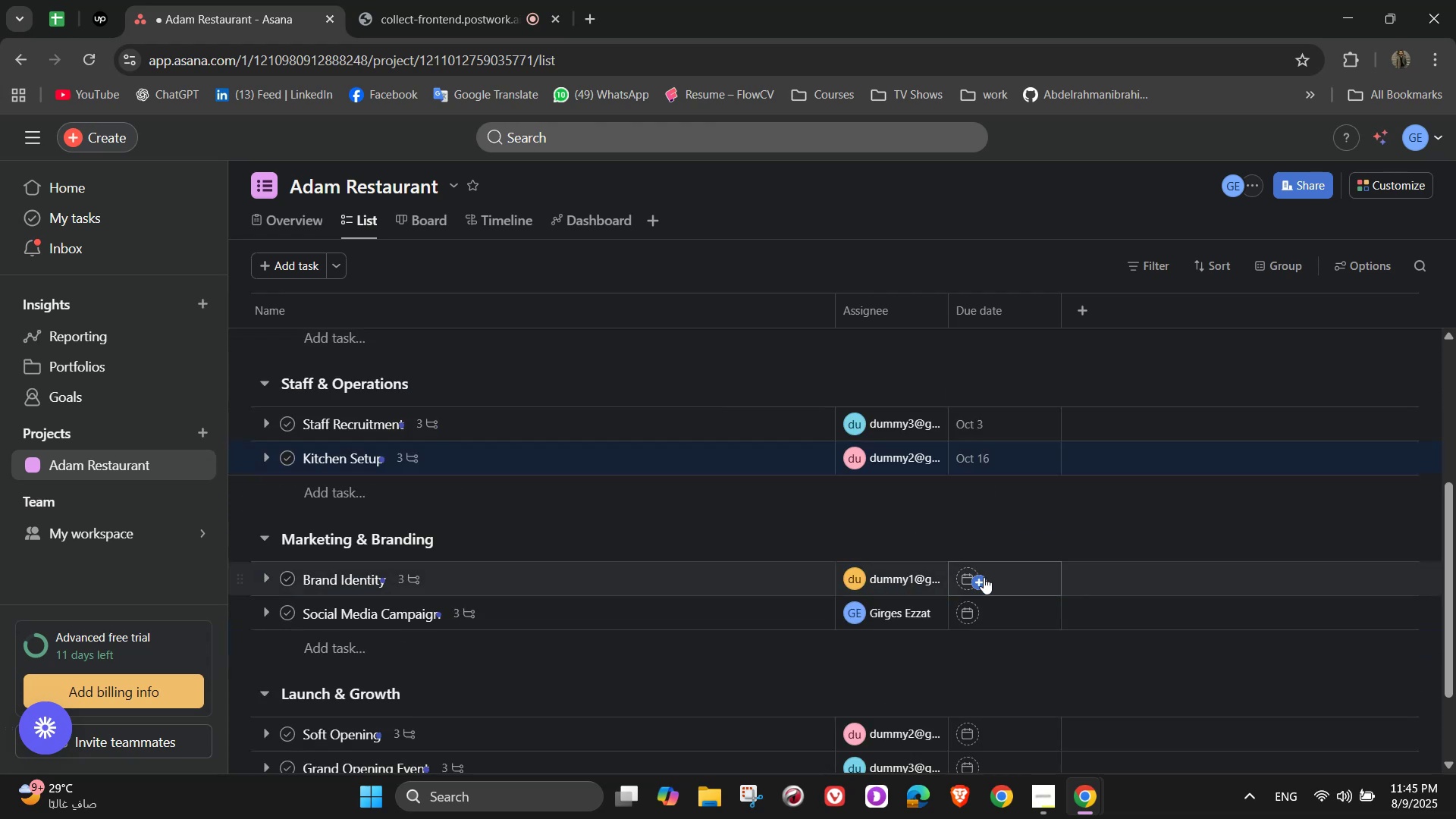 
left_click([987, 579])
 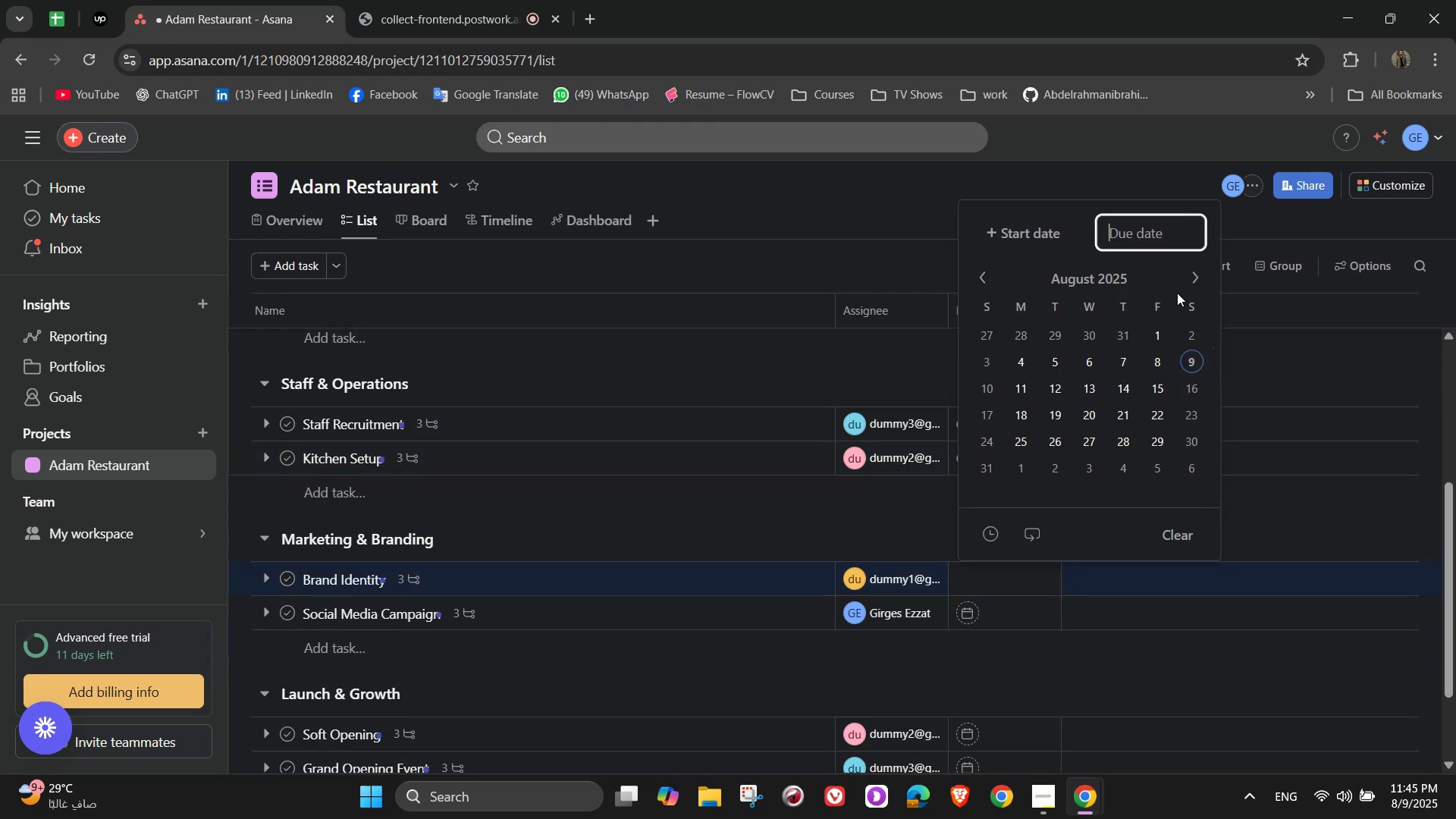 
double_click([1191, 287])
 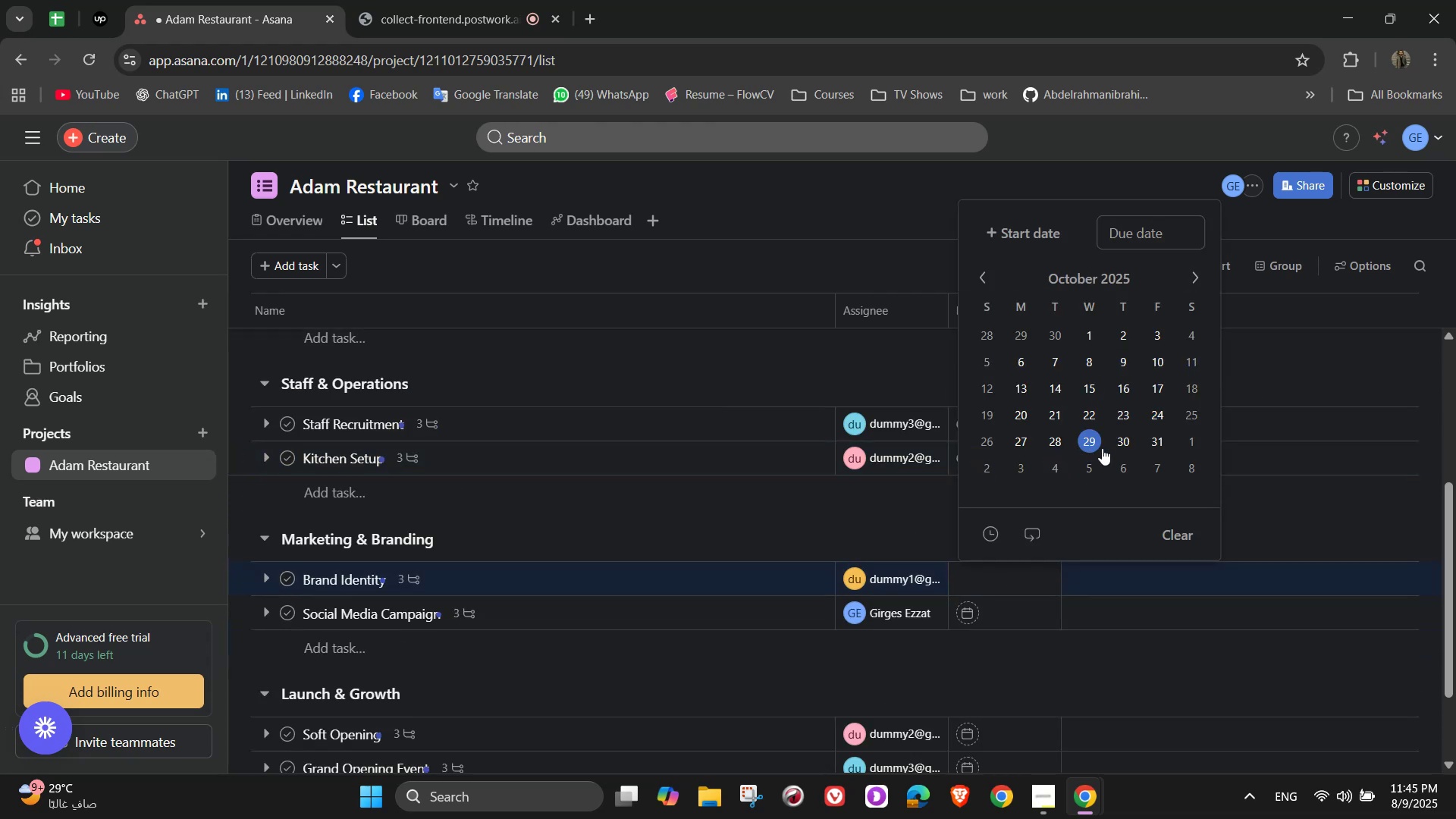 
left_click([1120, 442])
 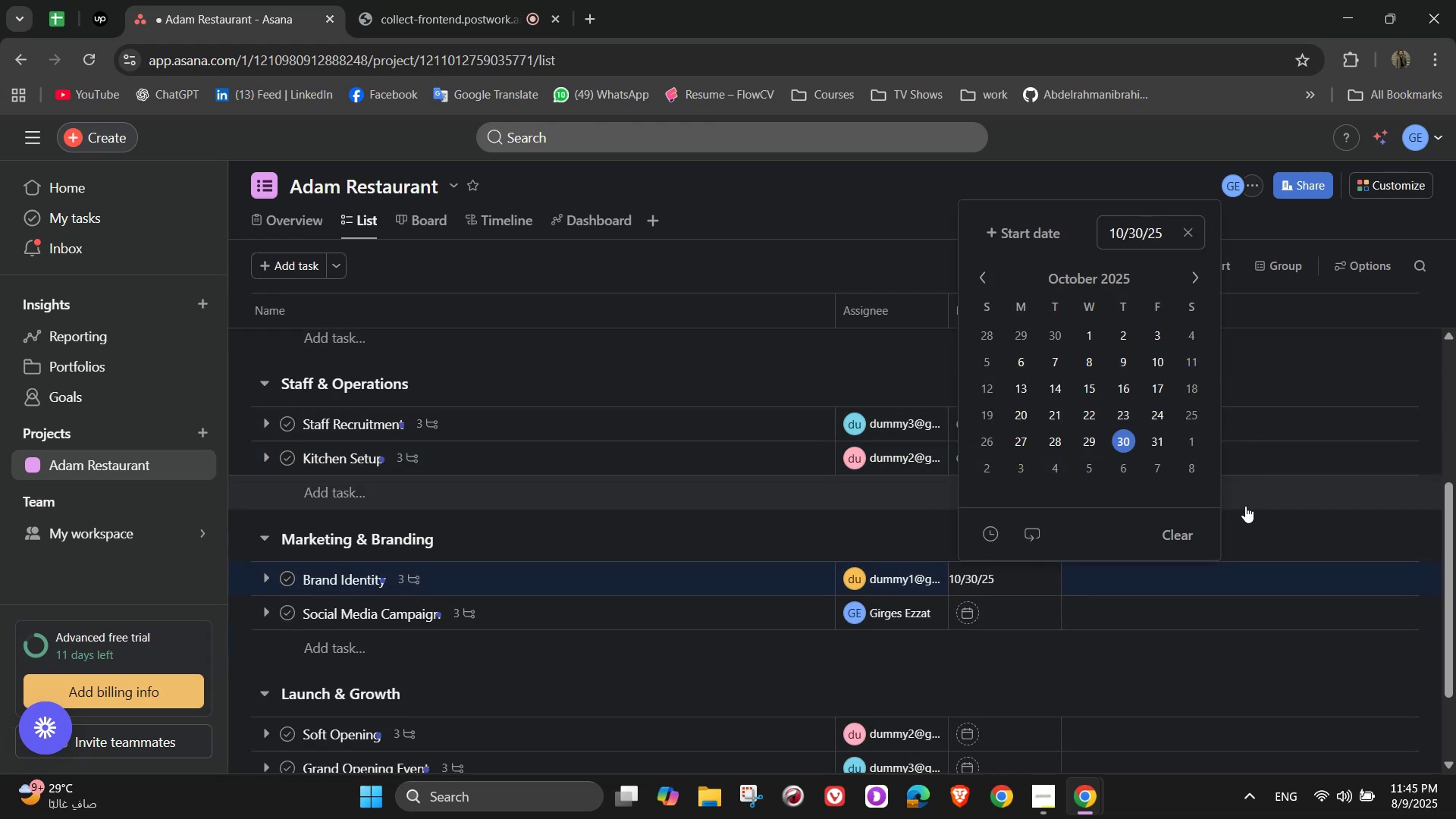 
left_click([1245, 507])
 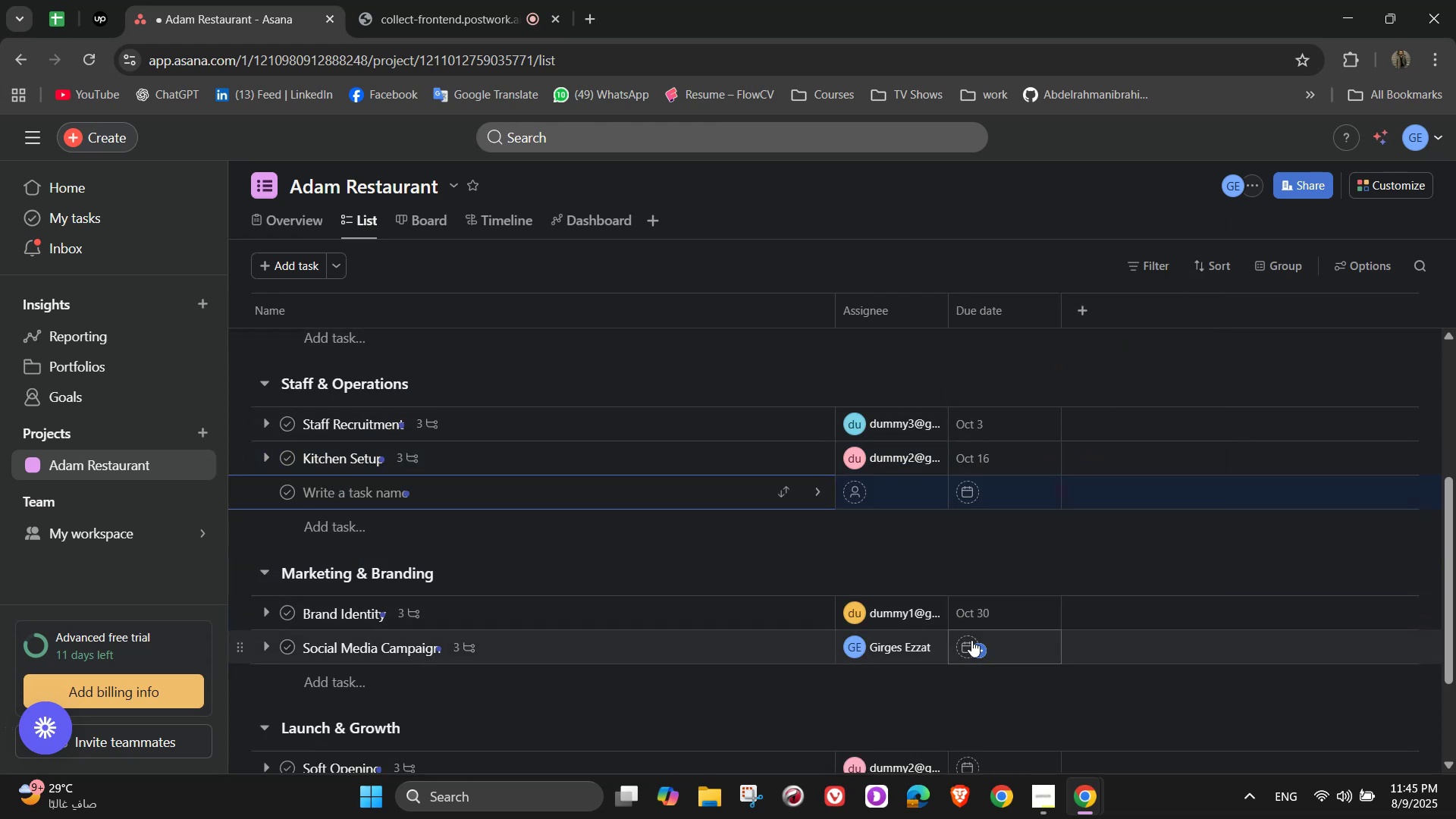 
left_click([971, 572])
 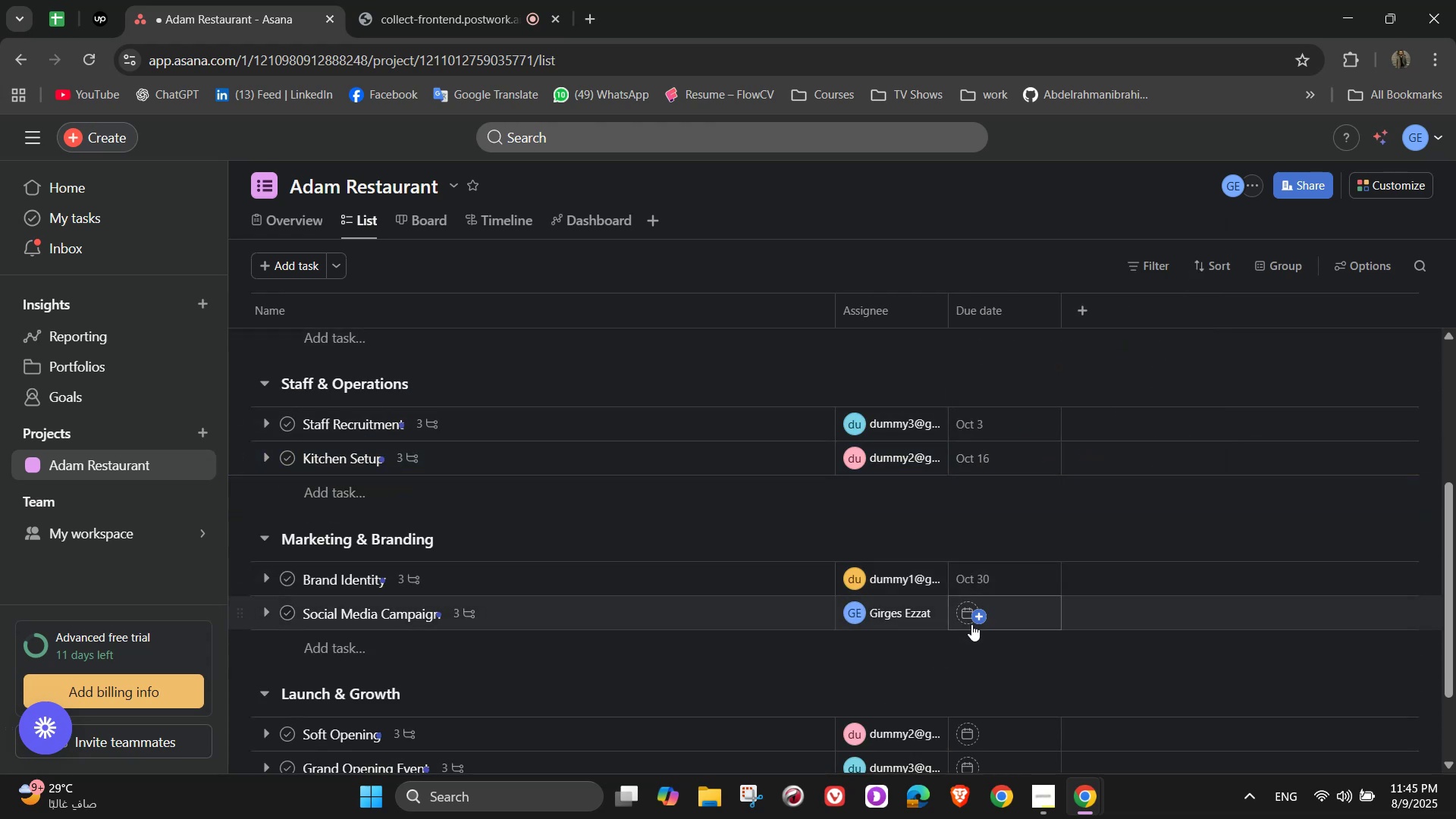 
left_click([971, 623])
 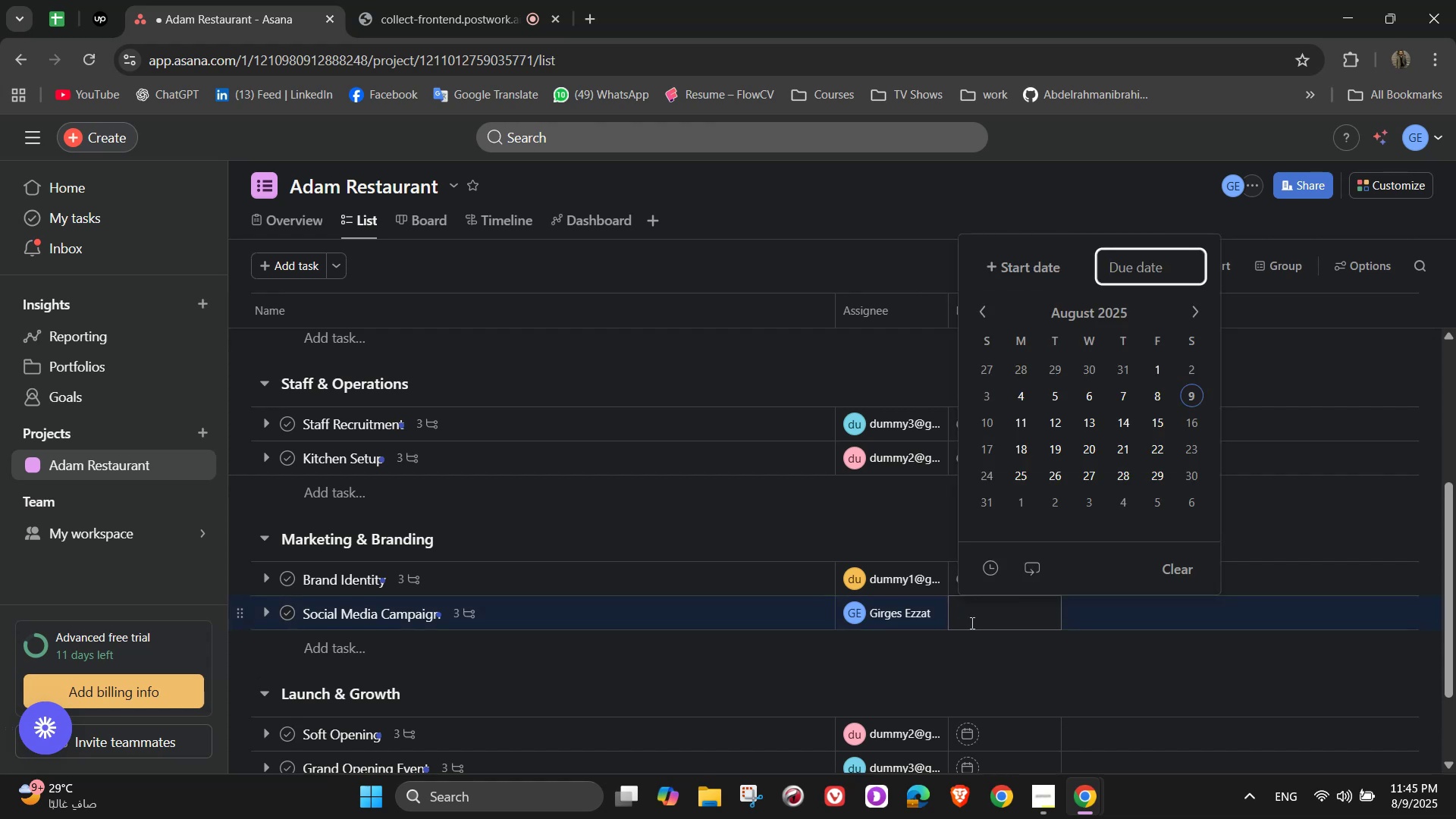 
wait(8.94)
 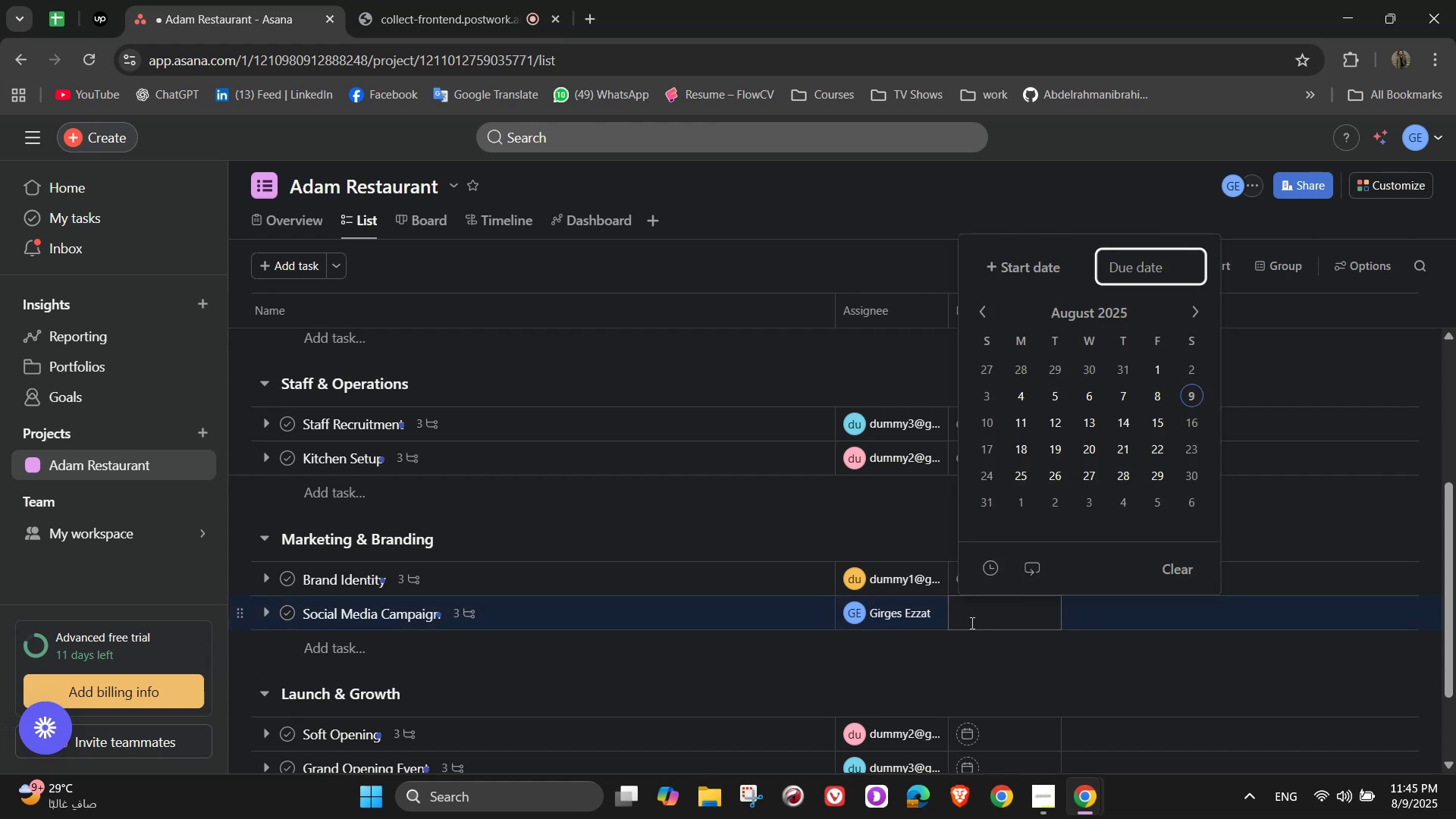 
left_click([1198, 306])
 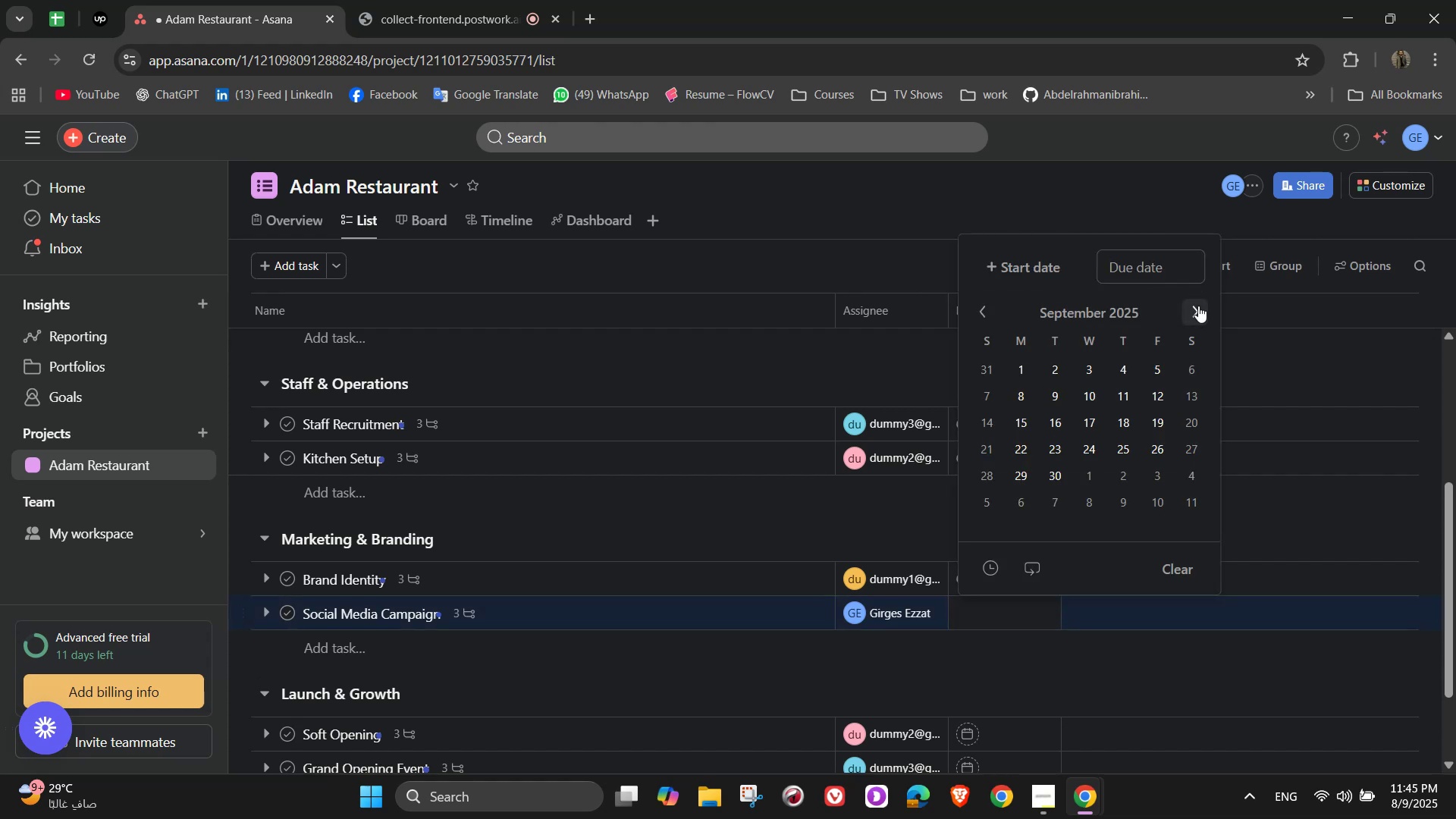 
left_click([1198, 306])
 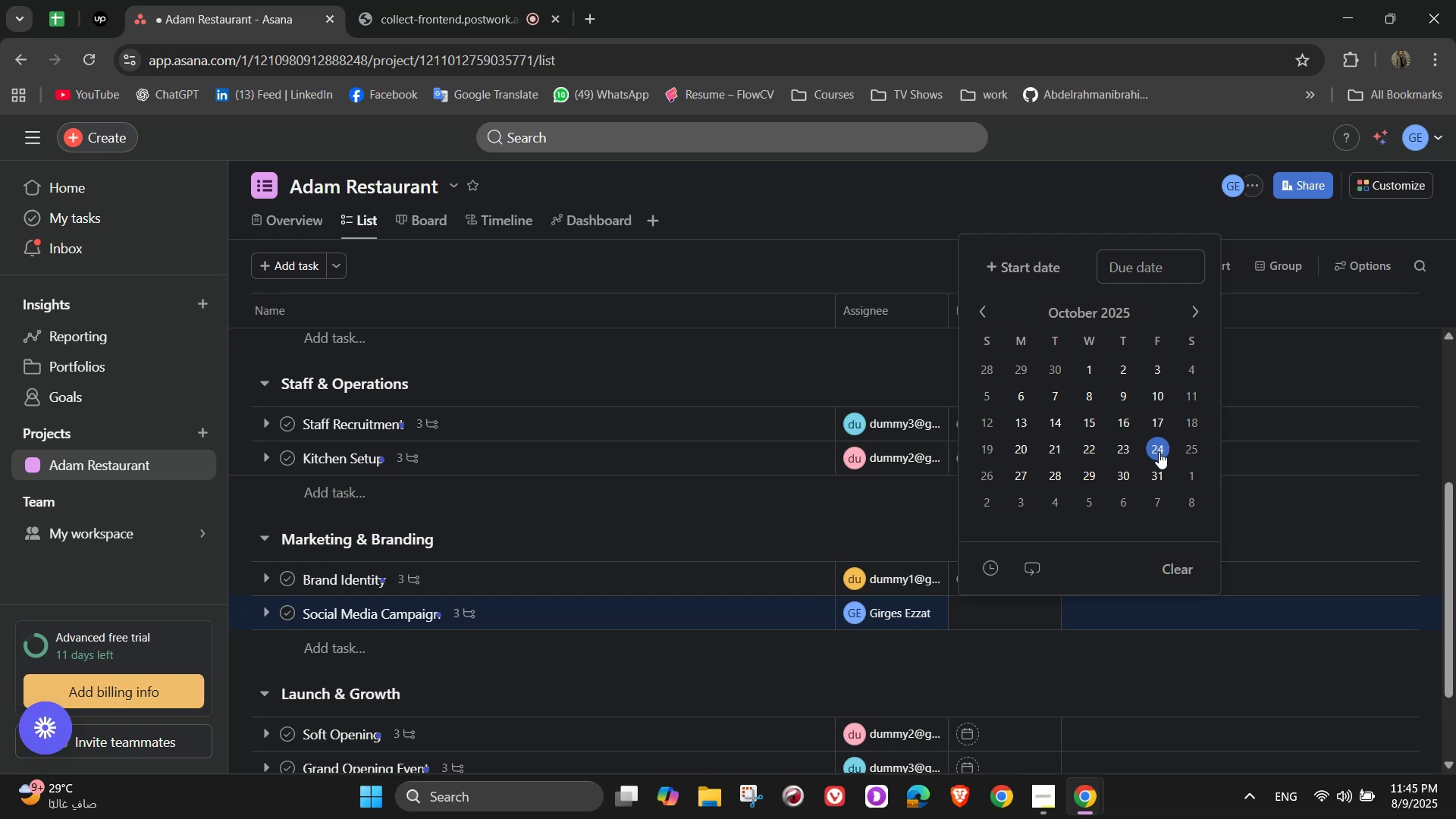 
left_click([1161, 466])
 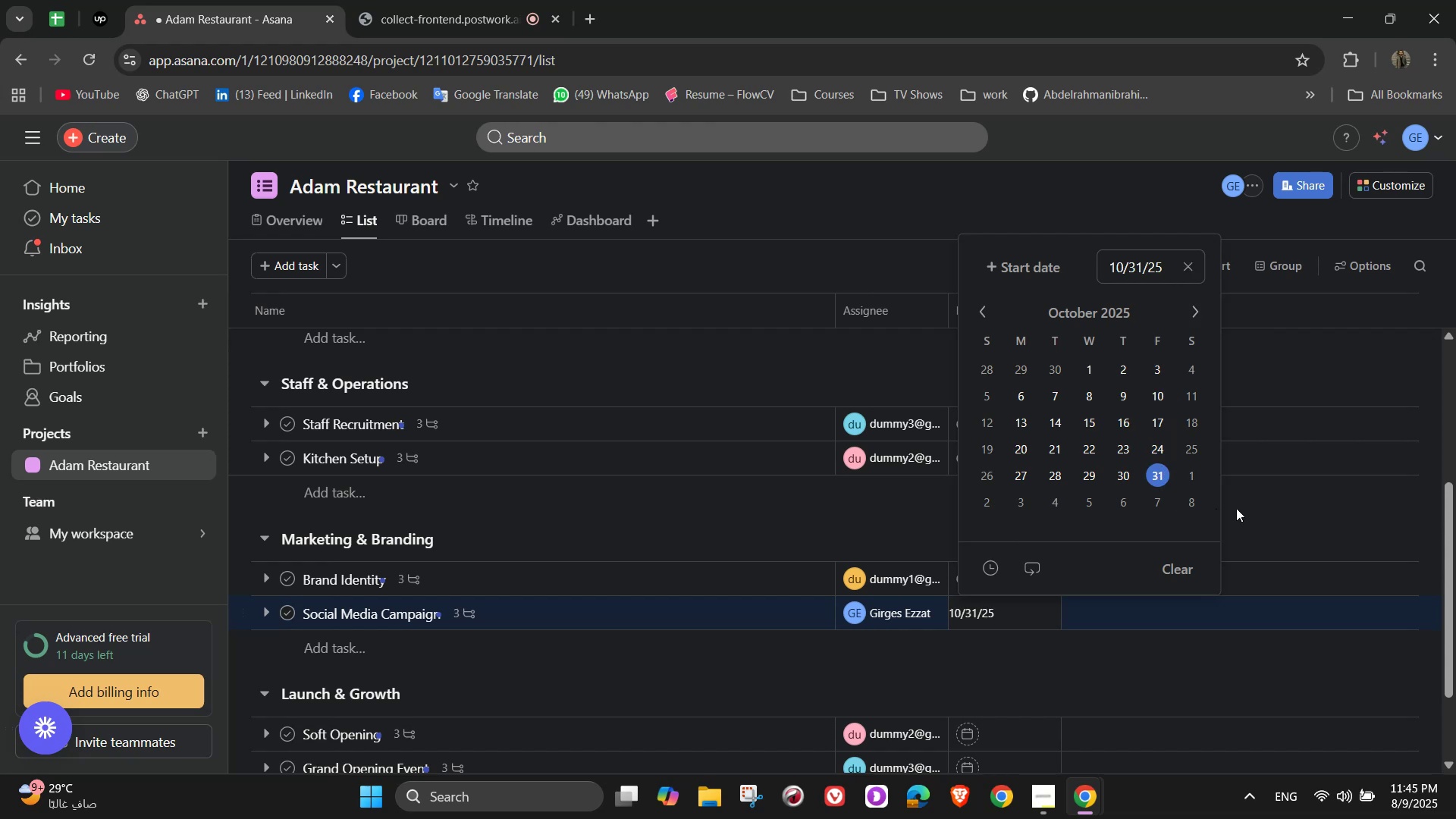 
left_click([1271, 508])
 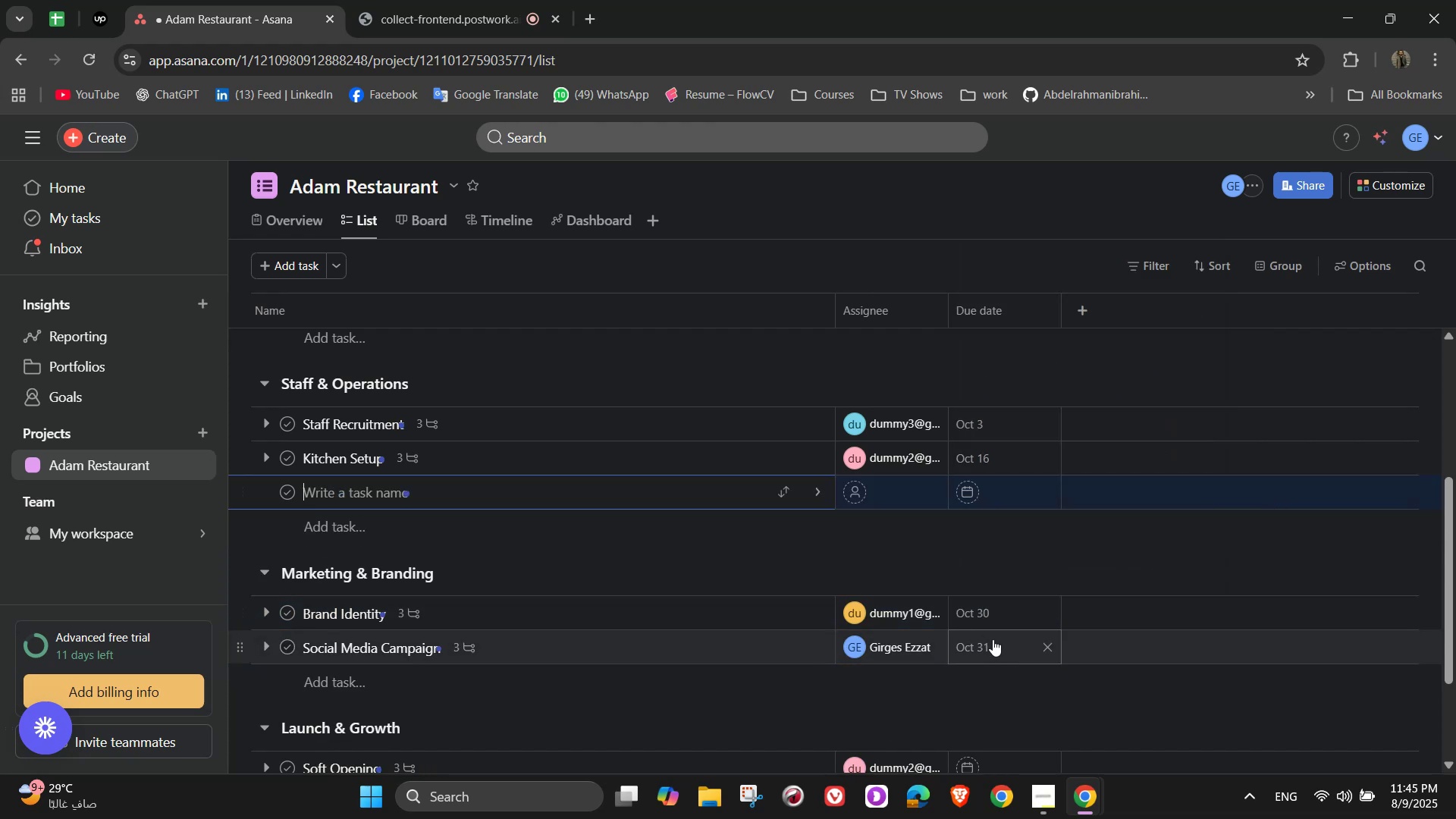 
left_click([1053, 645])
 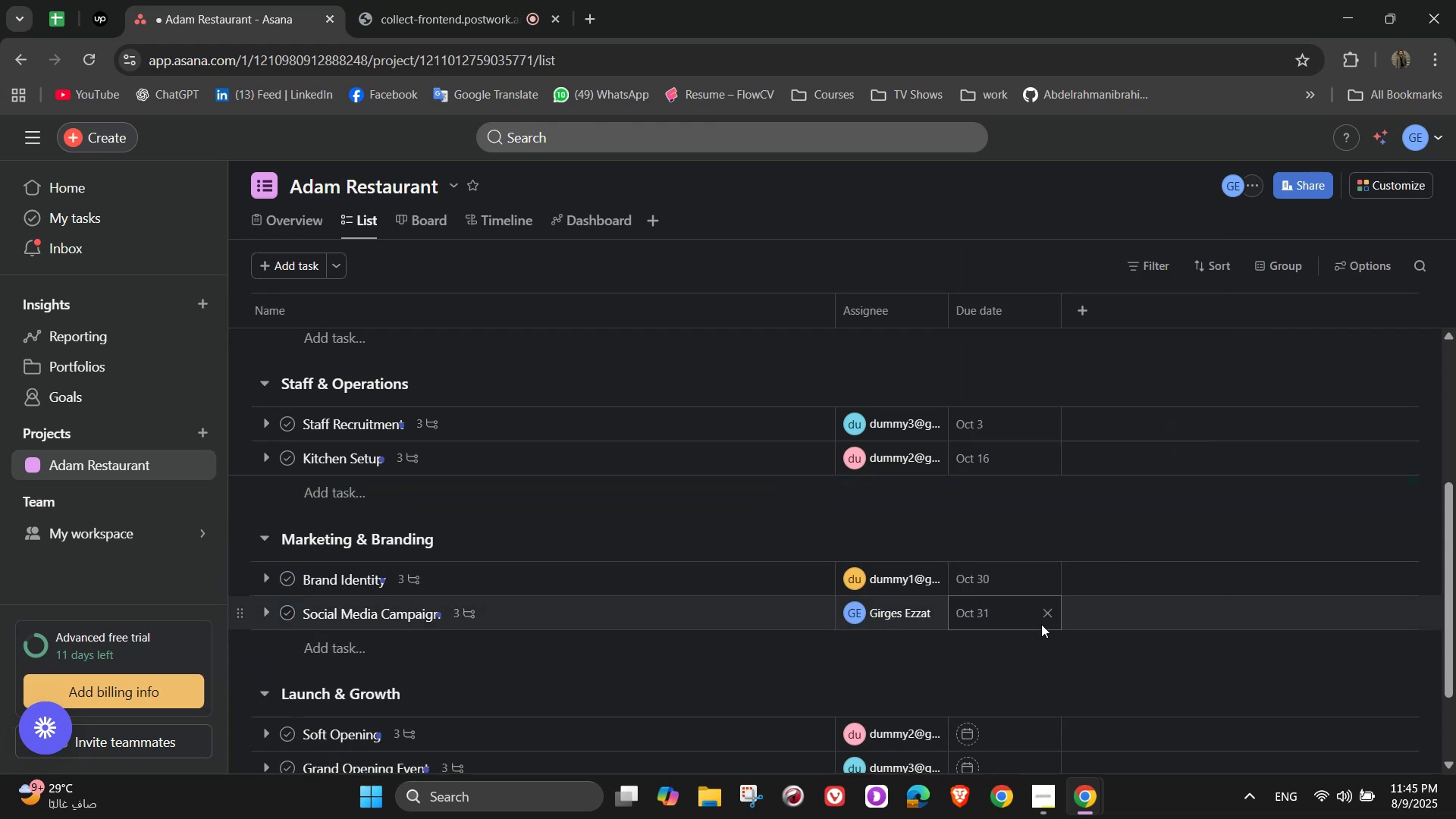 
left_click([1040, 620])
 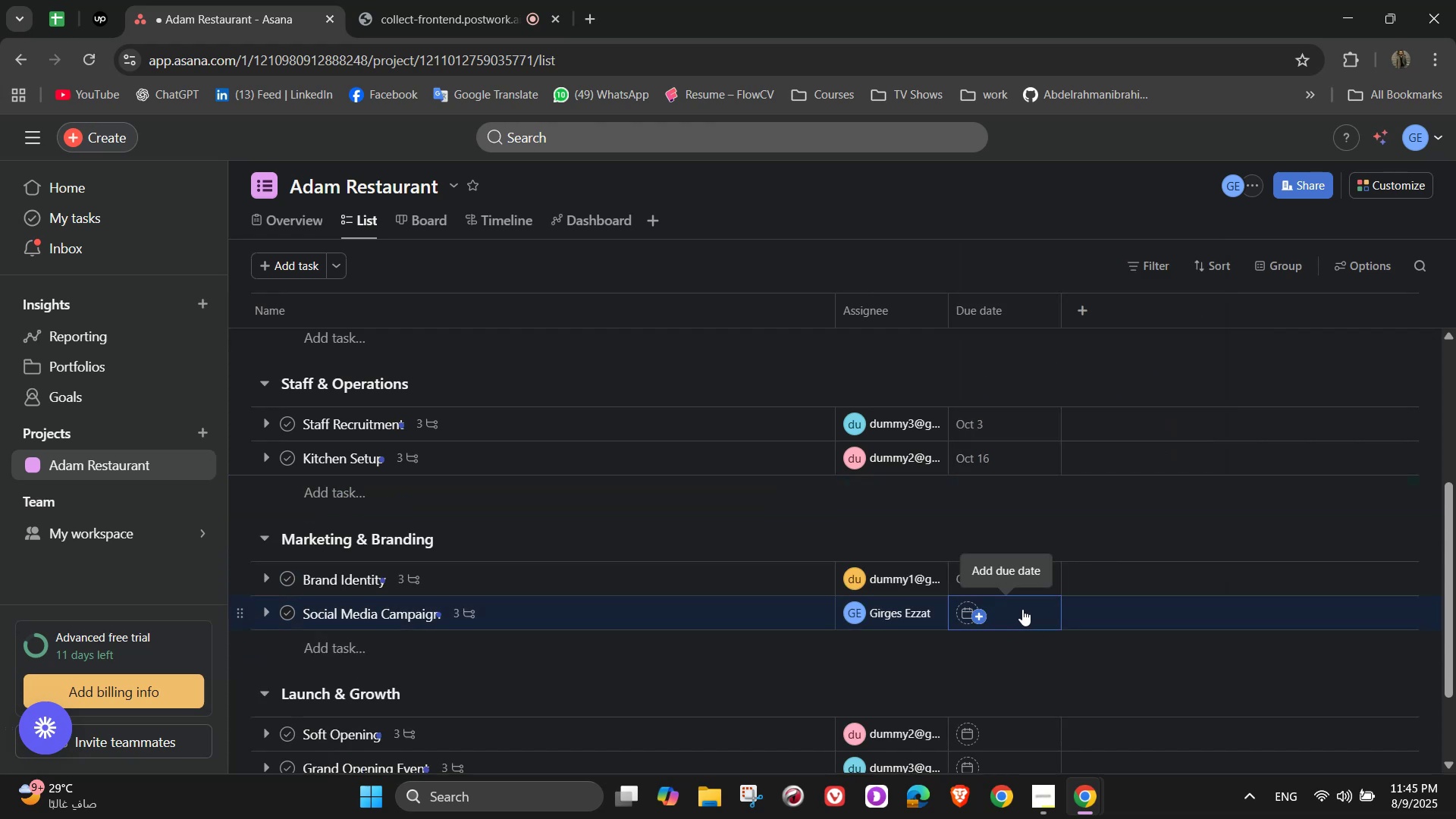 
left_click([1008, 607])
 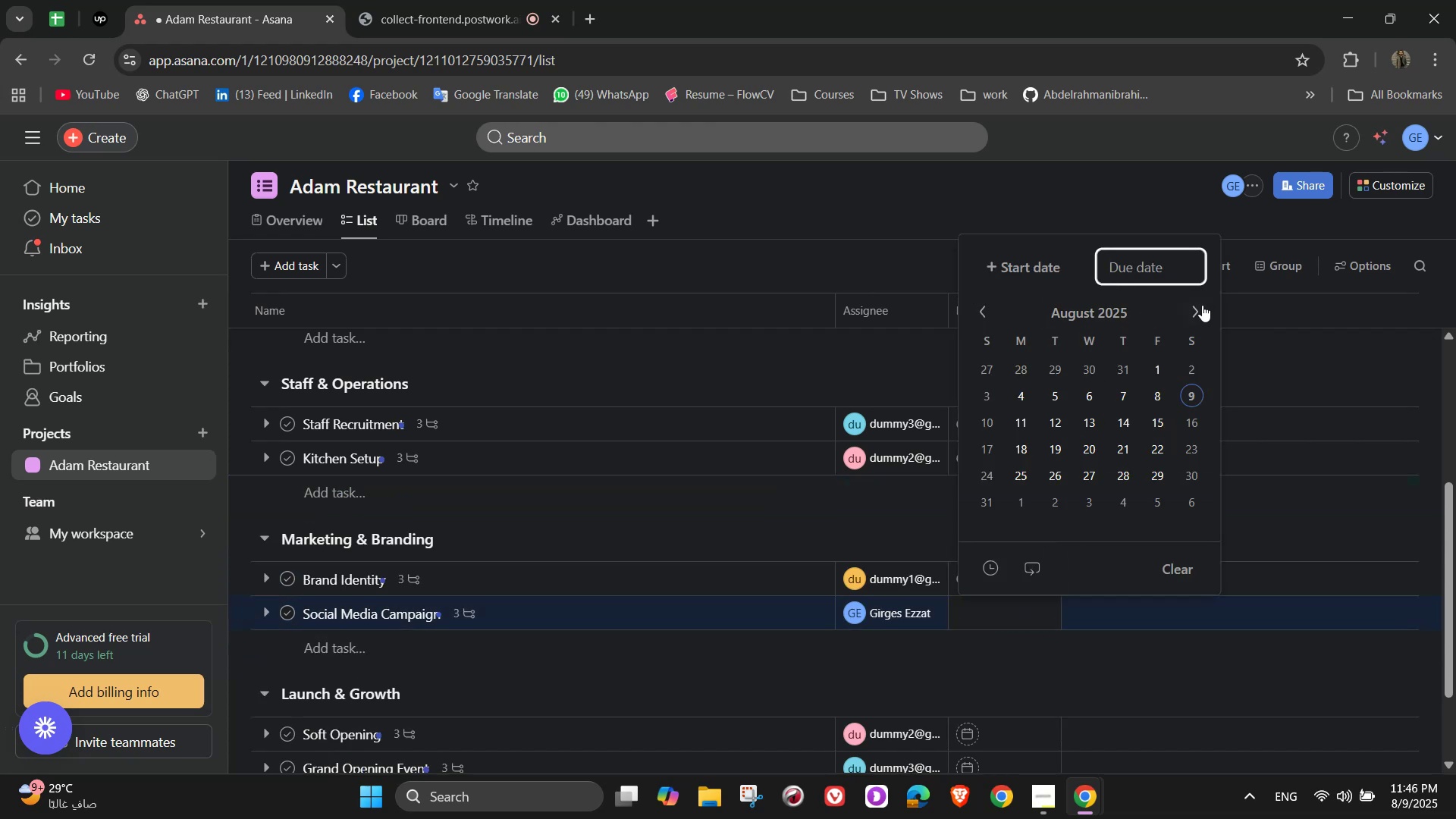 
double_click([1202, 308])
 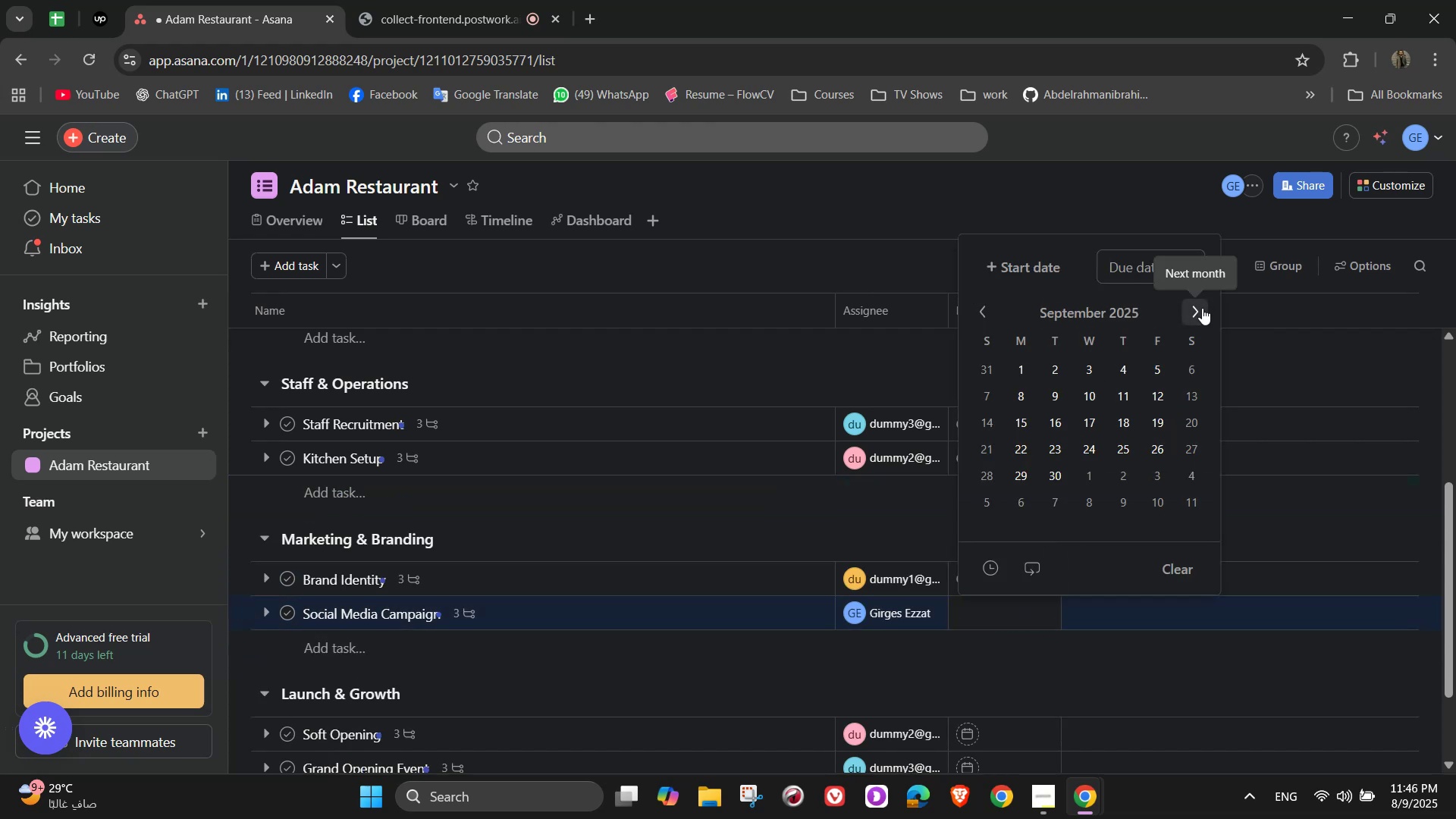 
triple_click([1202, 308])
 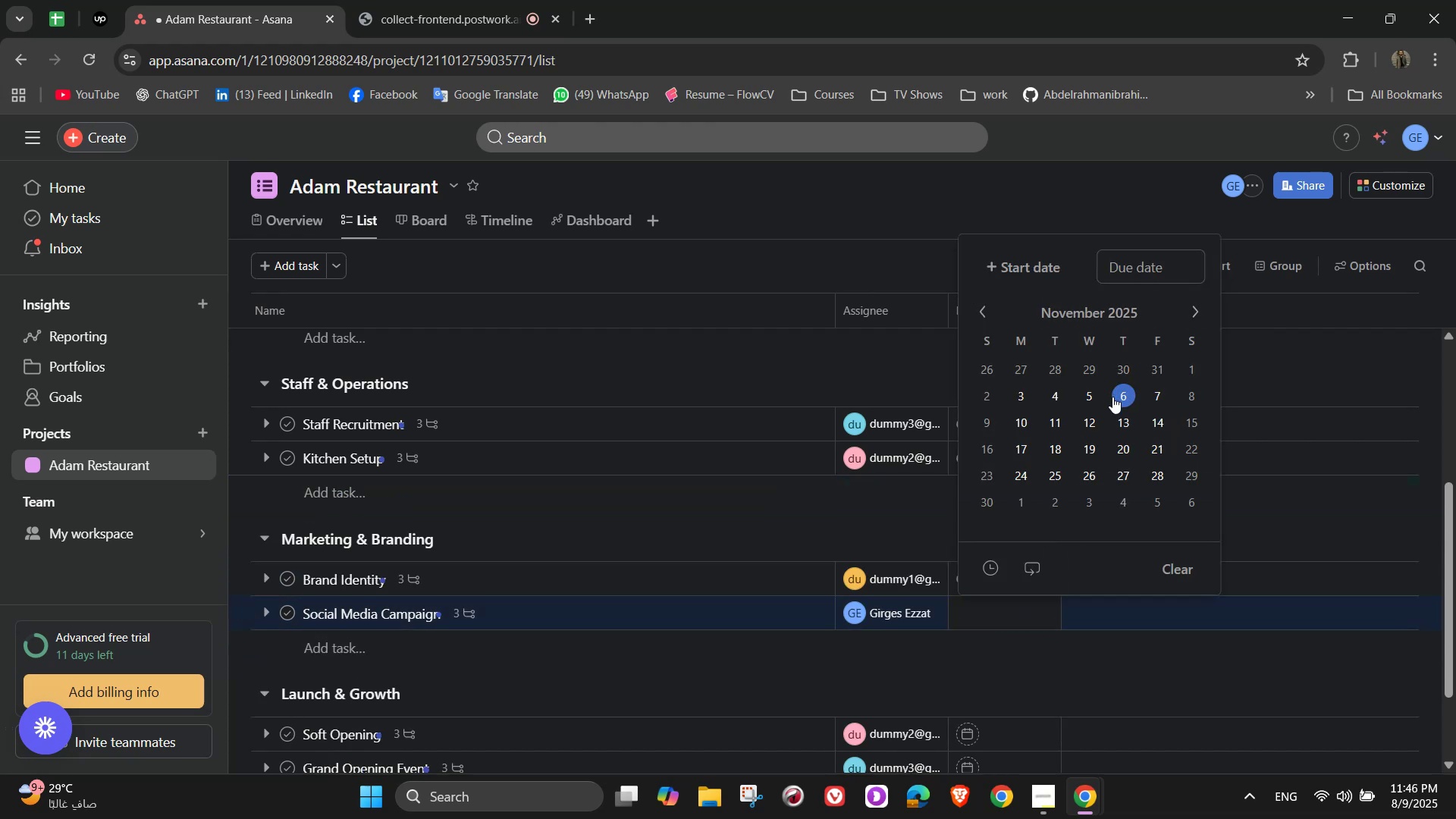 
left_click([1092, 397])
 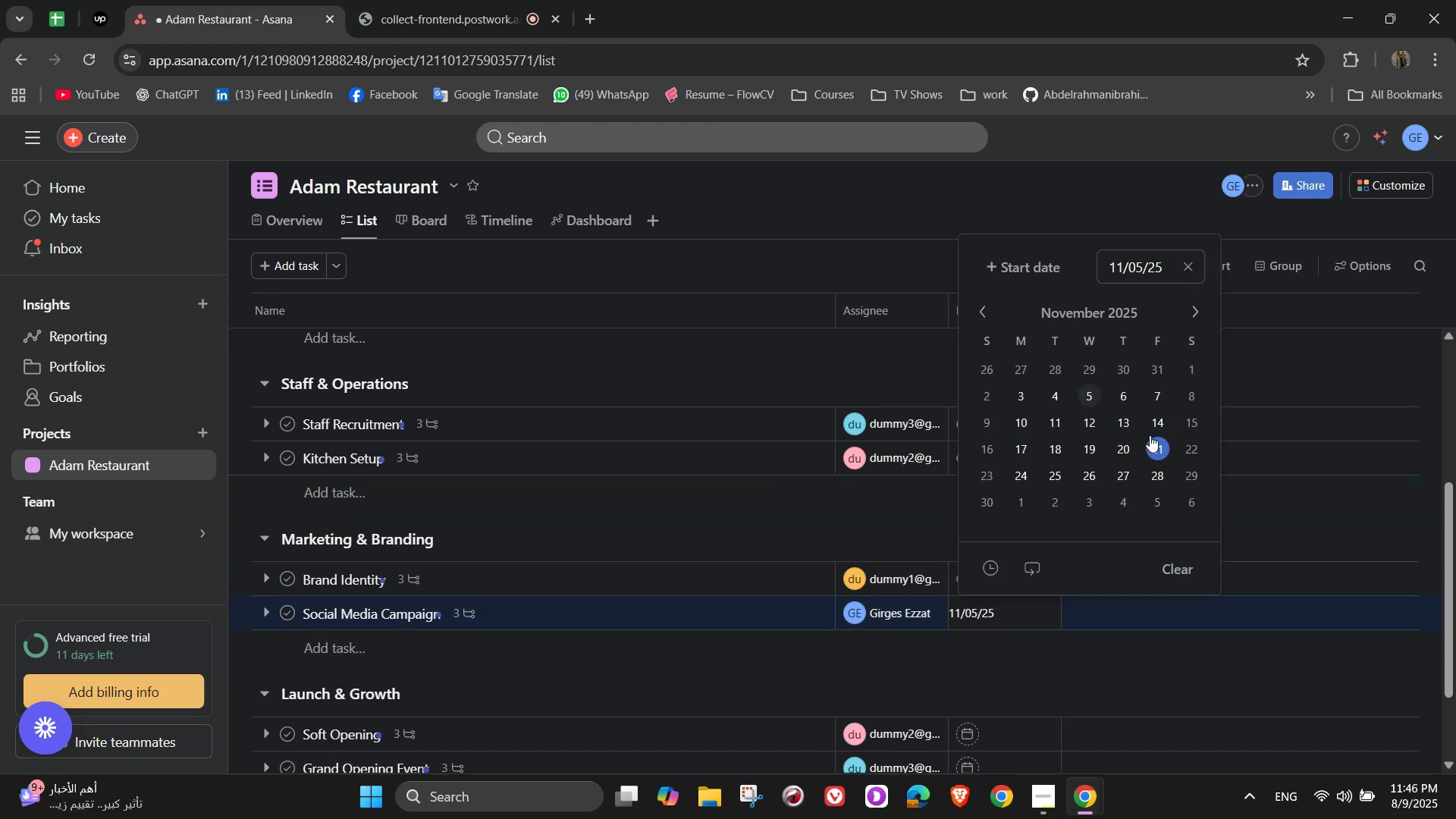 
left_click([1150, 402])
 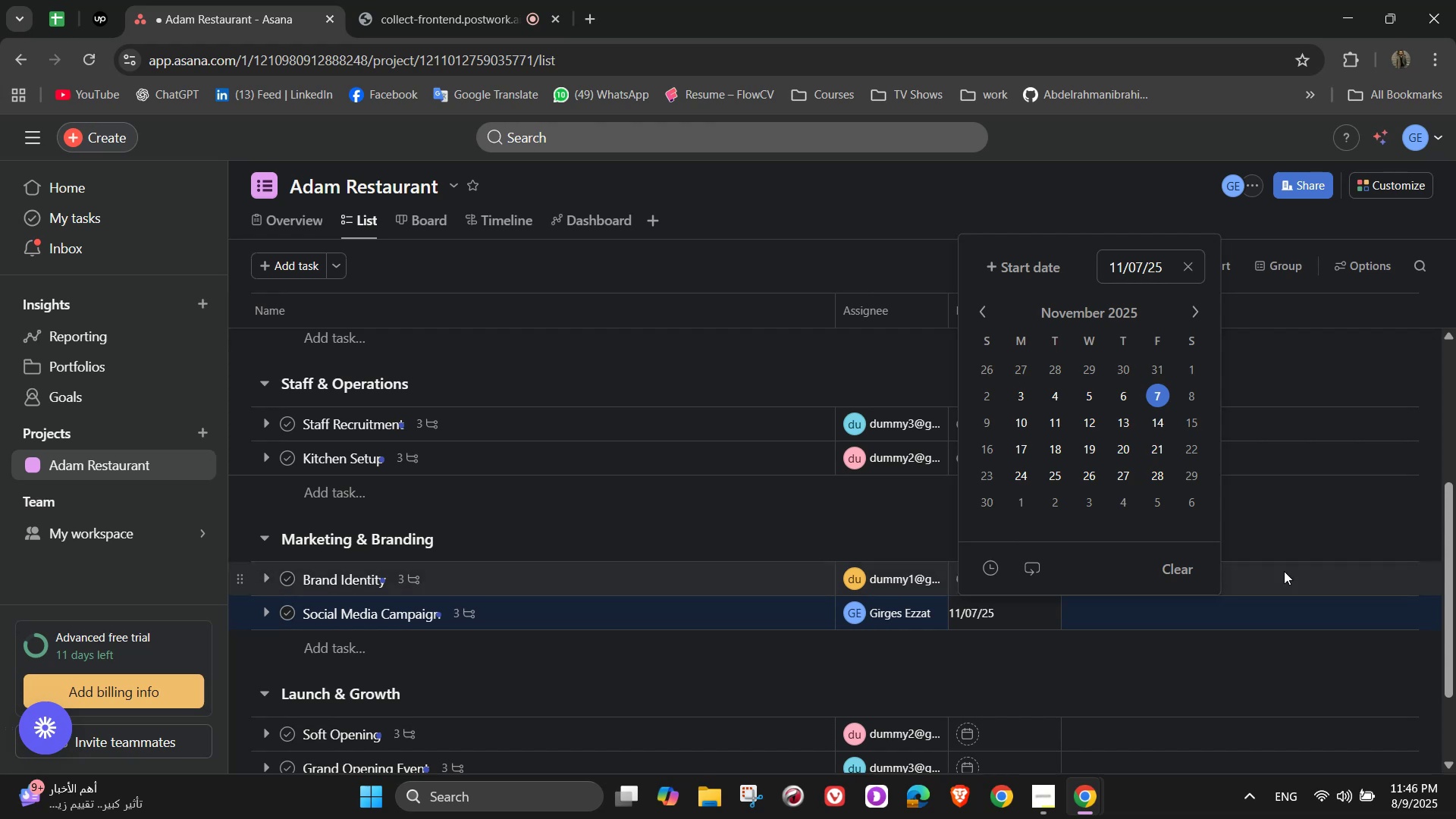 
left_click([1281, 550])
 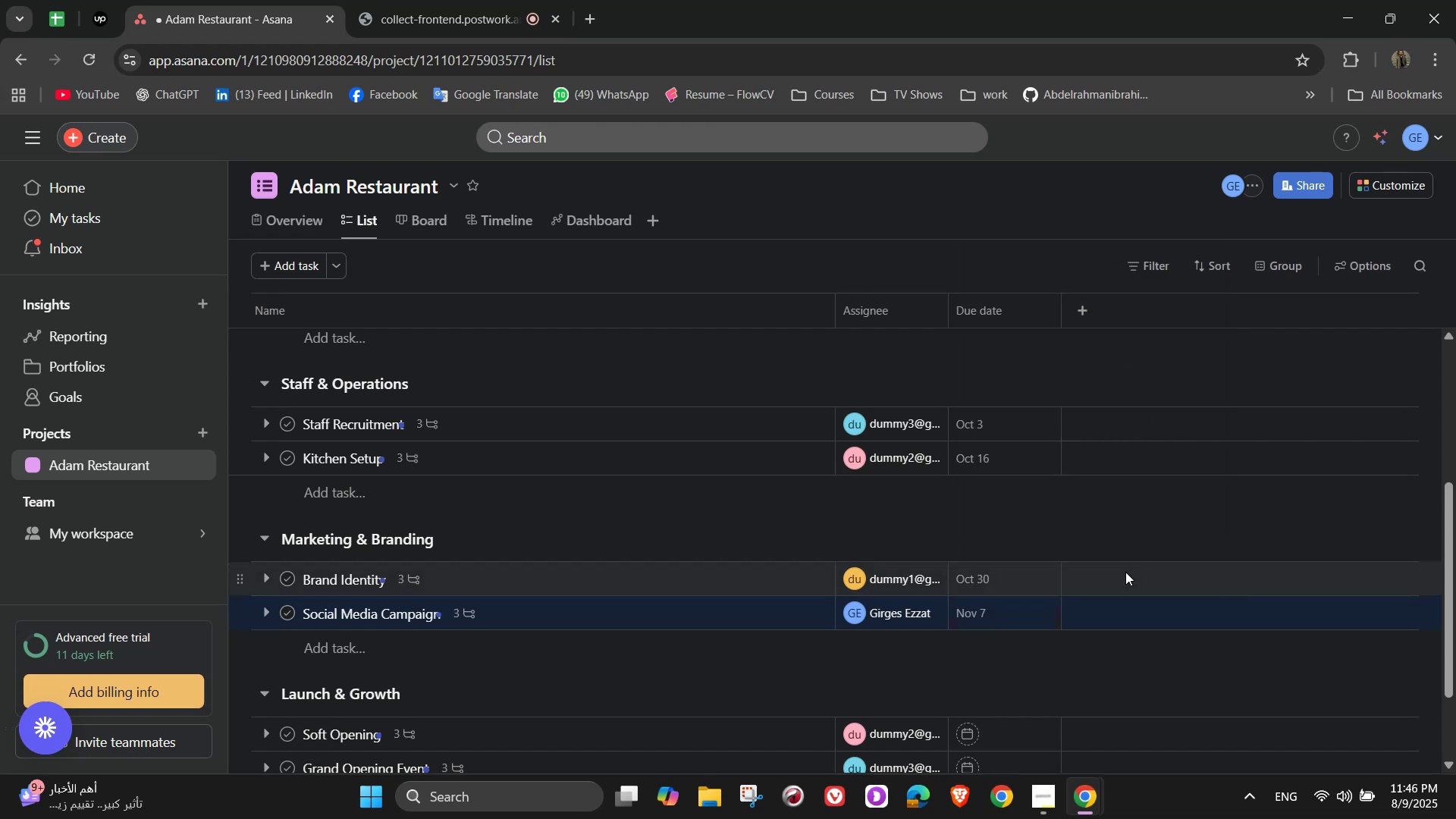 
scroll: coordinate [759, 528], scroll_direction: down, amount: 4.0
 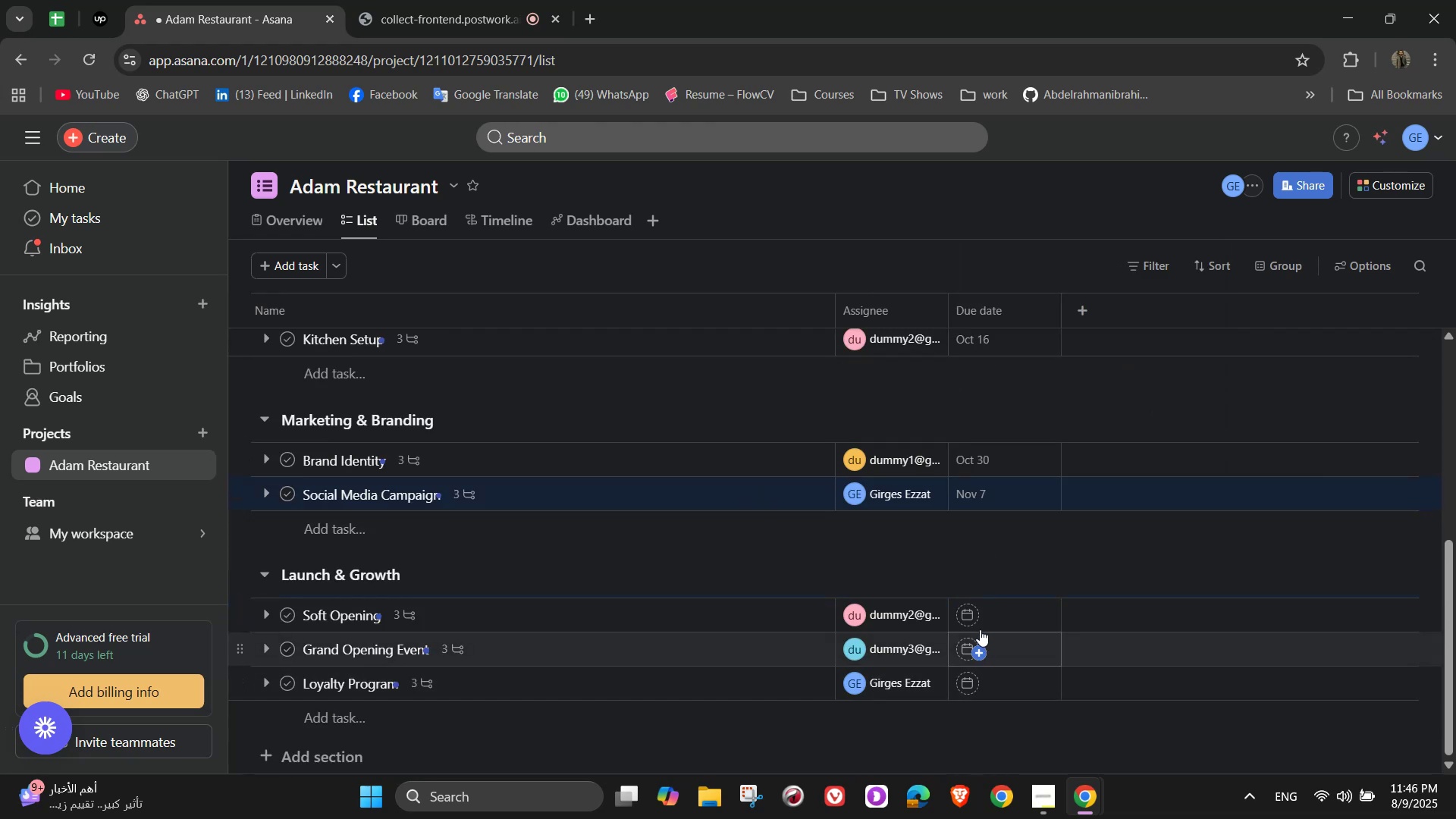 
left_click([980, 620])
 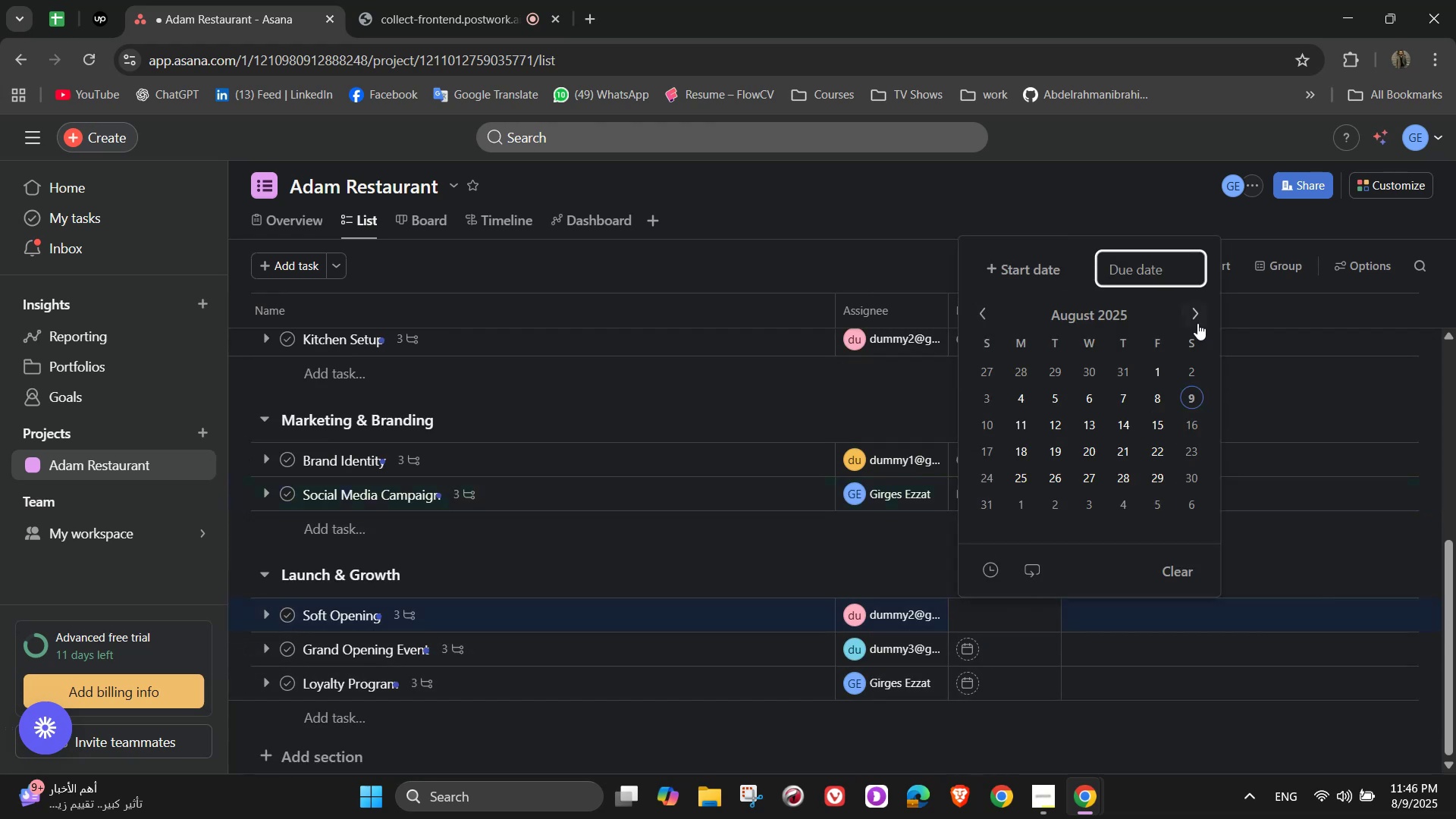 
double_click([1194, 312])
 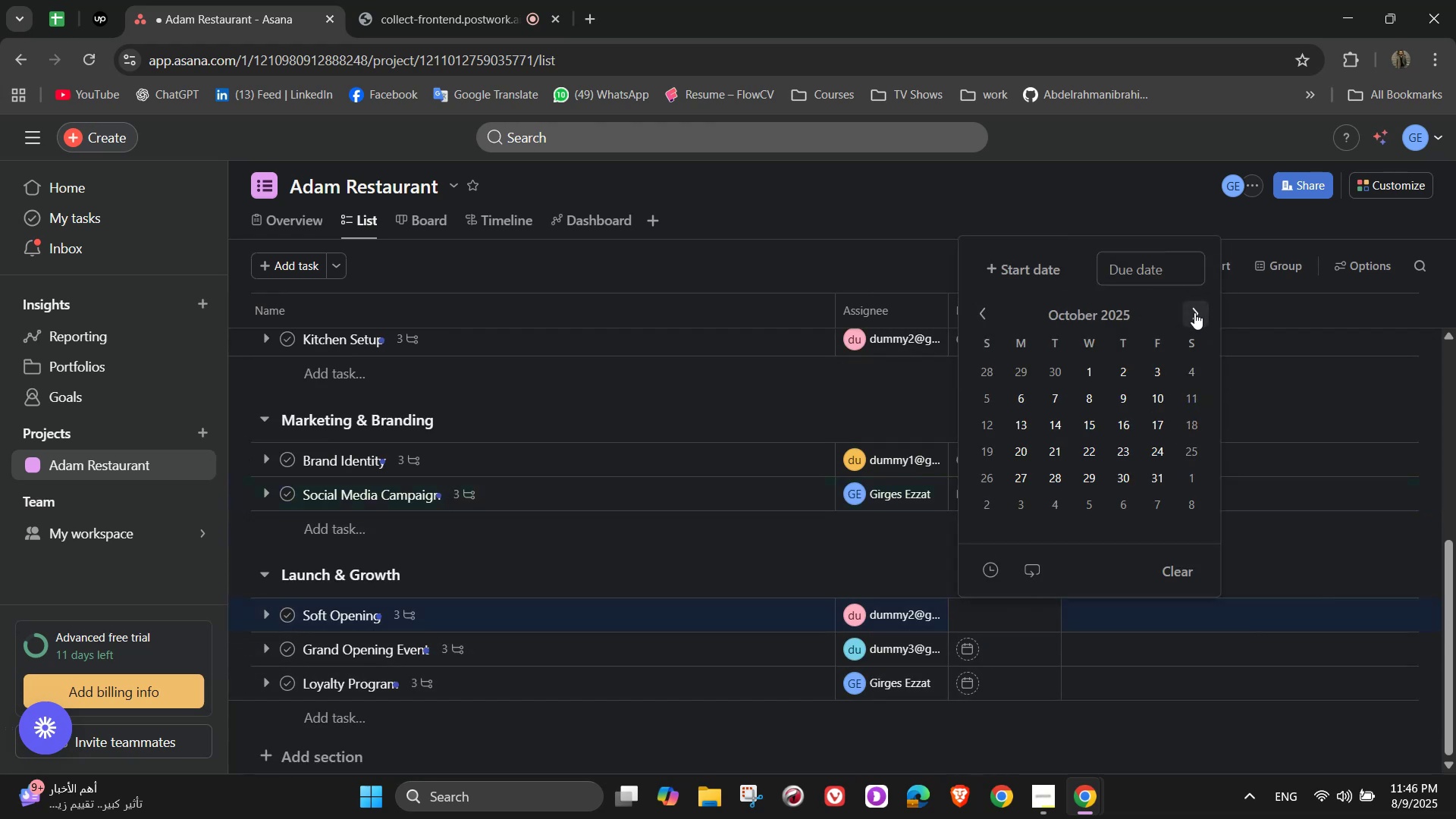 
left_click([1194, 312])
 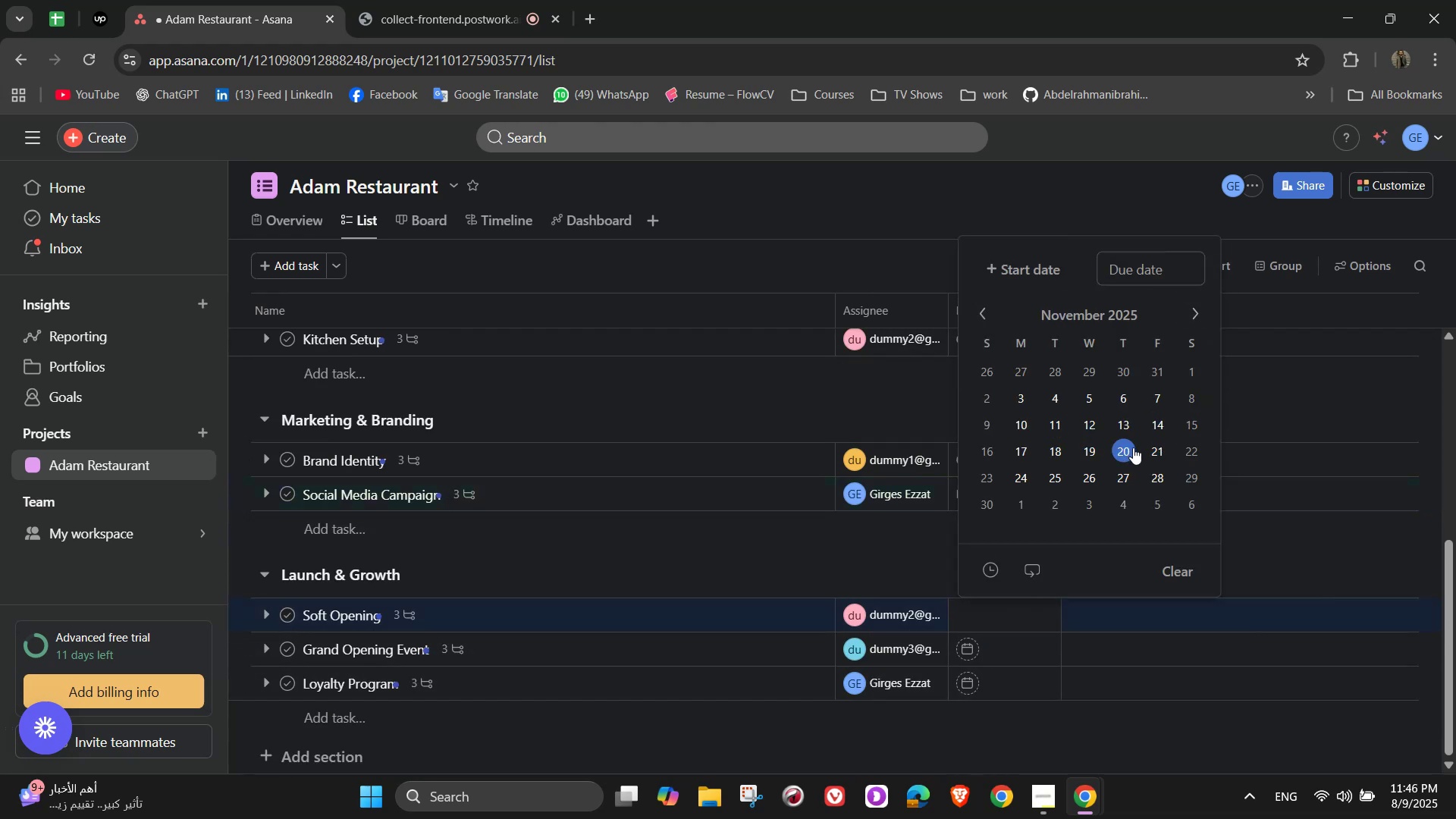 
left_click([1134, 449])
 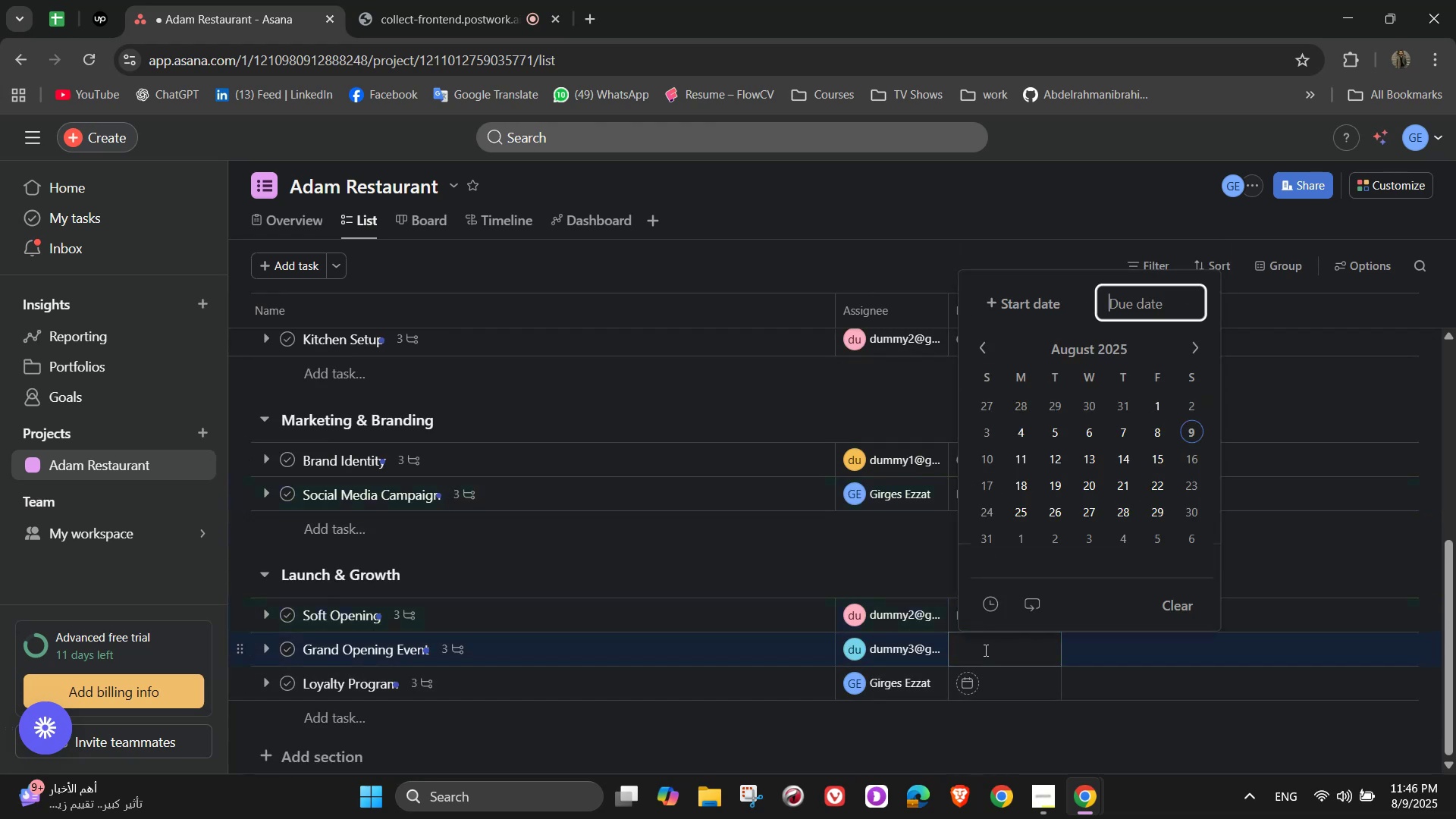 
left_click([983, 646])
 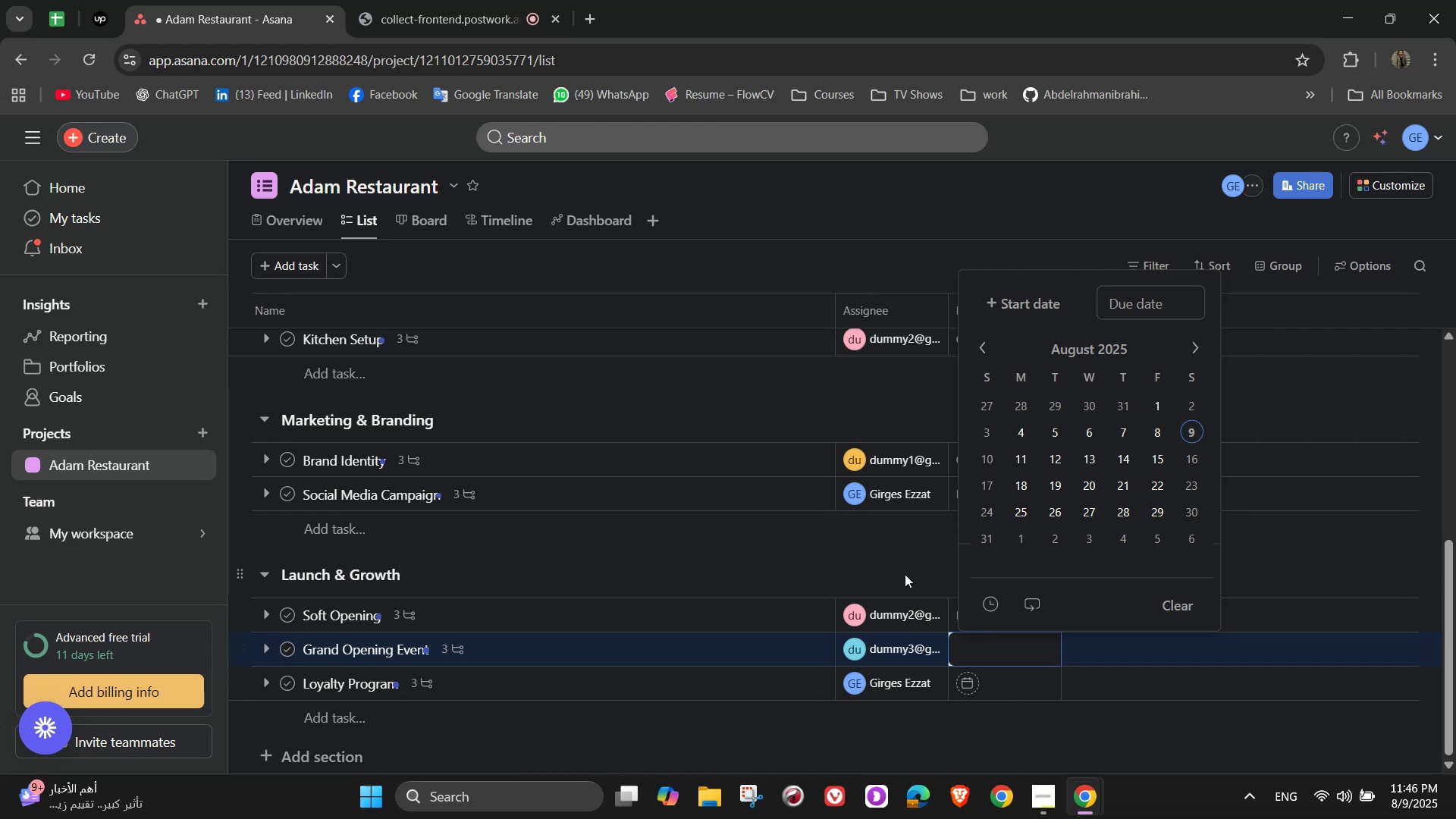 
left_click([899, 548])
 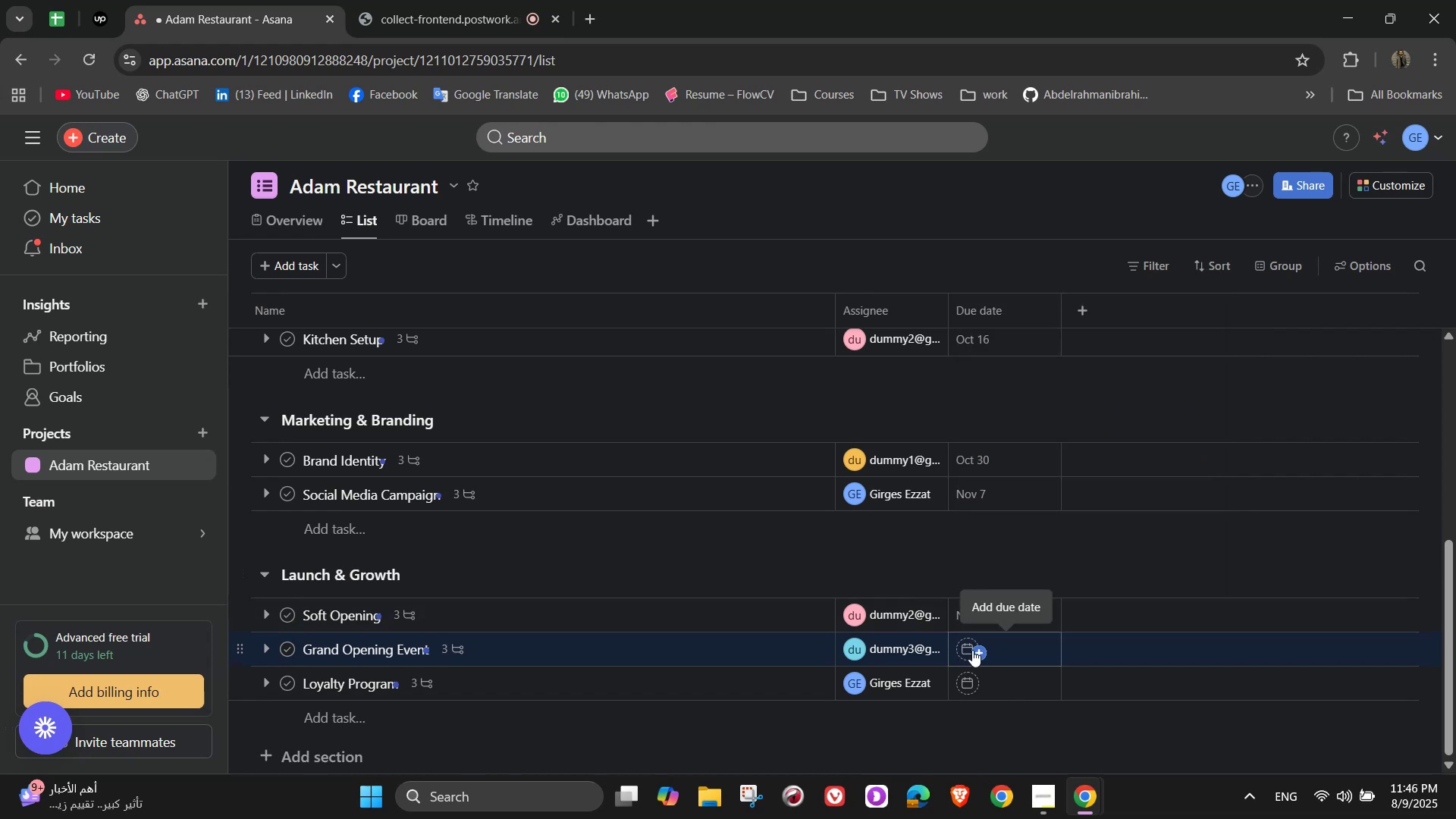 
left_click([973, 650])
 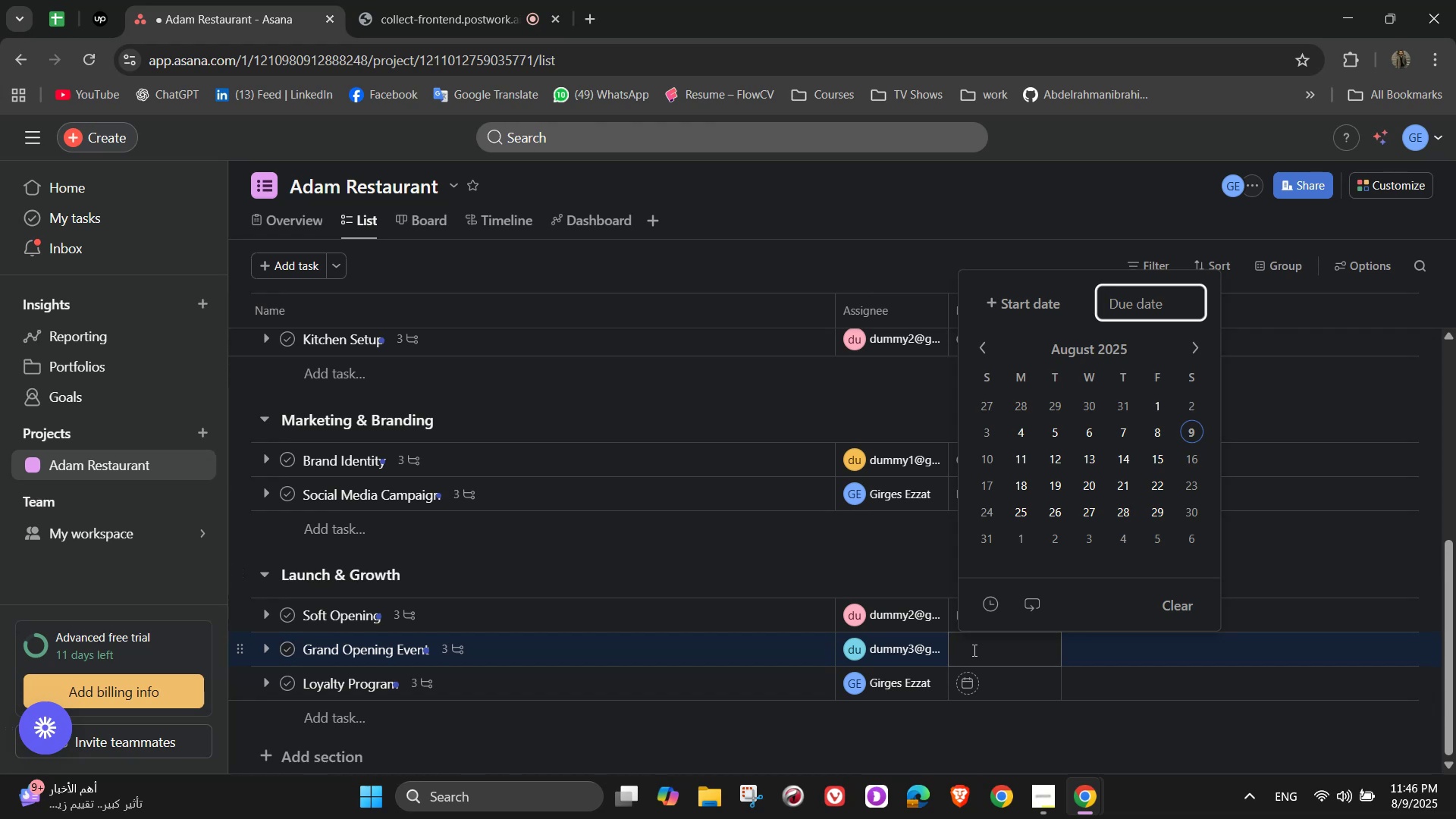 
wait(25.09)
 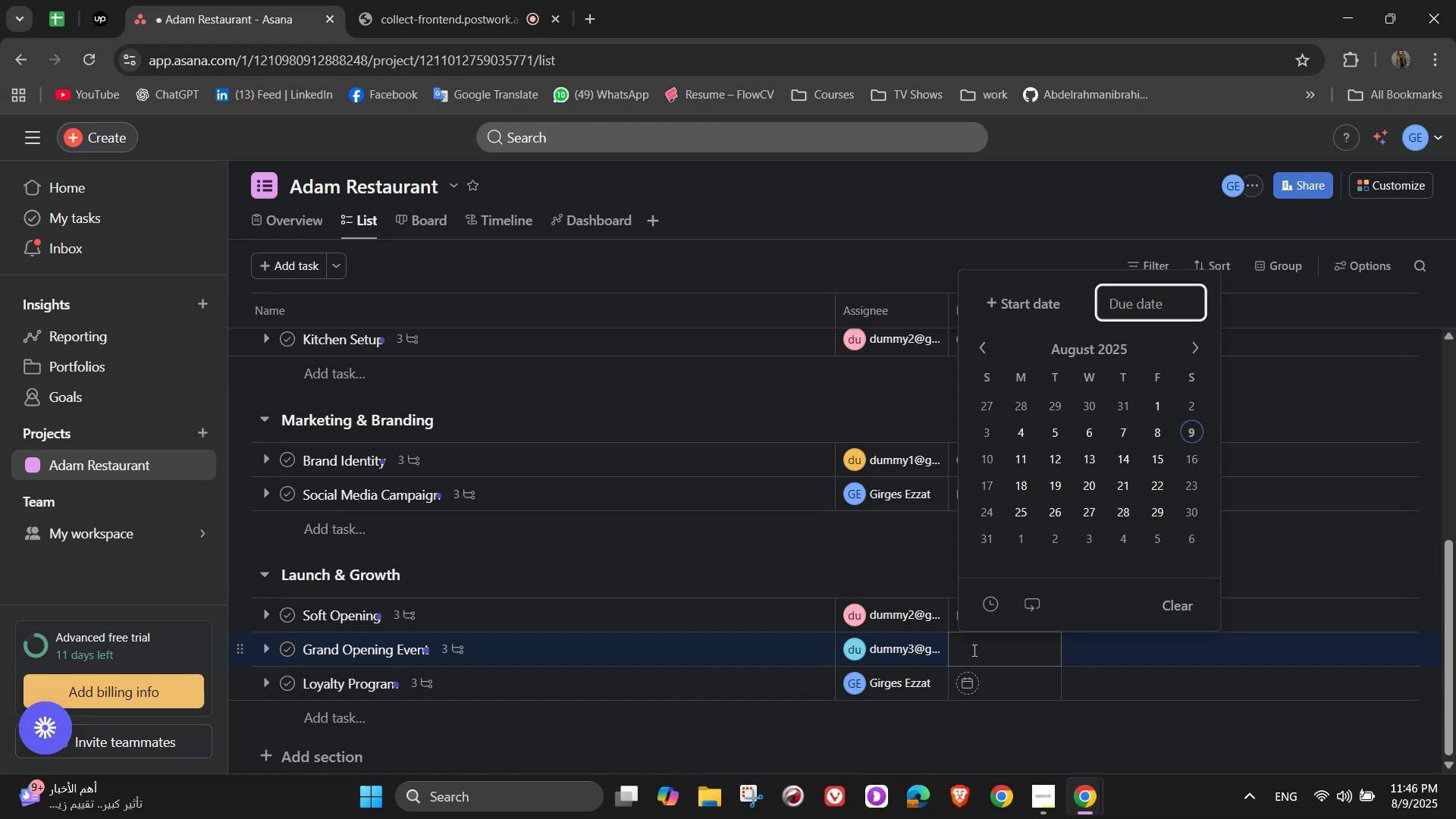 
left_click([1191, 339])
 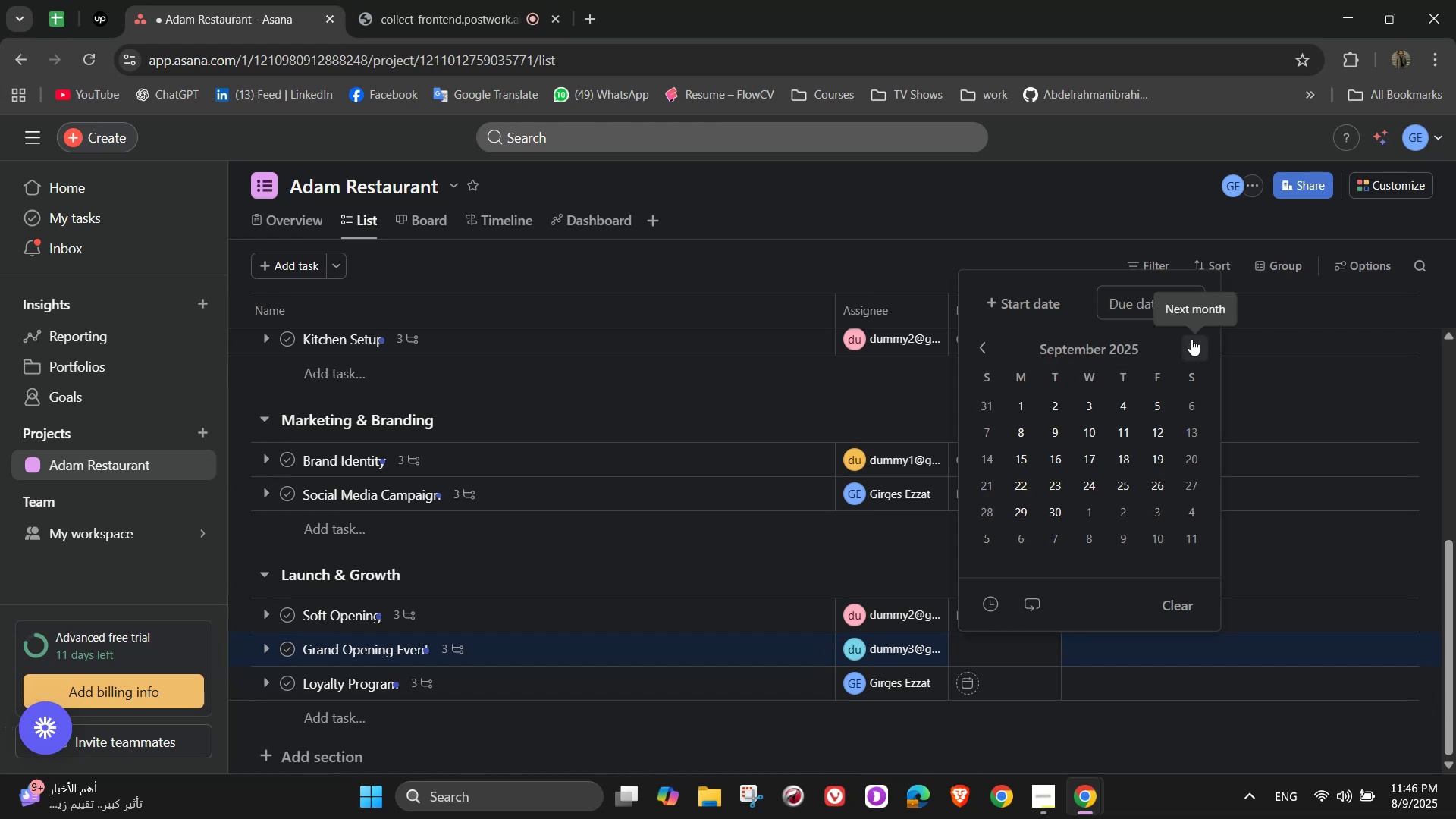 
double_click([1191, 339])
 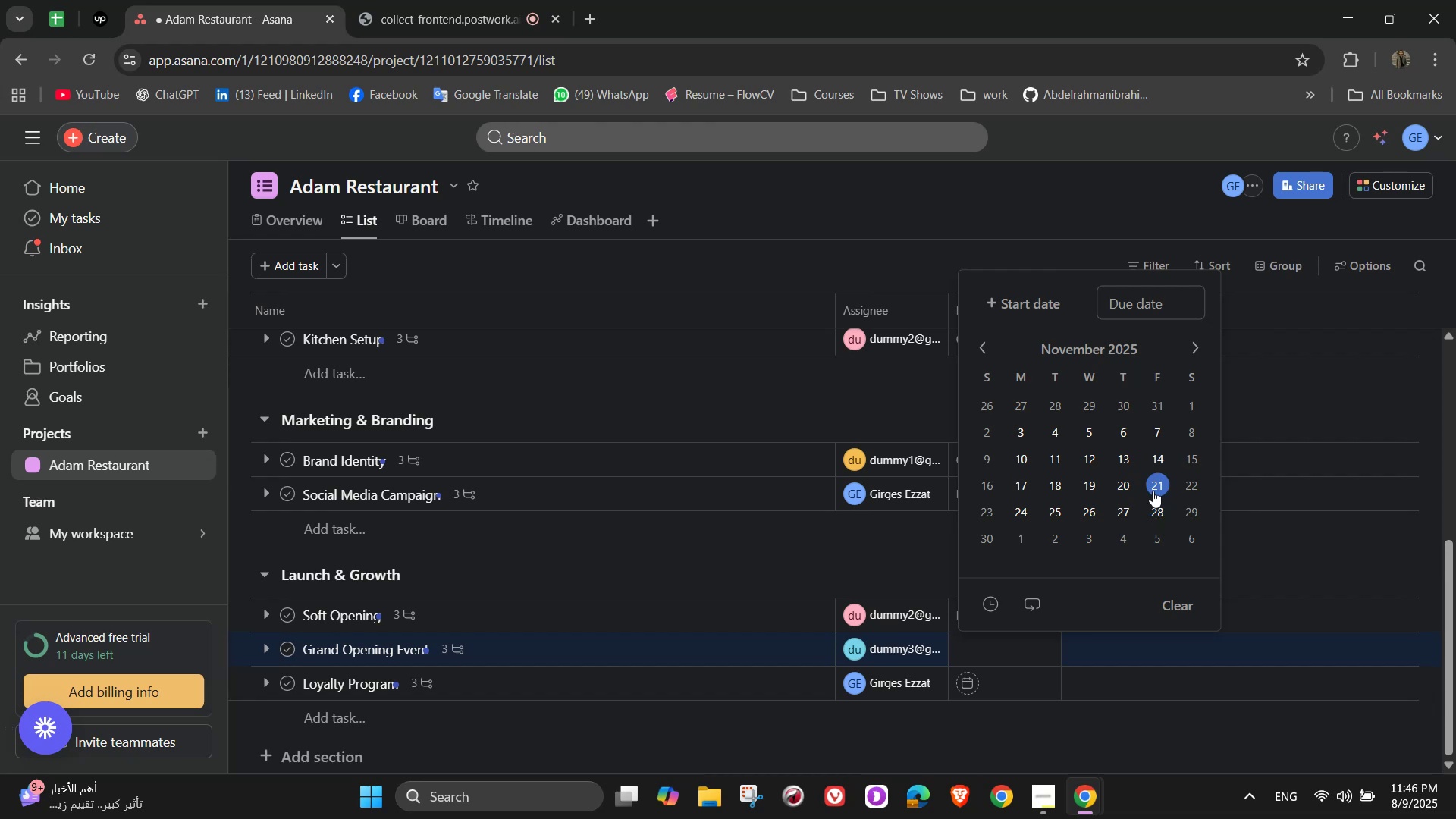 
double_click([1131, 505])
 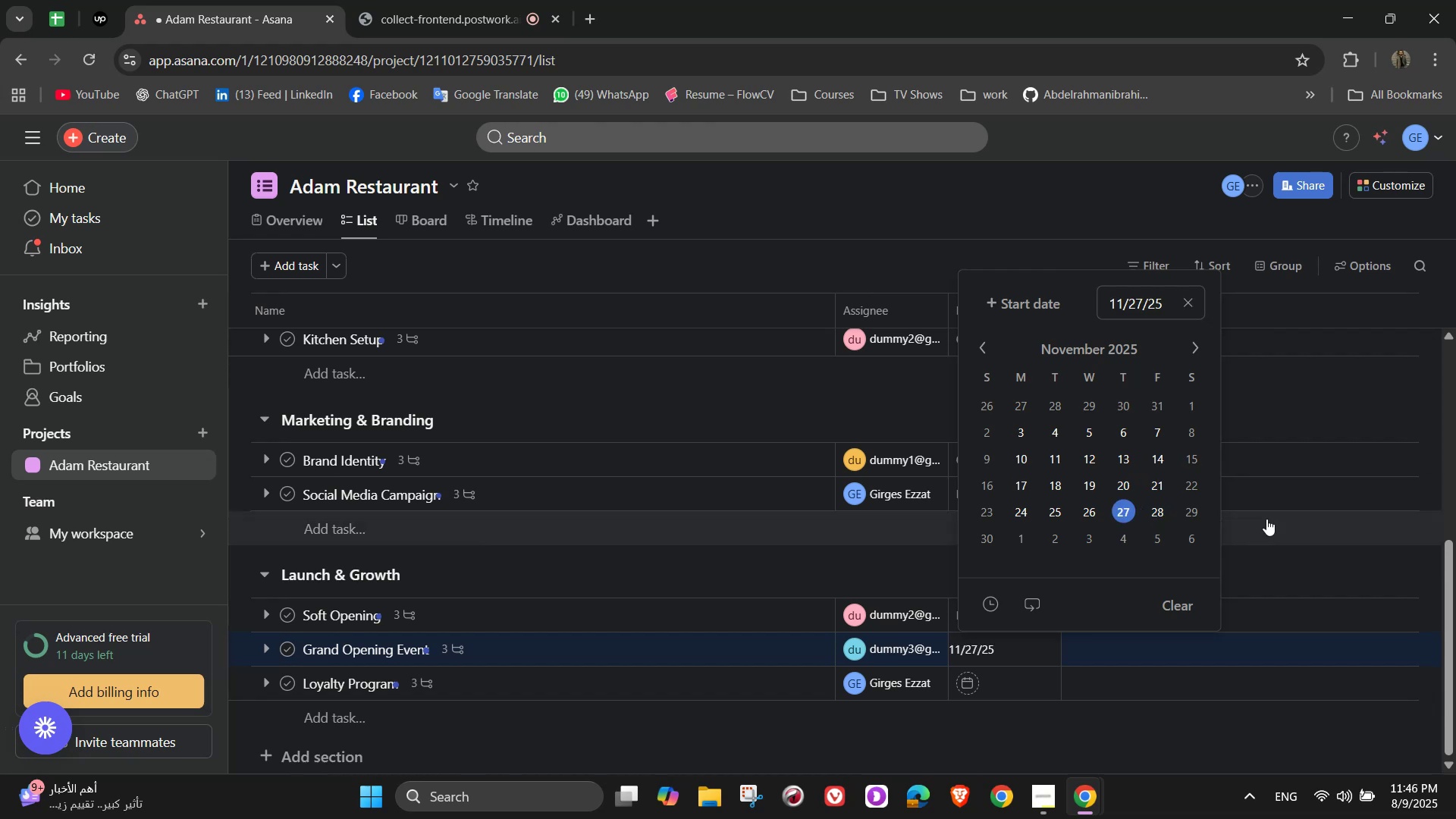 
triple_click([1269, 525])
 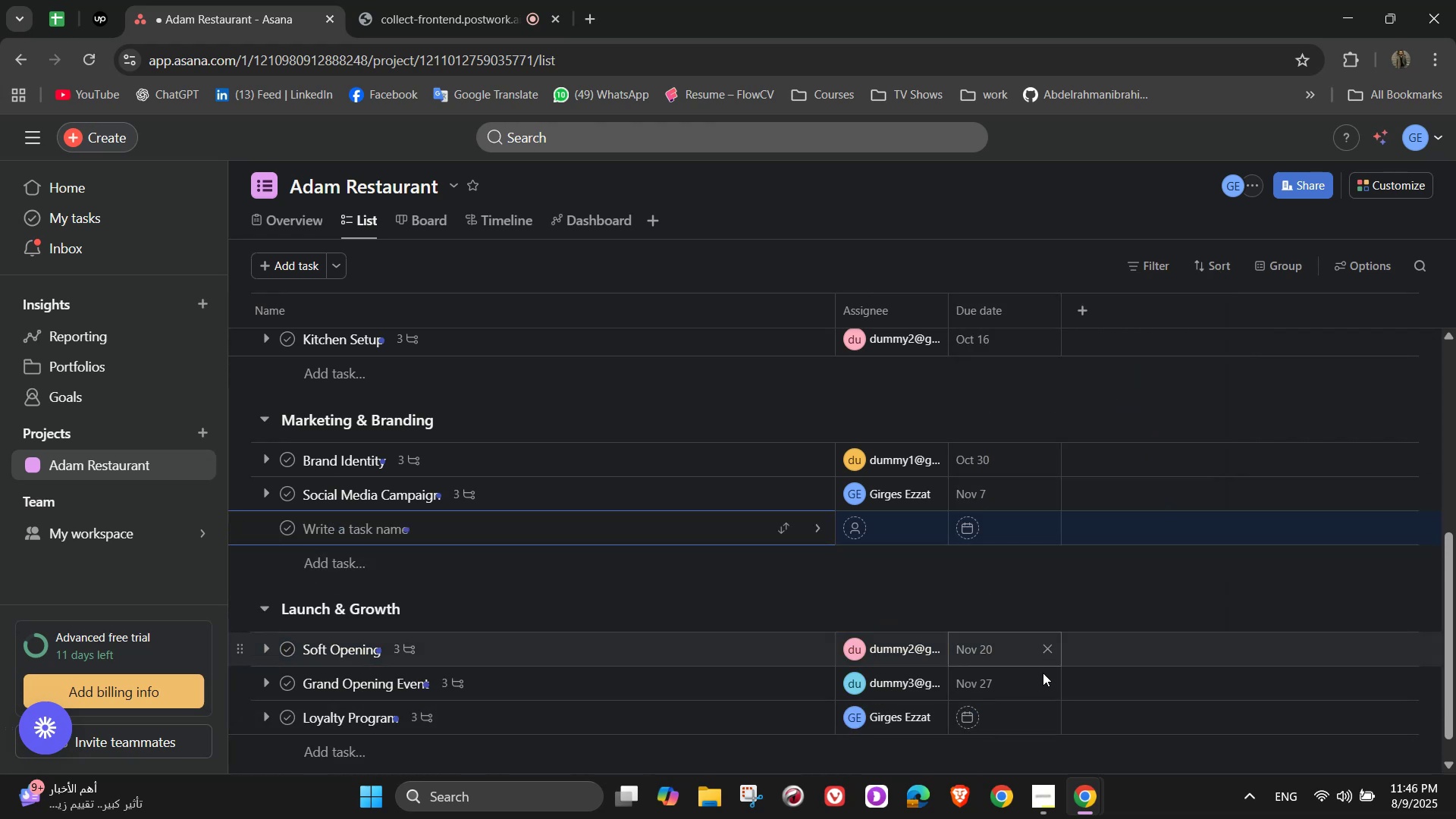 
left_click([1043, 692])
 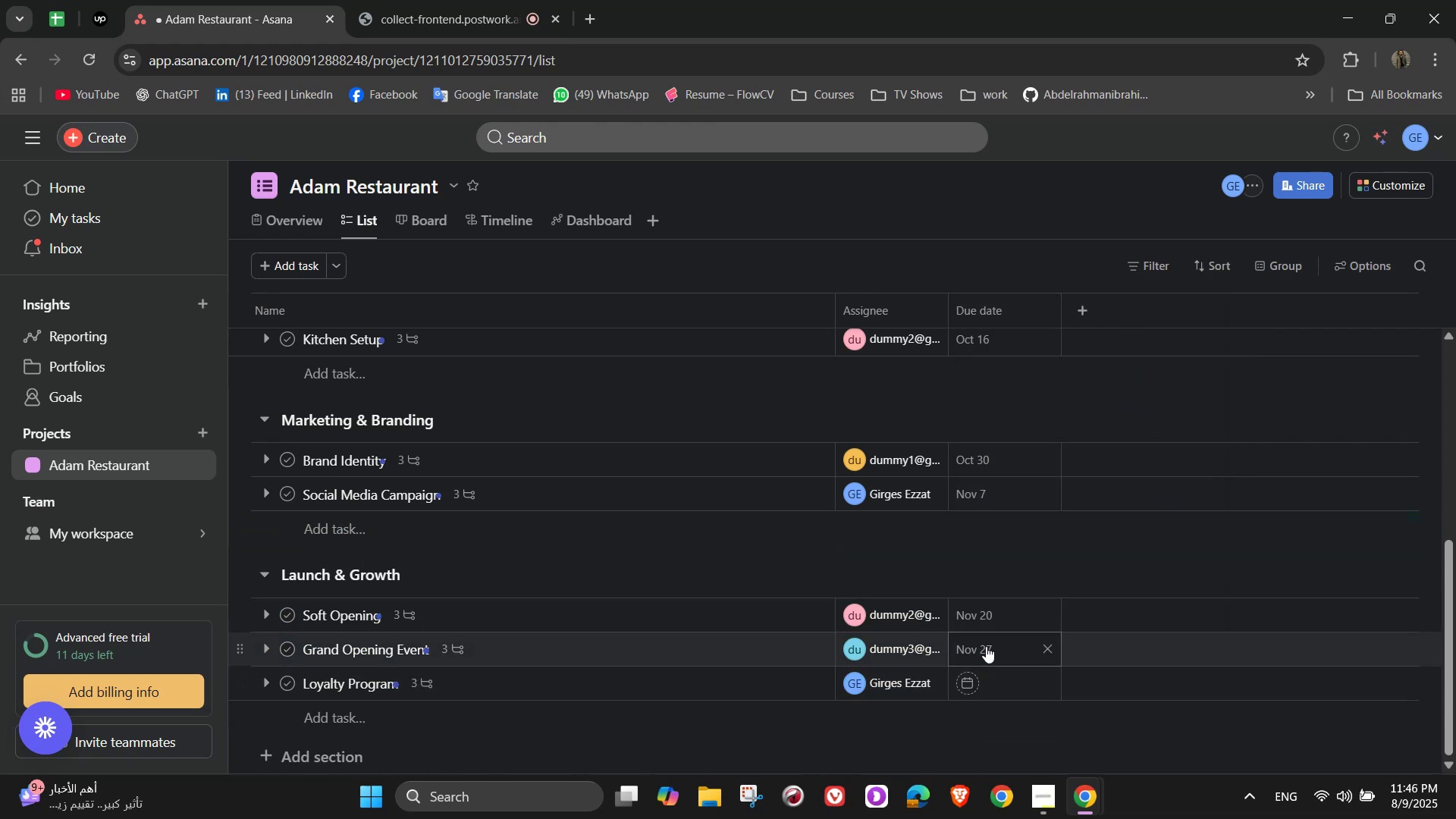 
left_click([988, 647])
 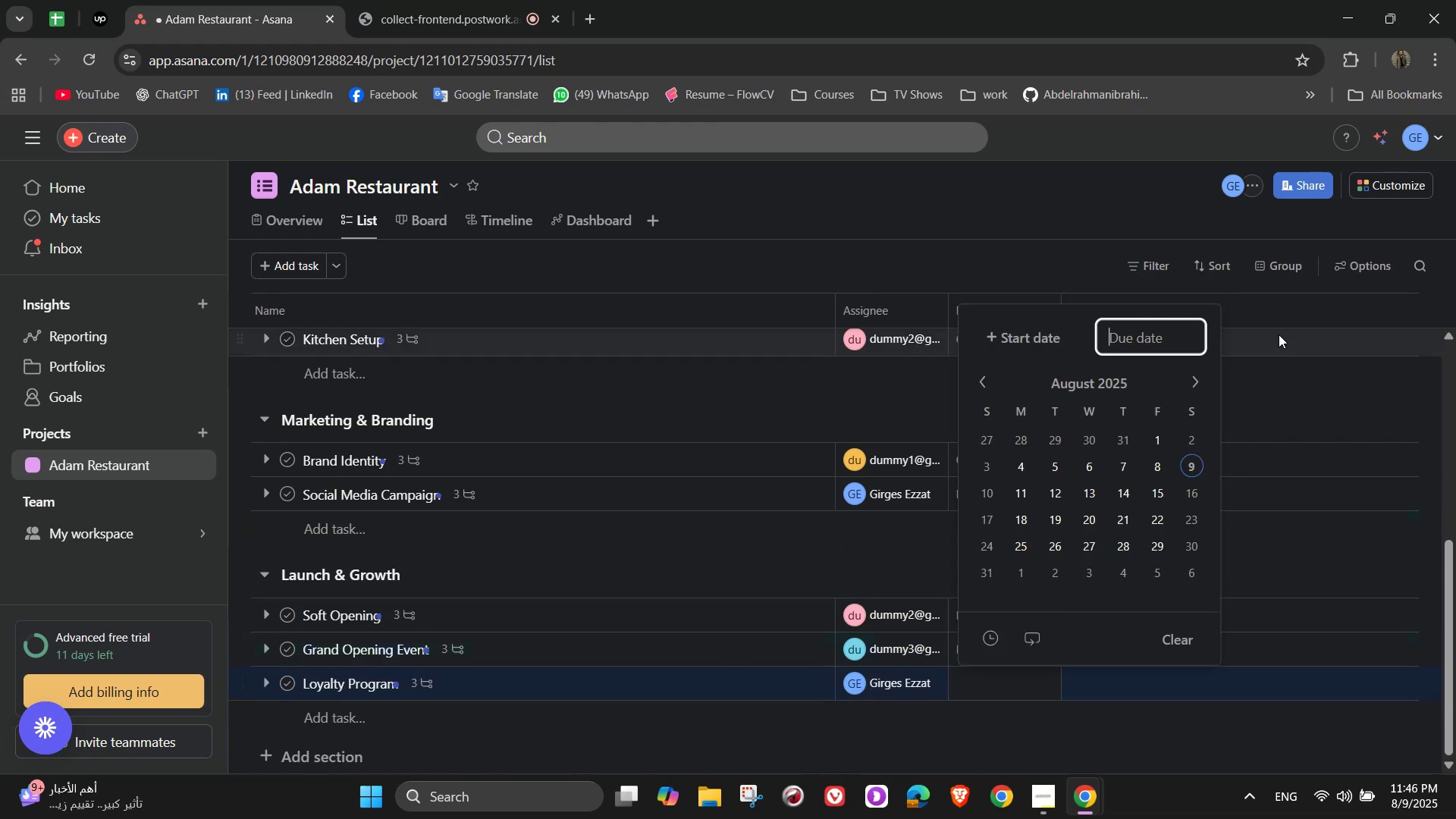 
double_click([1197, 384])
 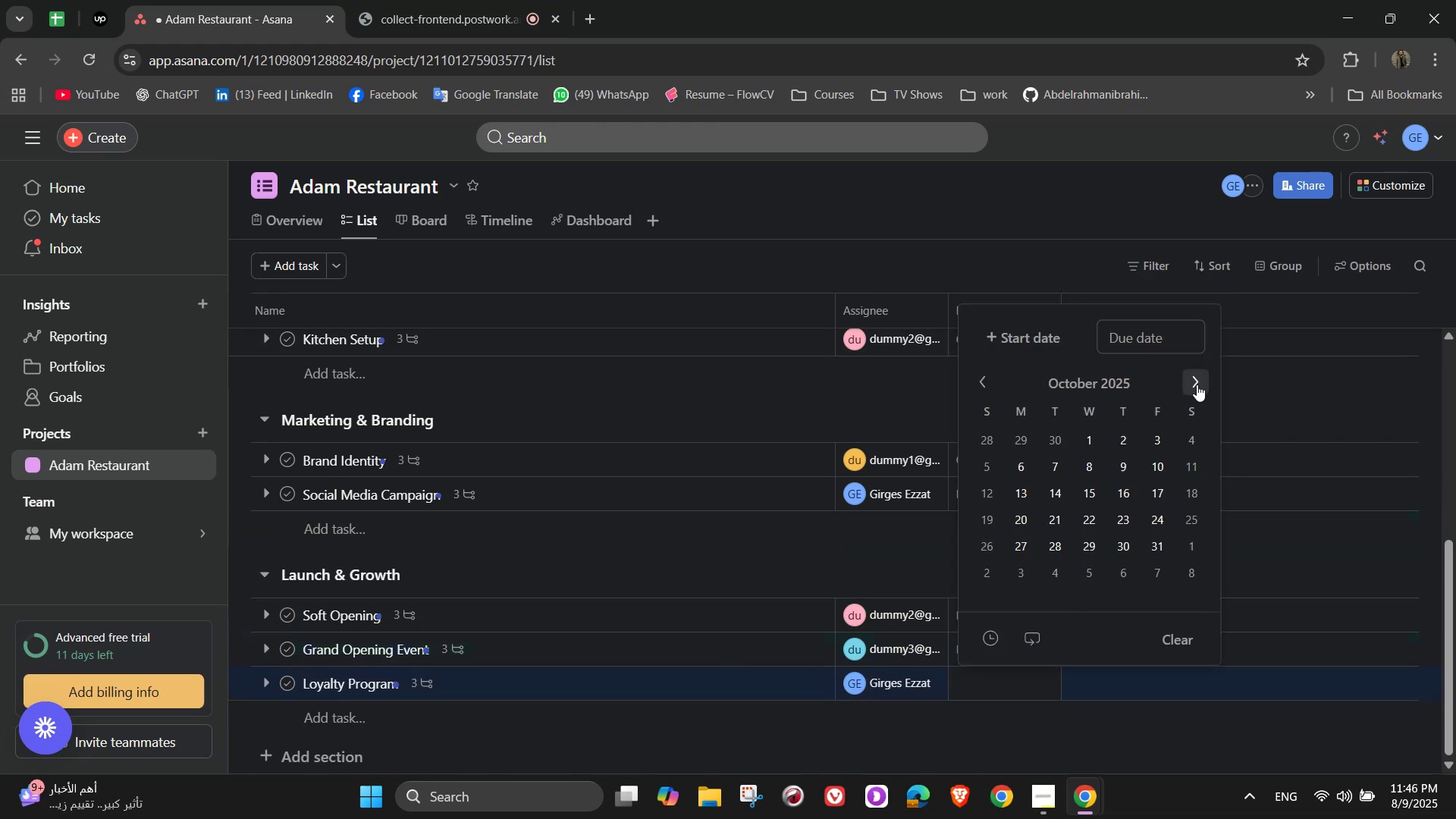 
triple_click([1197, 384])
 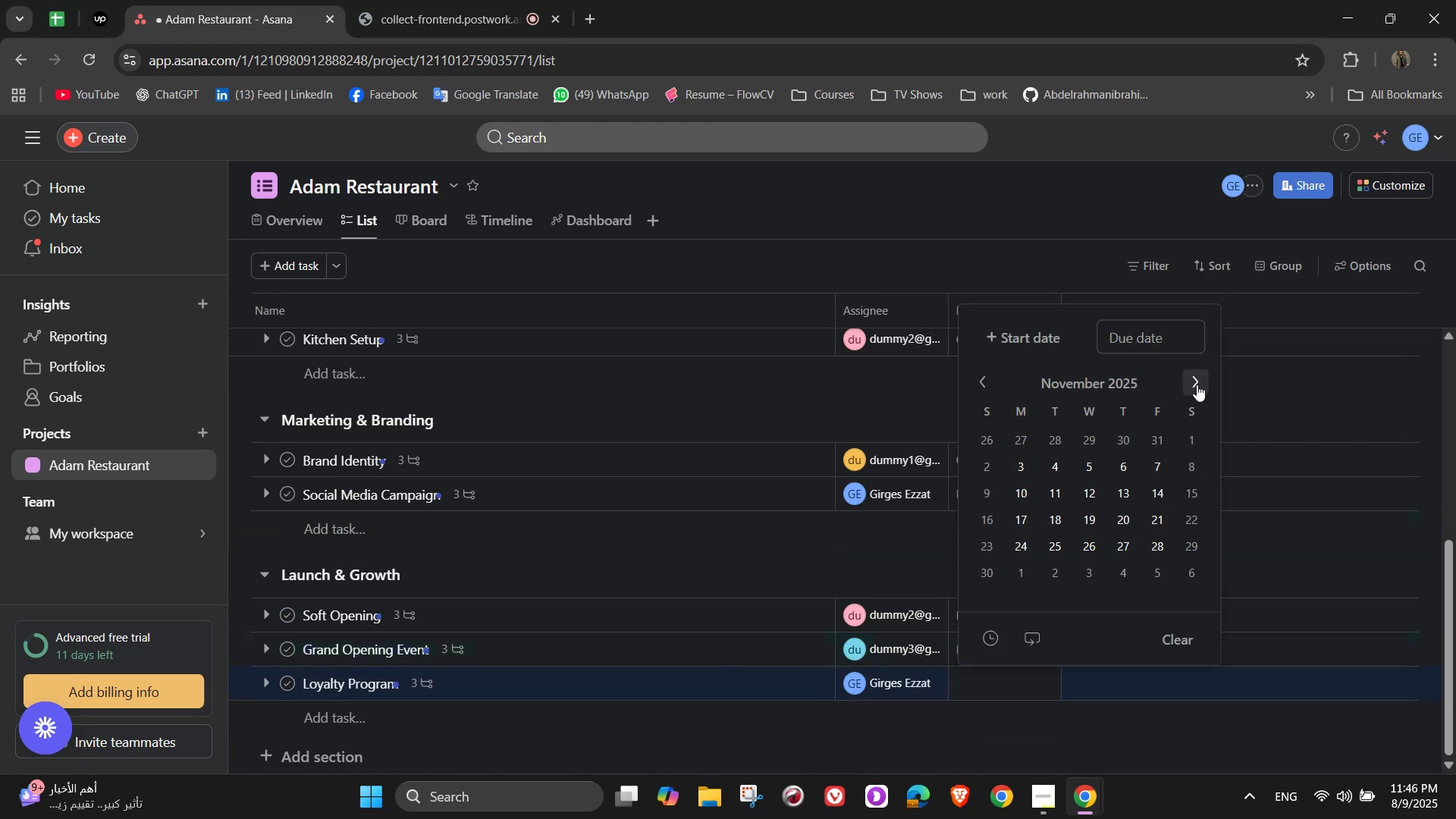 
triple_click([1197, 384])
 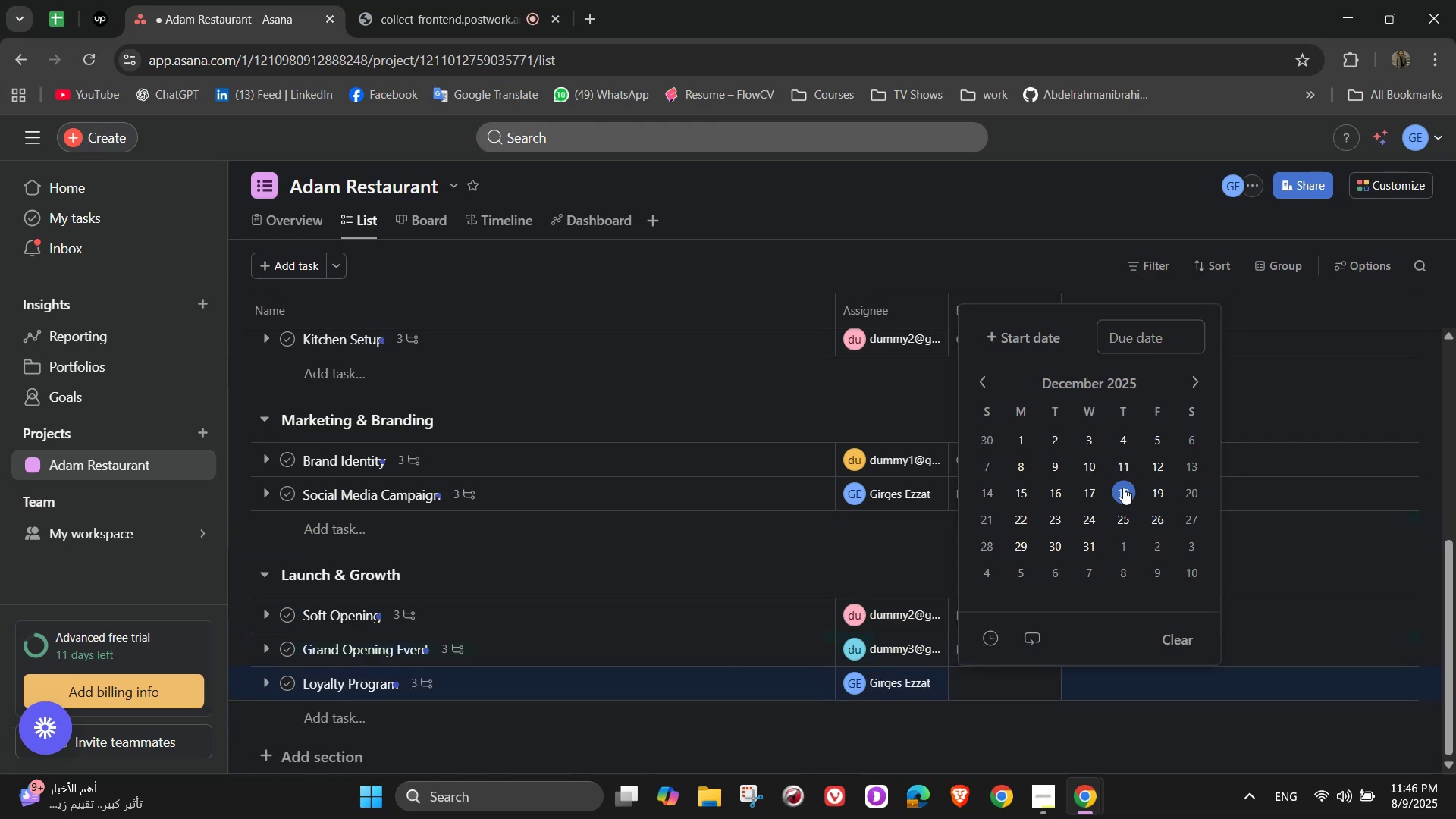 
left_click([1122, 469])
 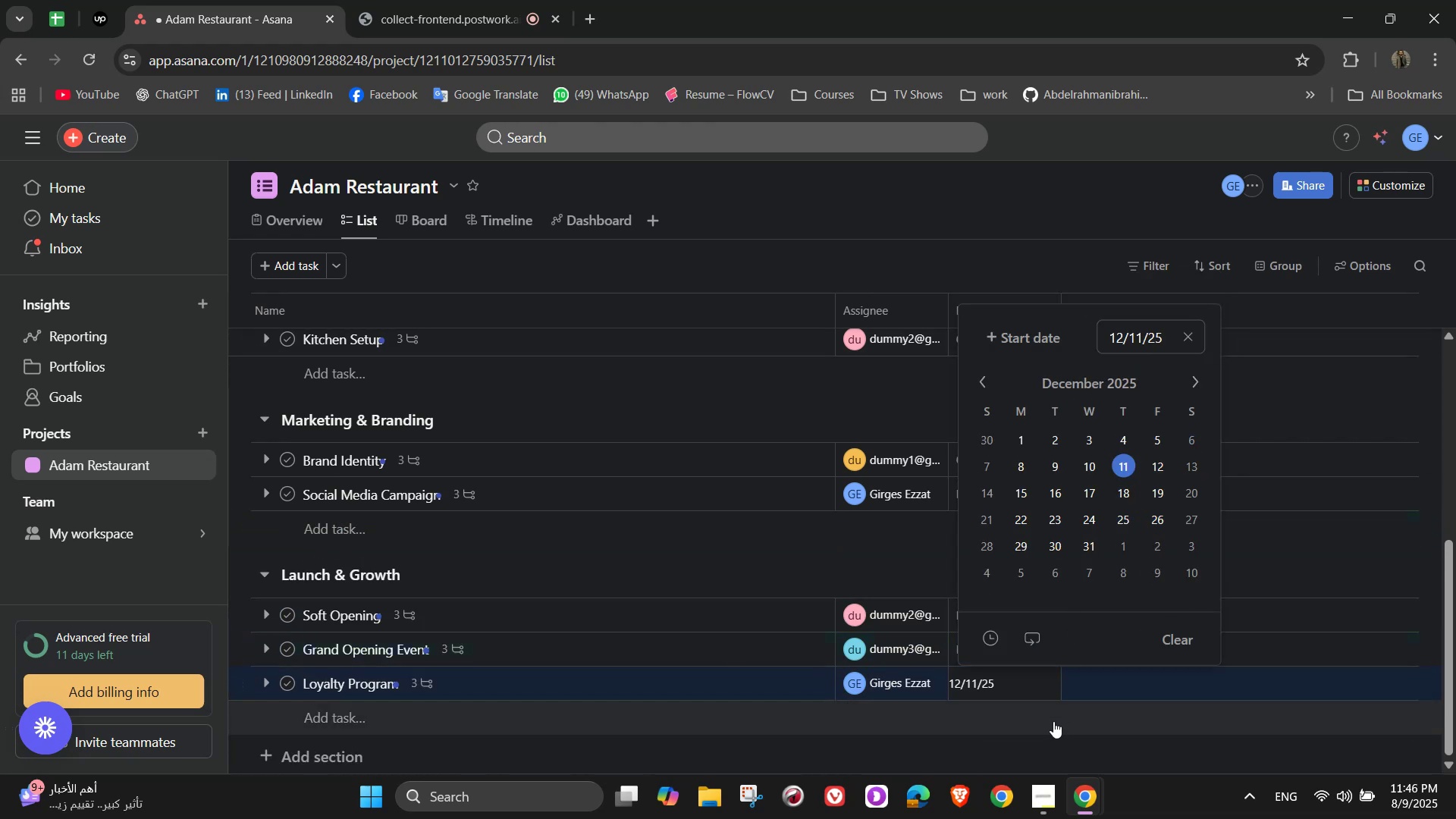 
double_click([1053, 723])
 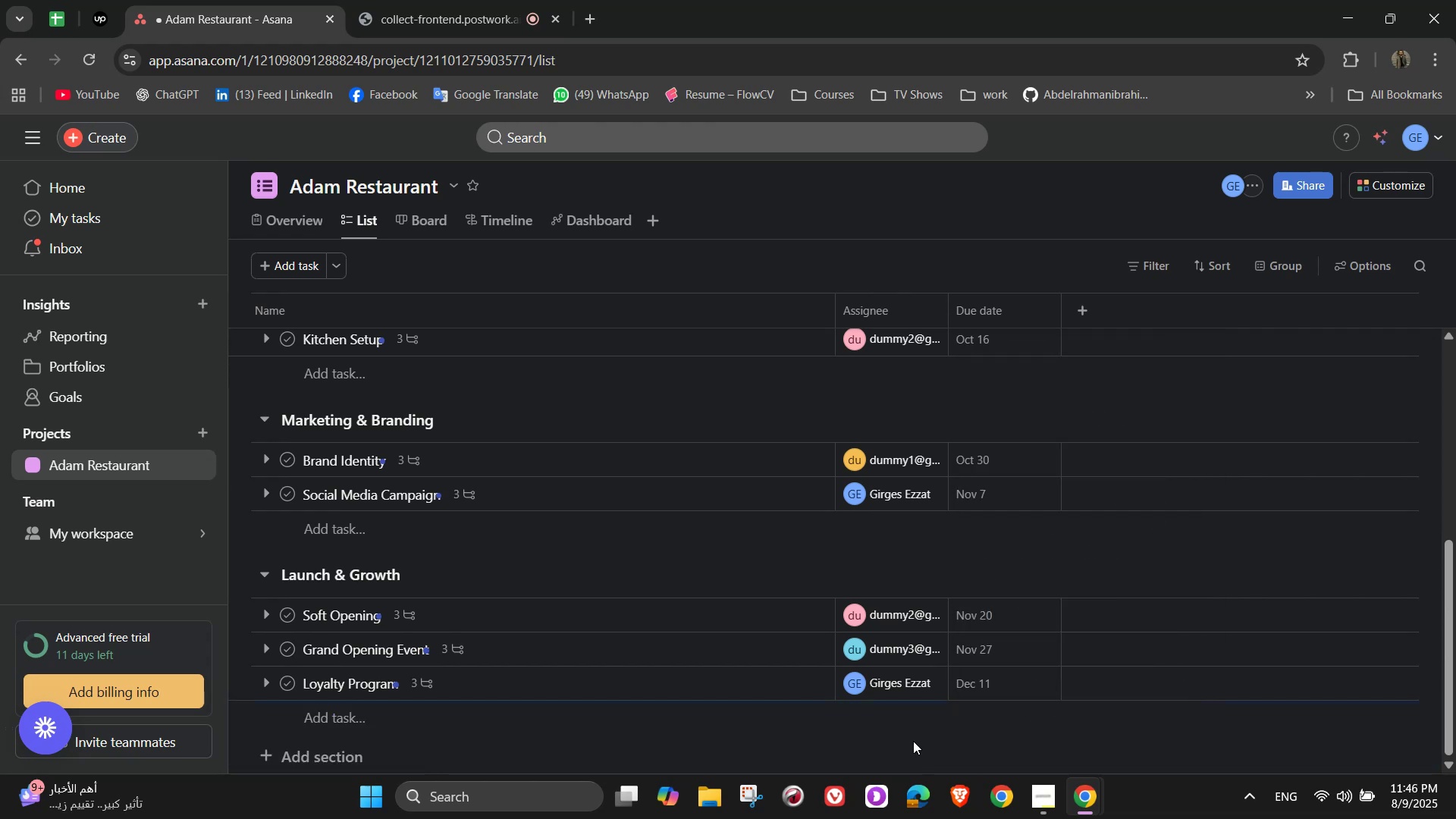 
scroll: coordinate [777, 589], scroll_direction: down, amount: 5.0
 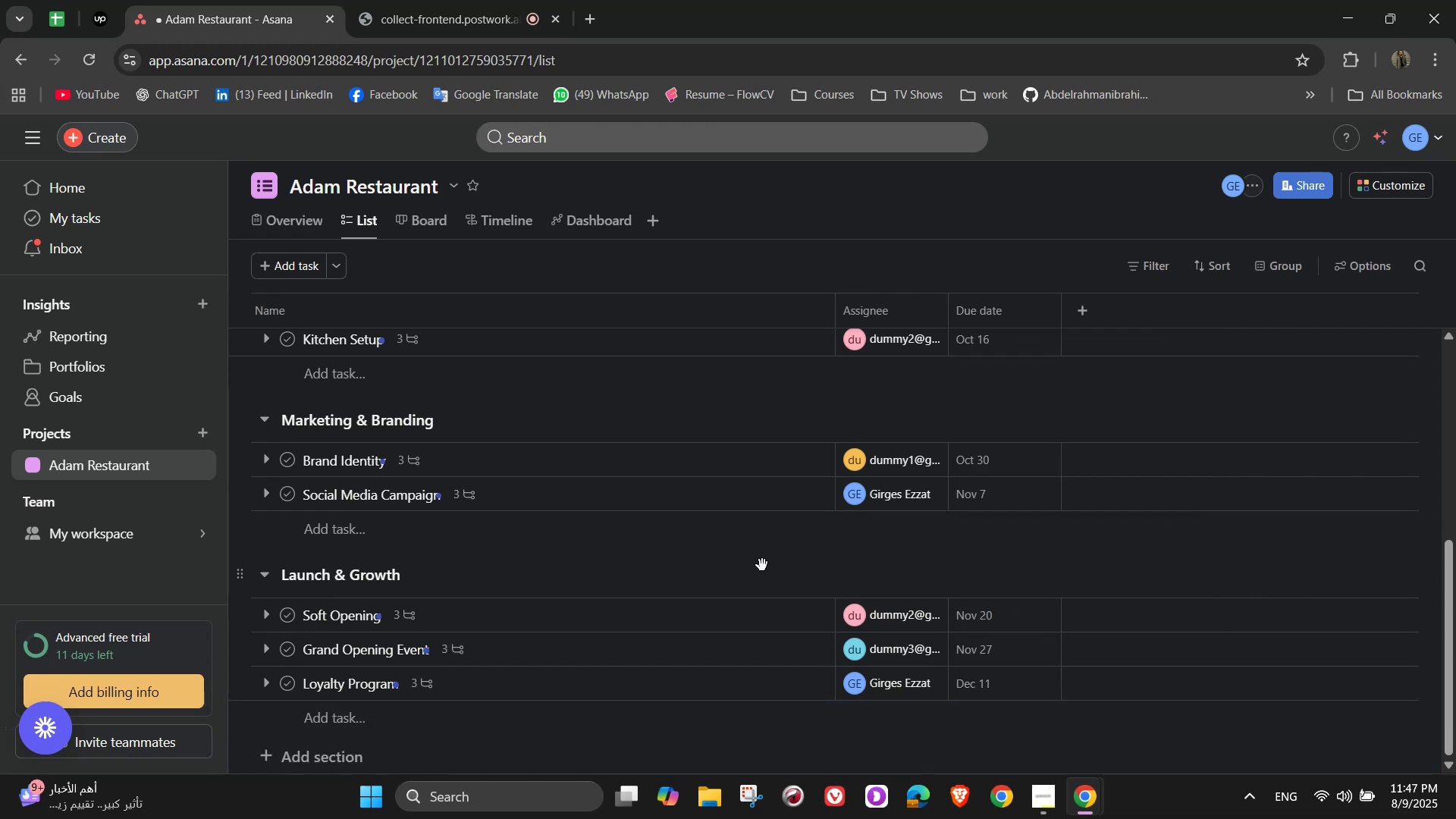 
wait(6.77)
 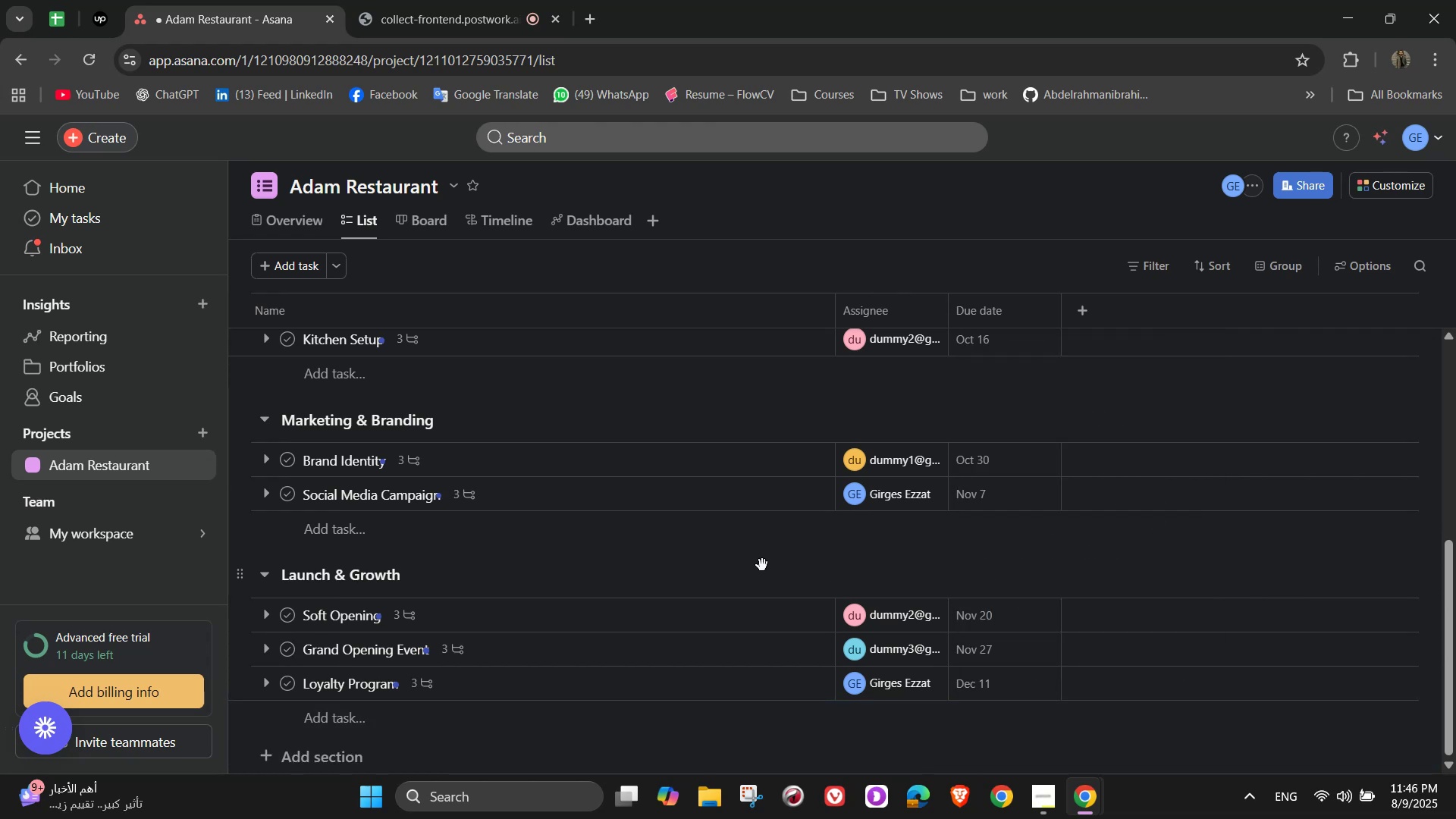 
scroll: coordinate [916, 455], scroll_direction: up, amount: 9.0
 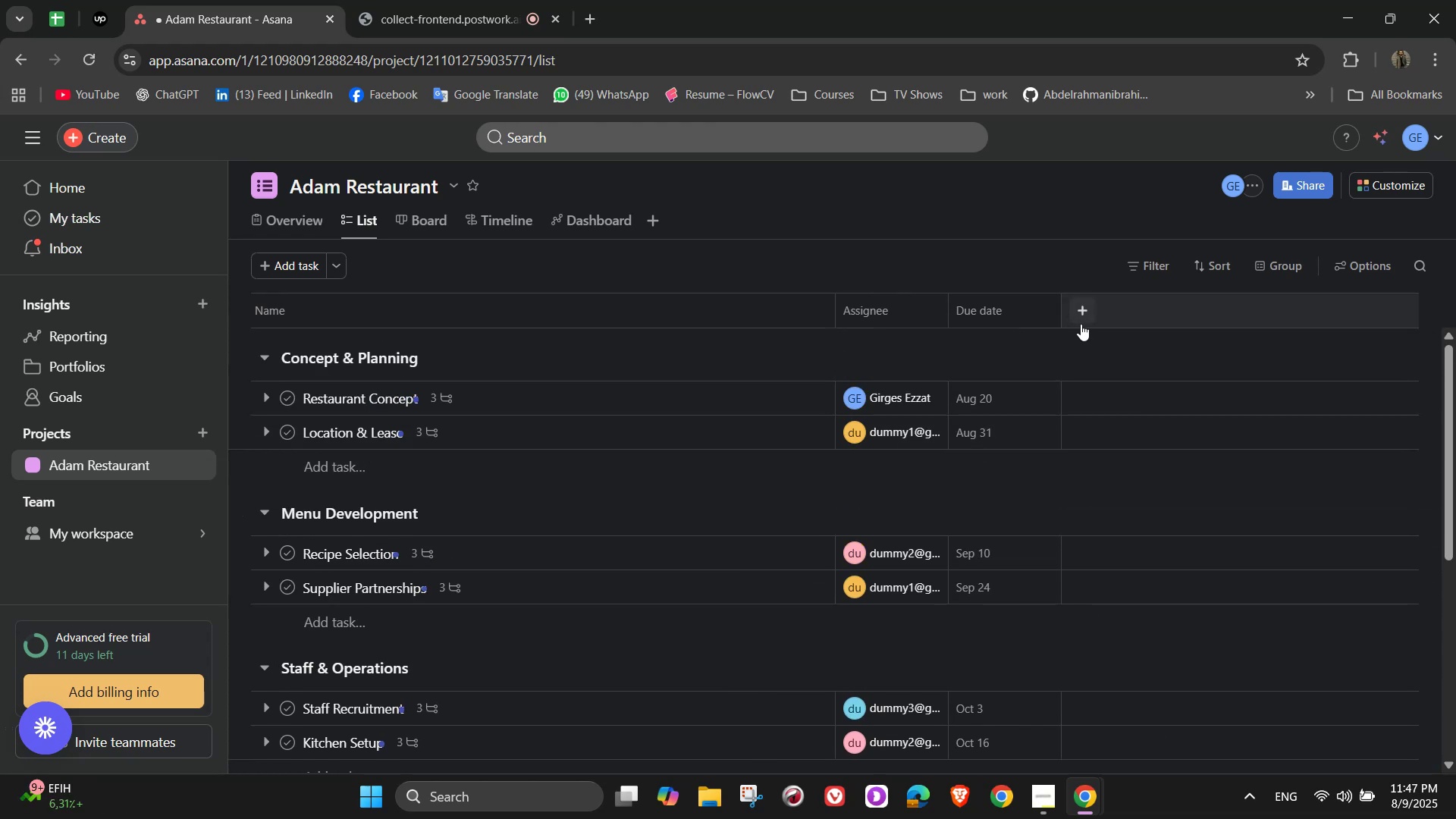 
left_click([1081, 318])
 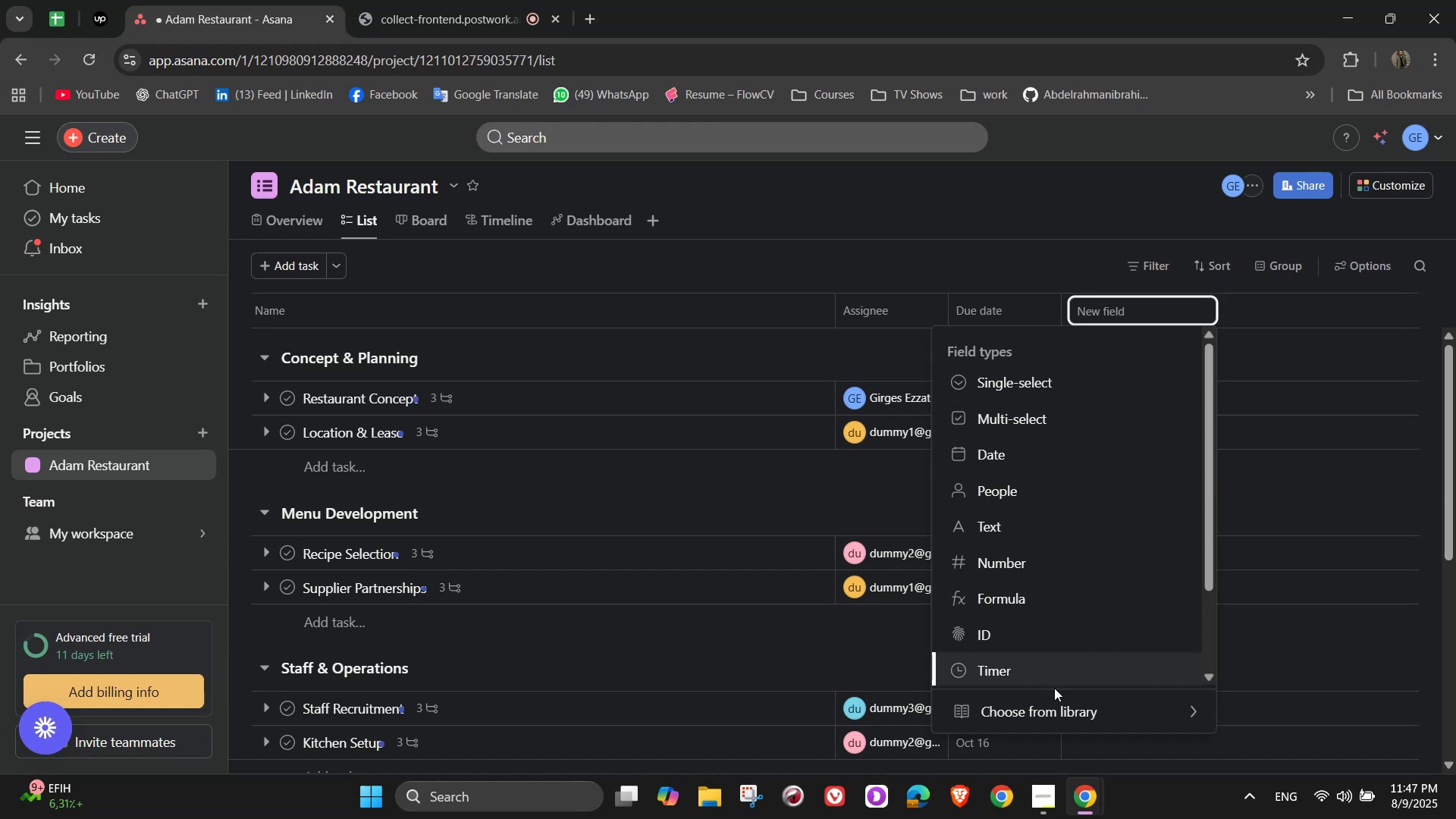 
left_click([1053, 714])
 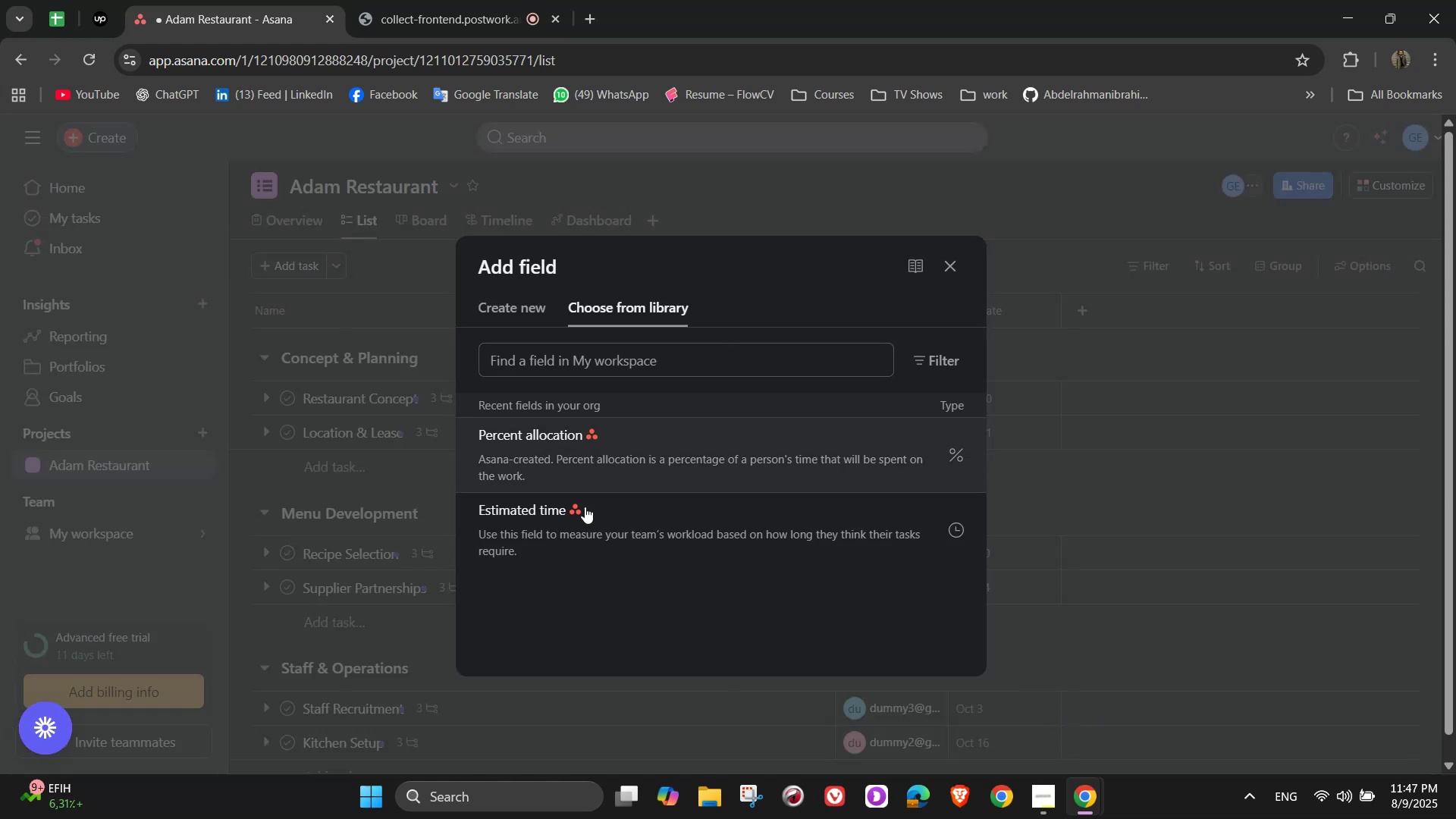 
left_click([583, 516])
 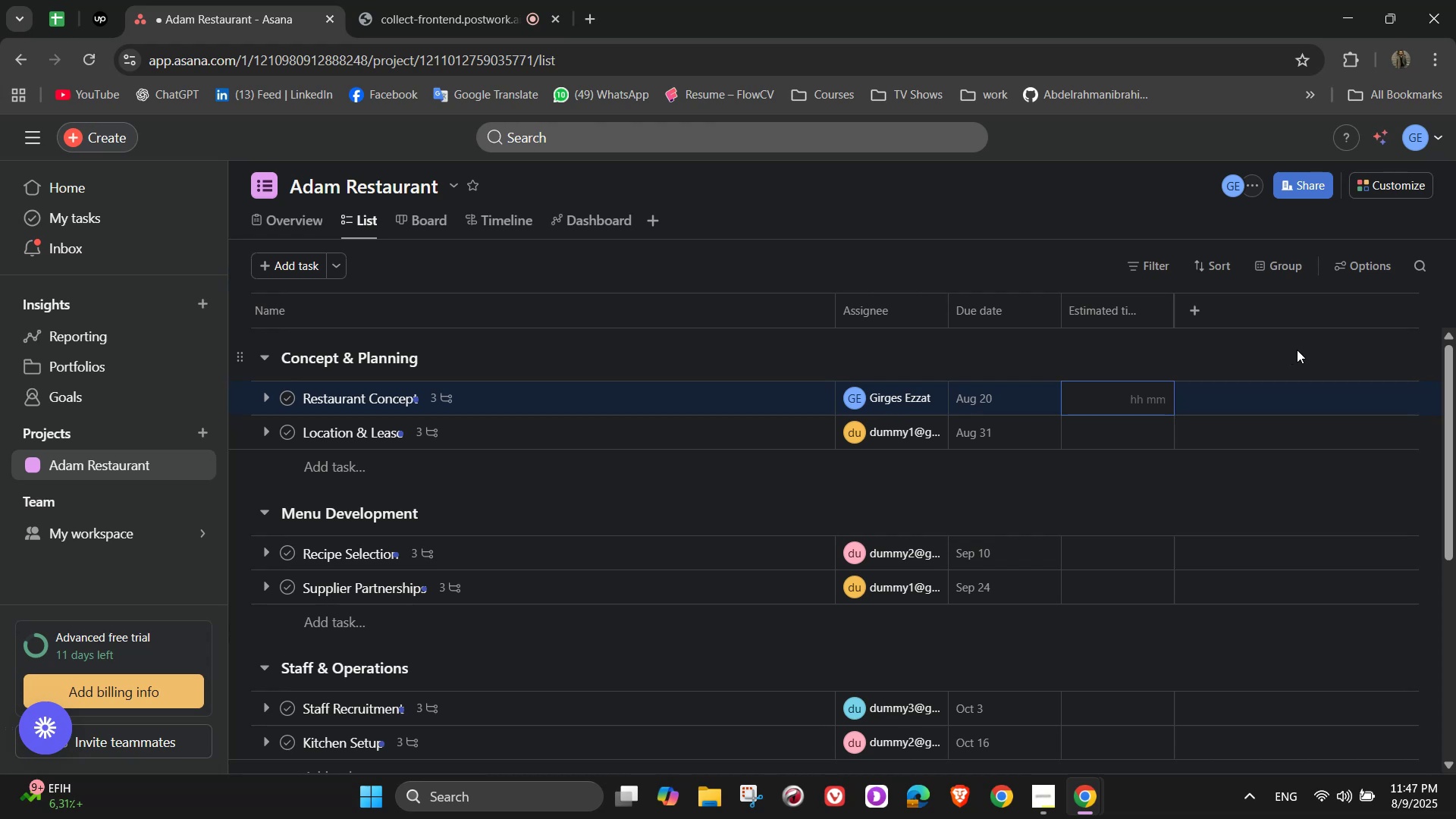 
wait(22.58)
 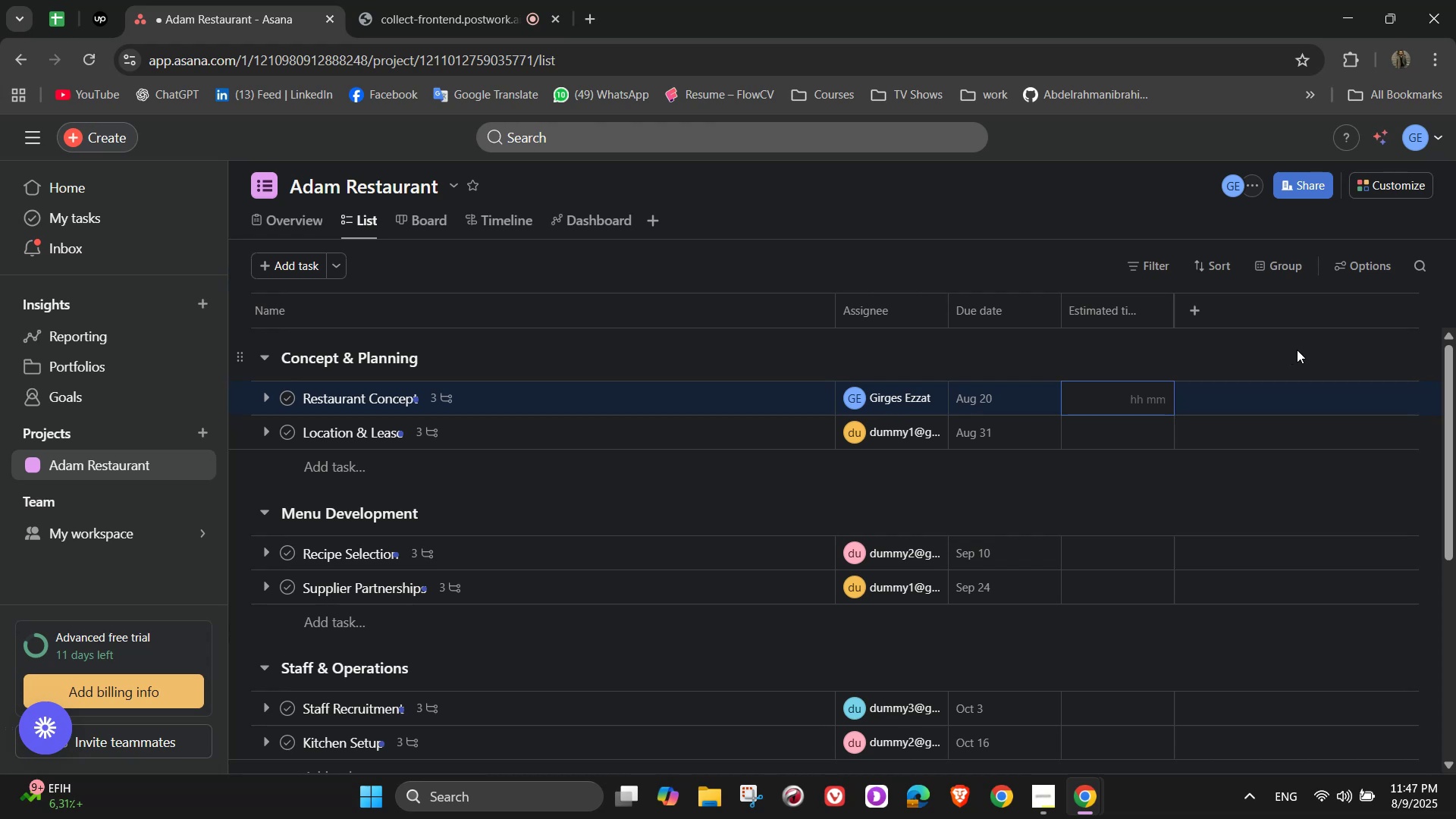 
key(Numpad5)
 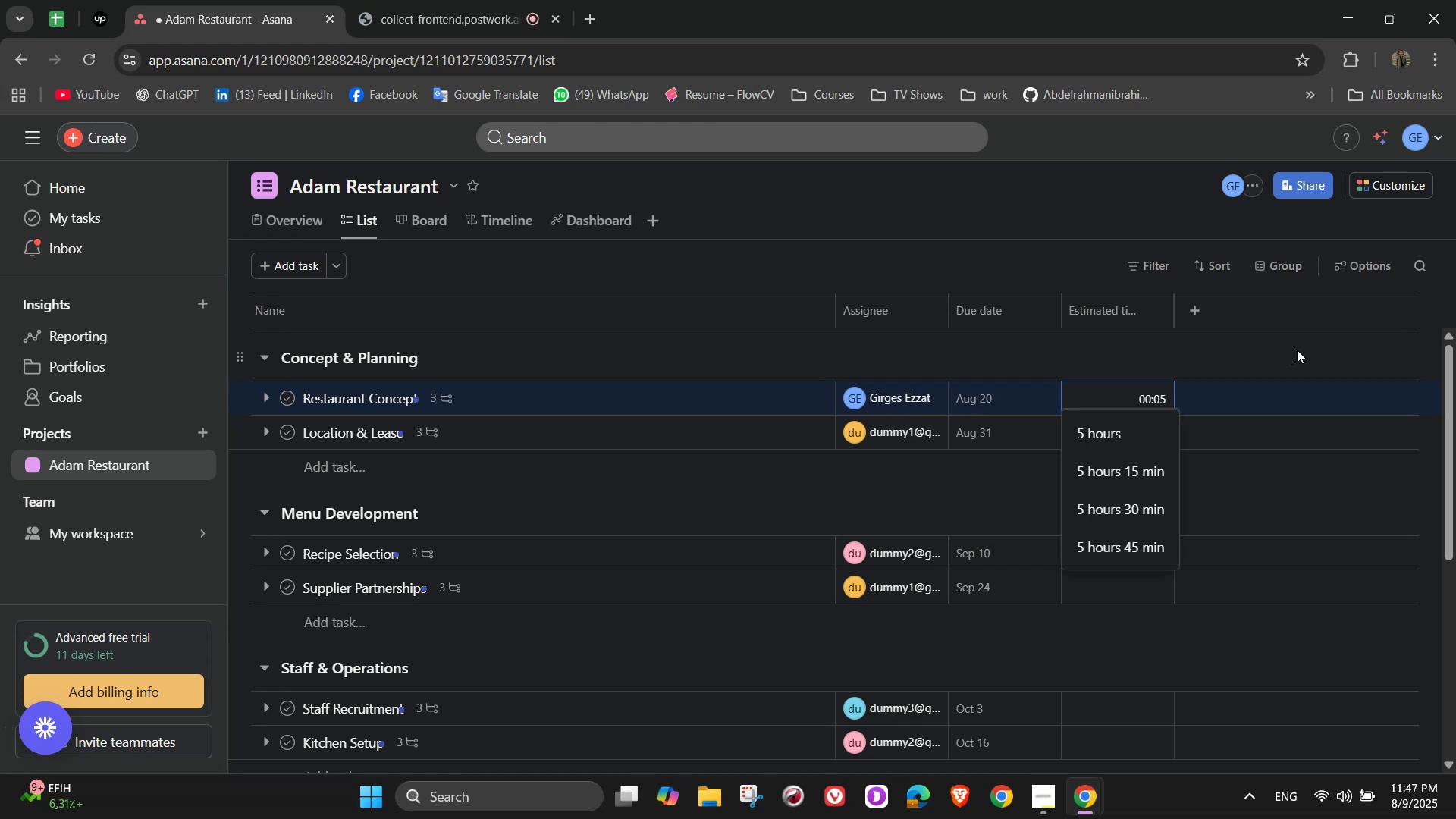 
key(Numpad0)
 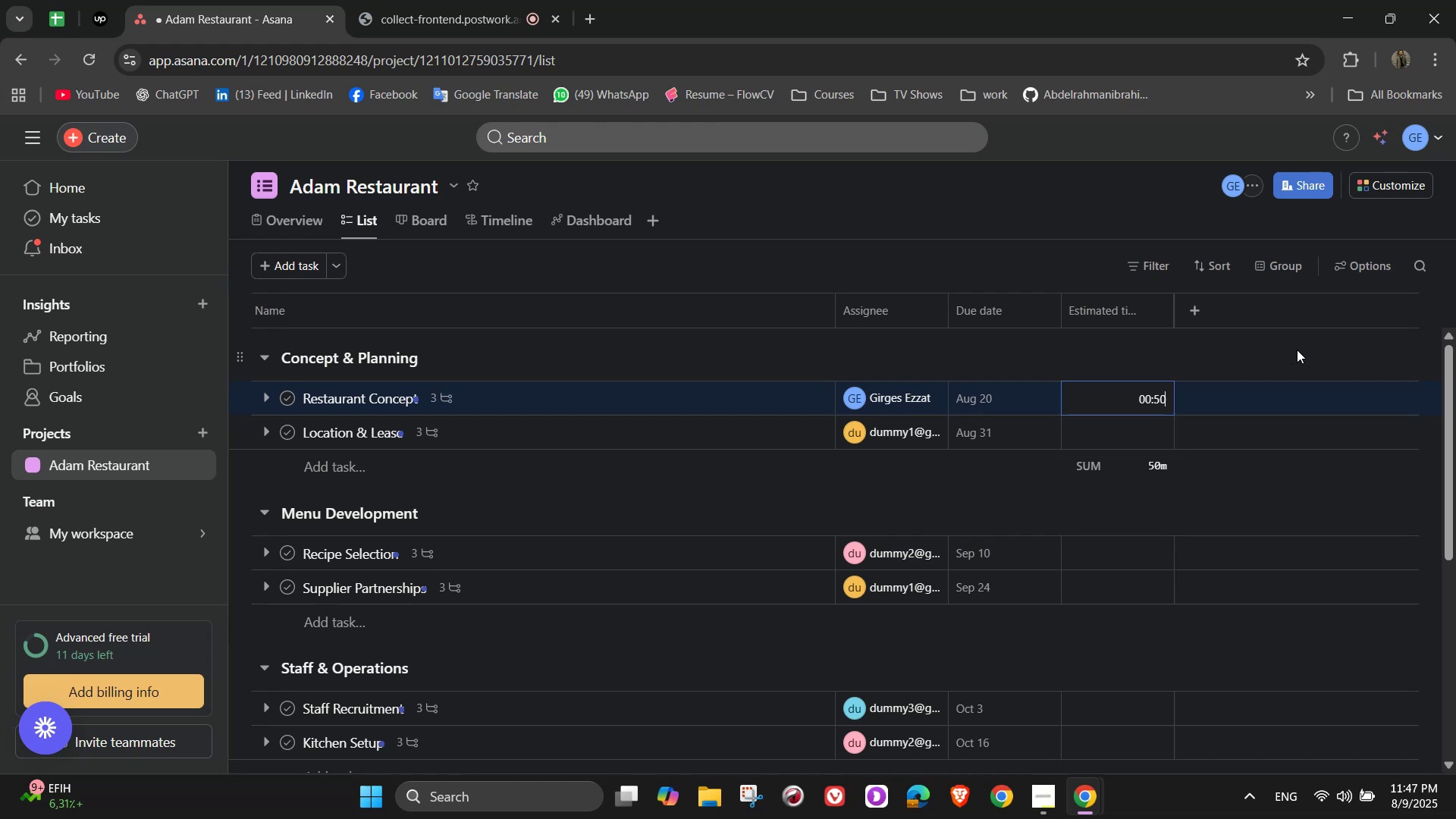 
key(Numpad0)
 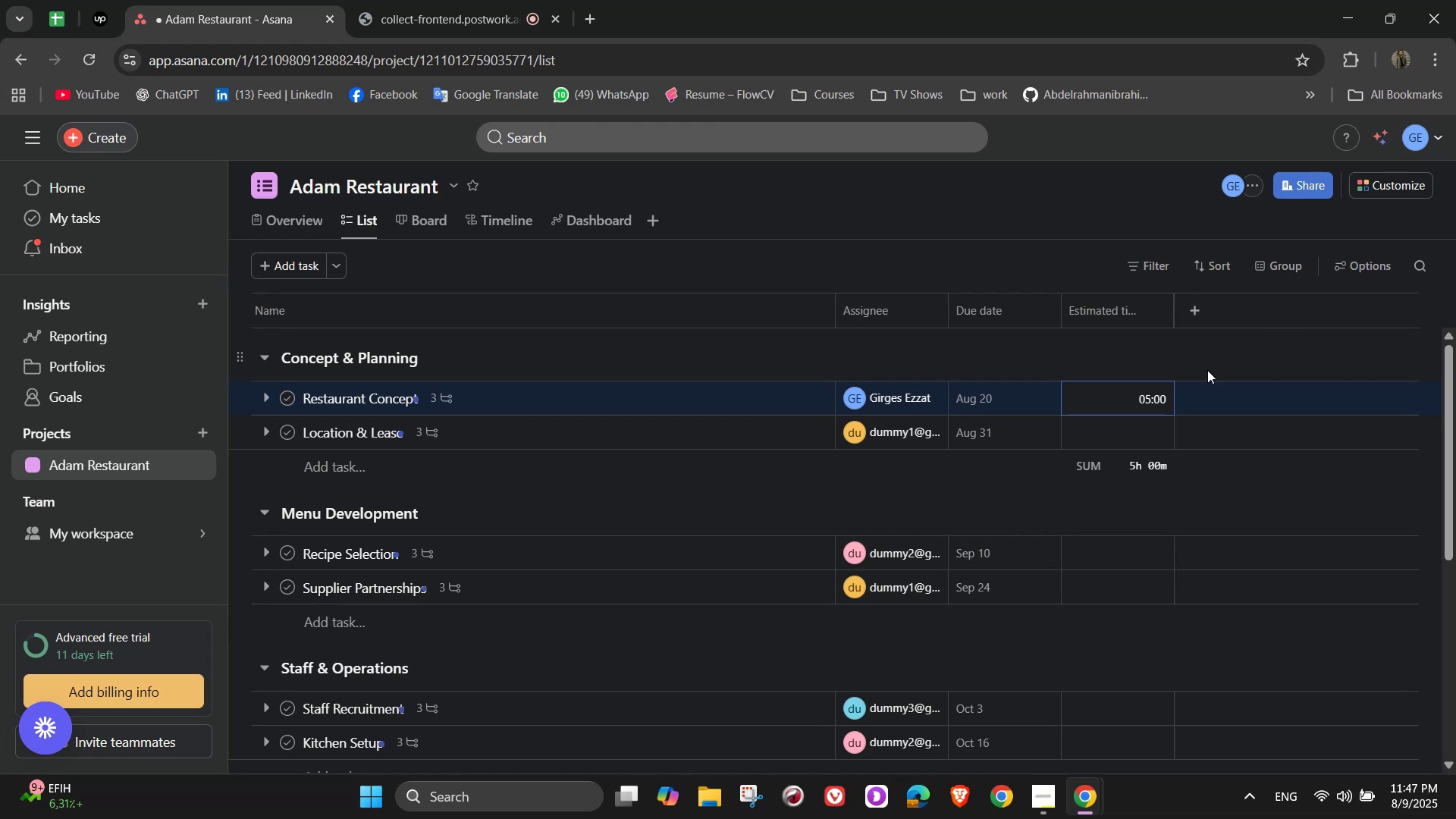 
left_click([1145, 432])
 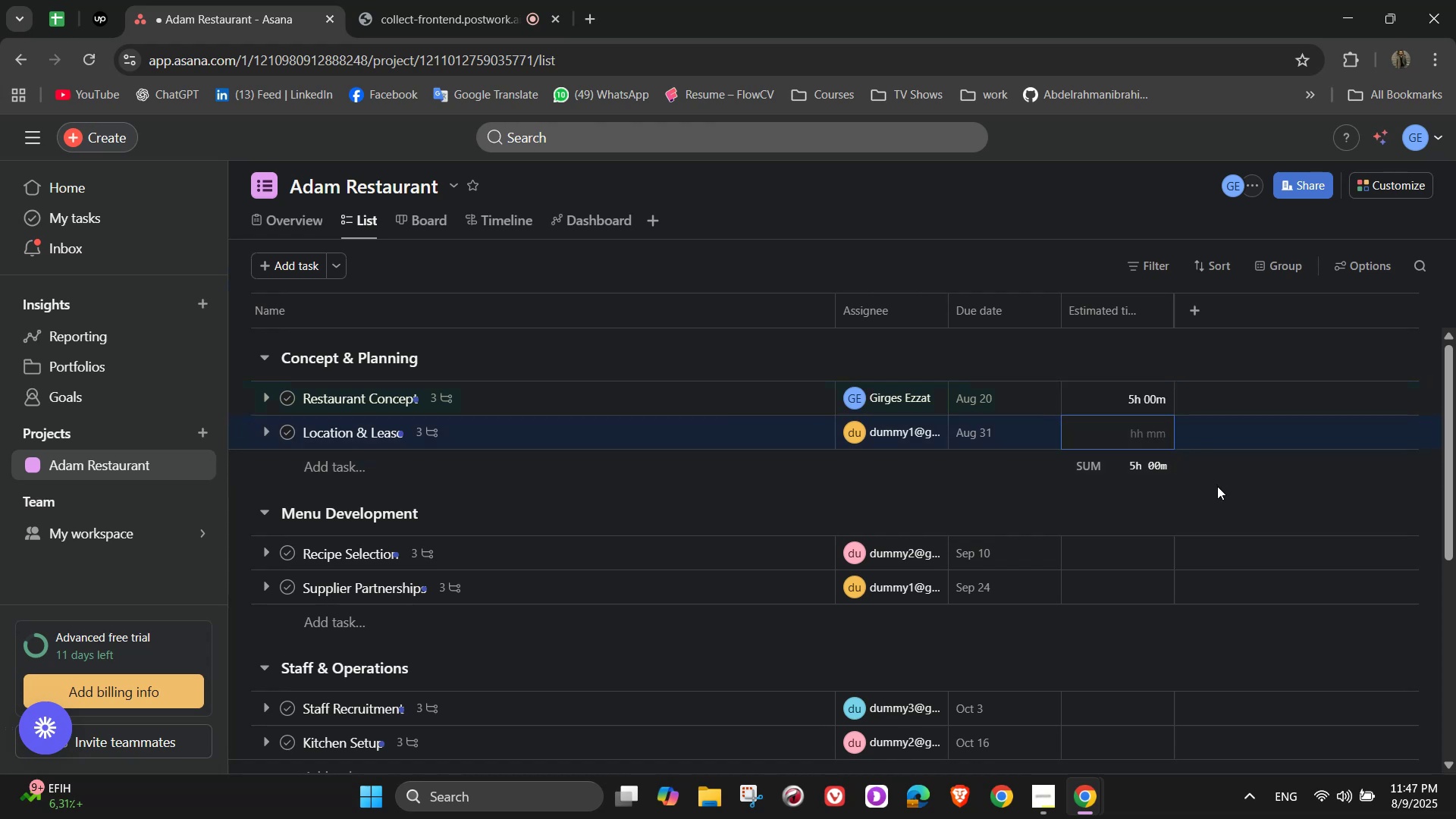 
wait(5.73)
 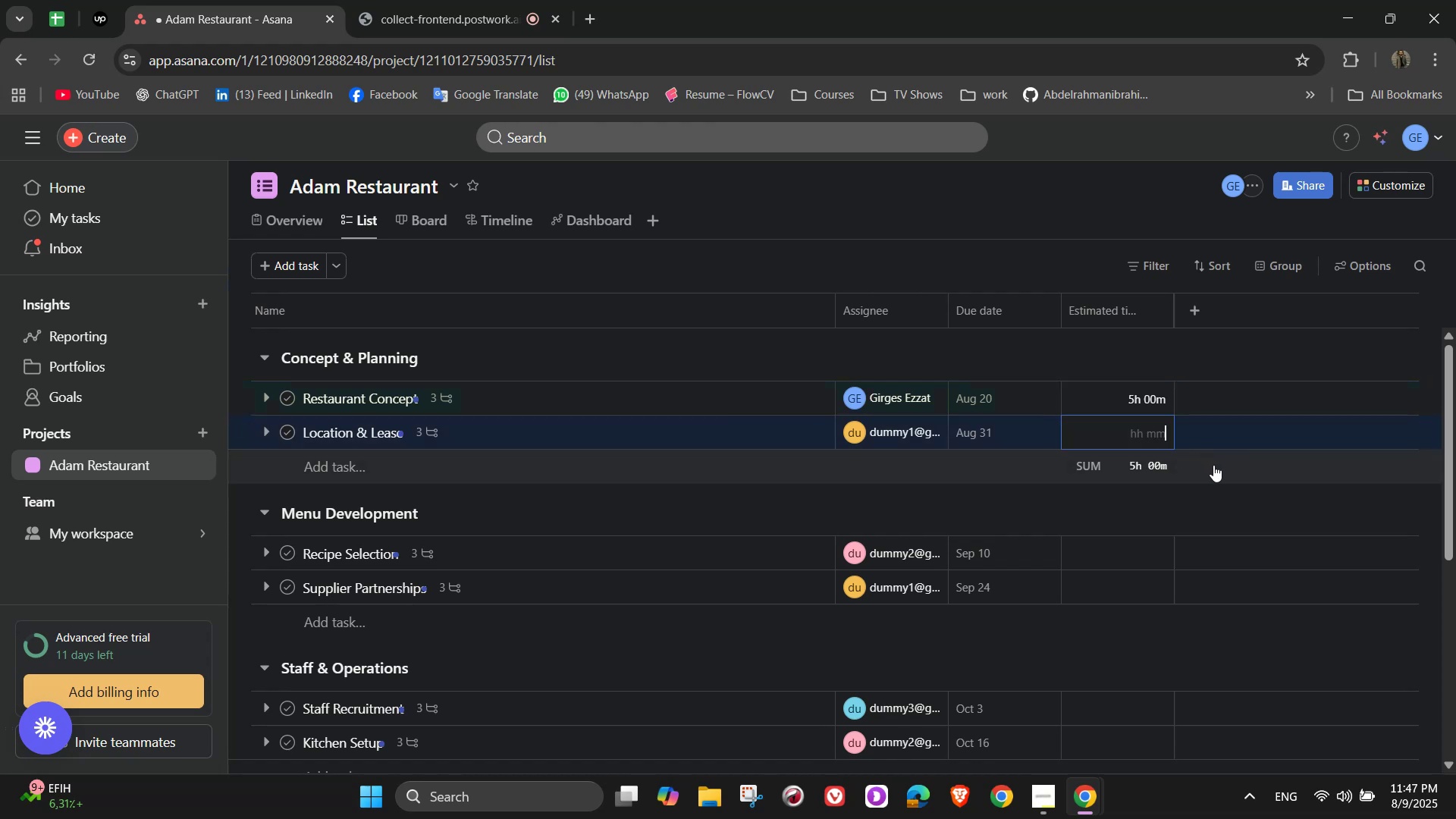 
key(Numpad1)
 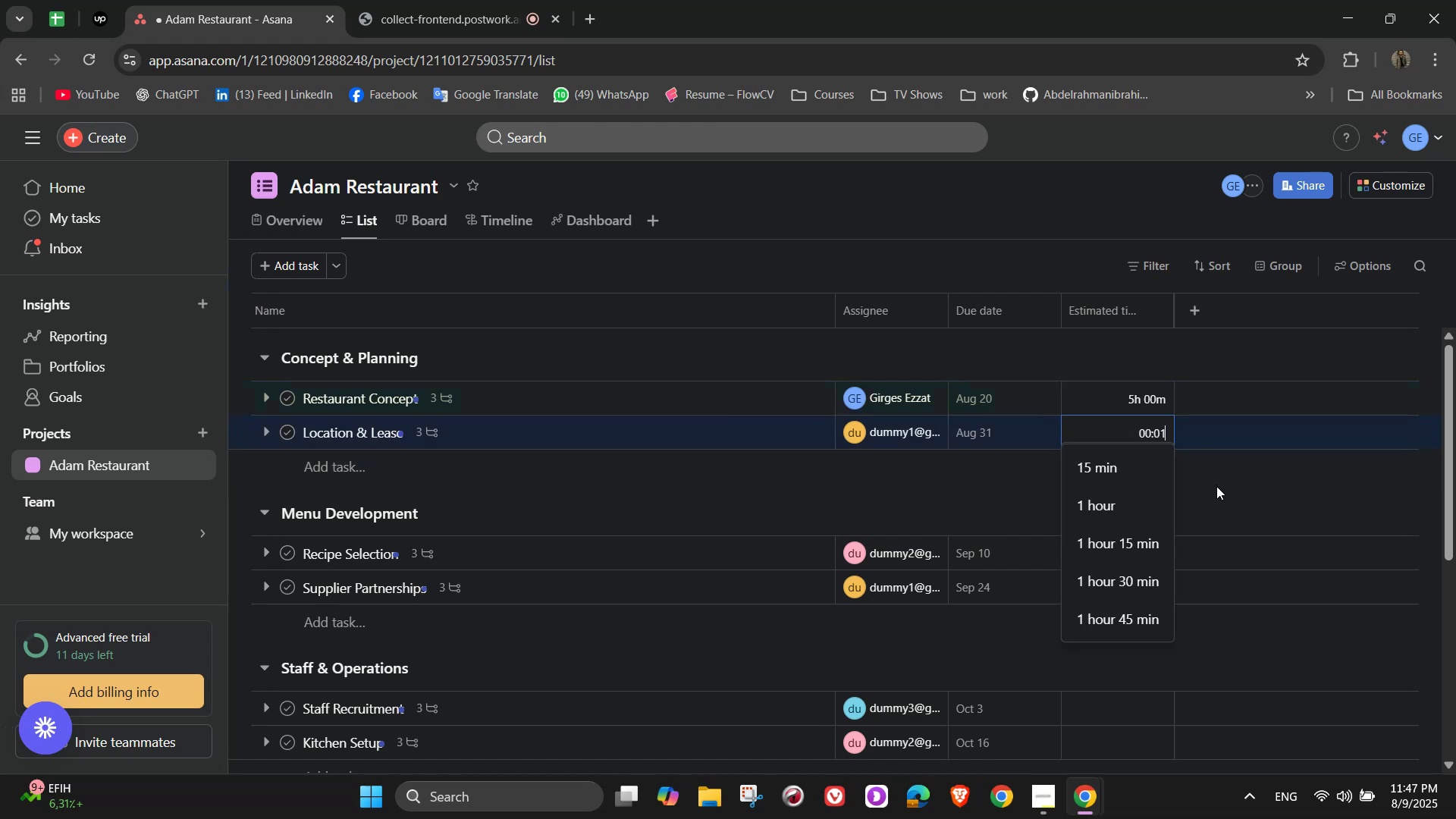 
key(Numpad0)
 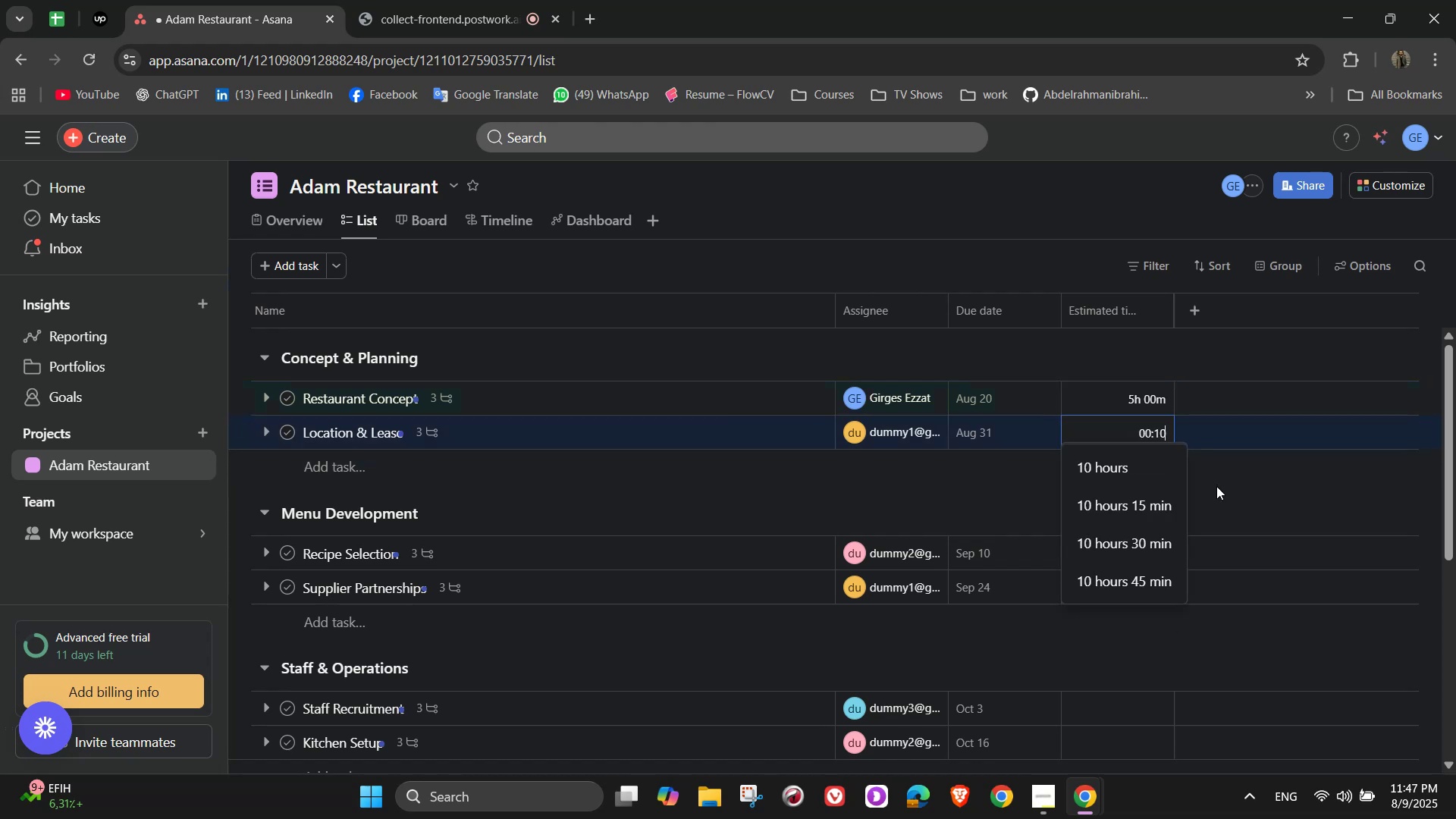 
key(Numpad0)
 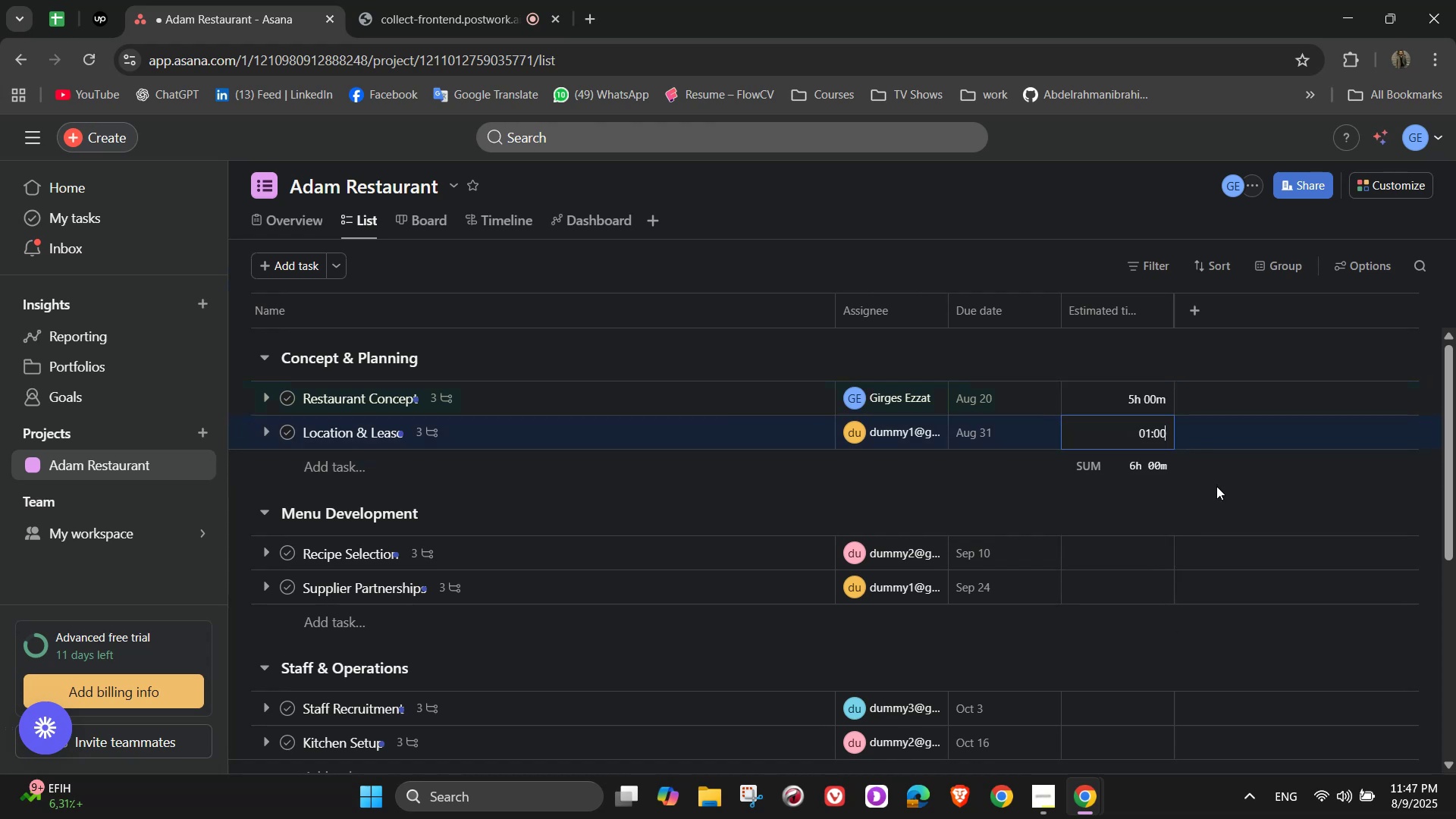 
key(Numpad0)
 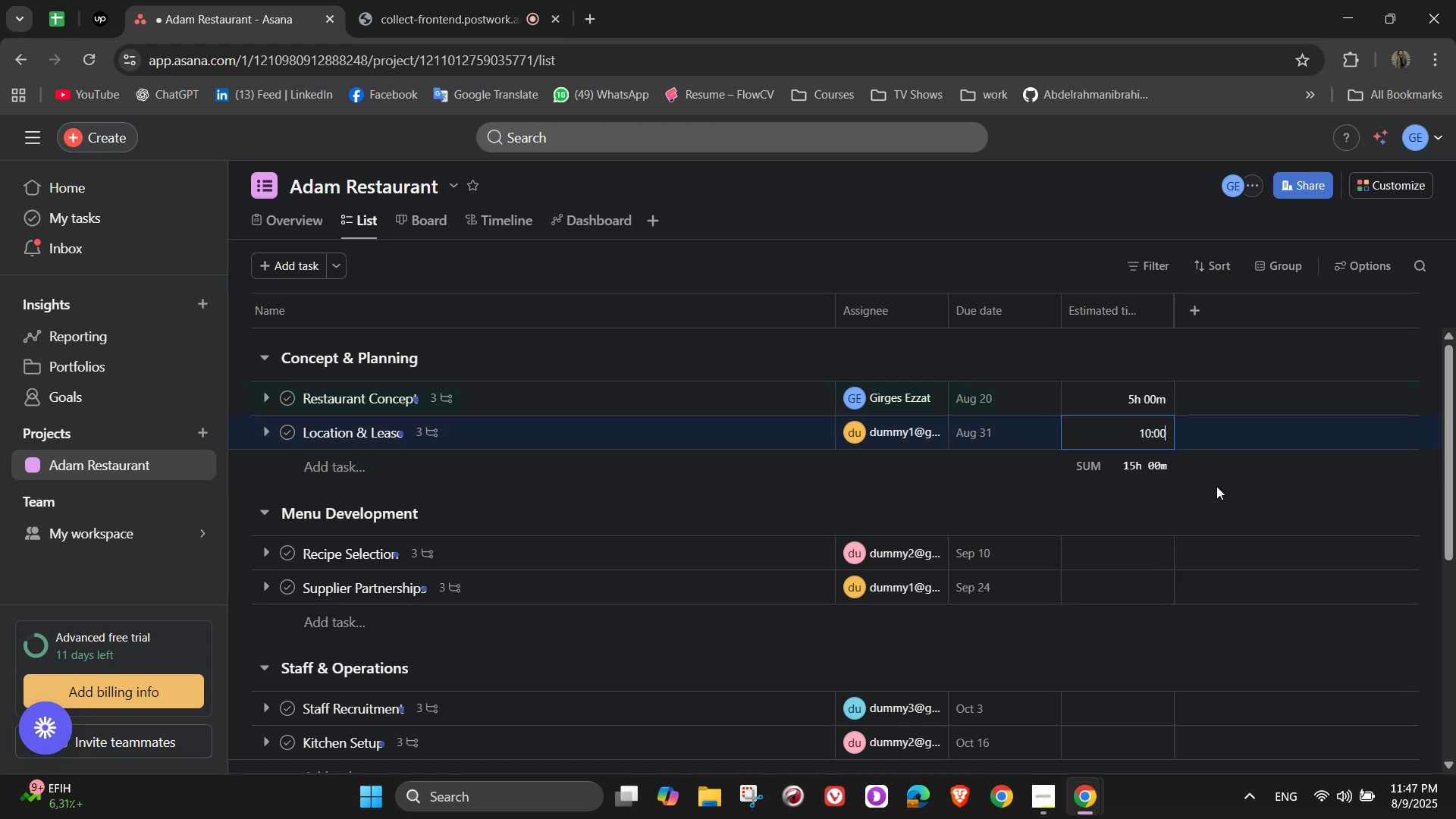 
scroll: coordinate [1201, 485], scroll_direction: up, amount: 2.0
 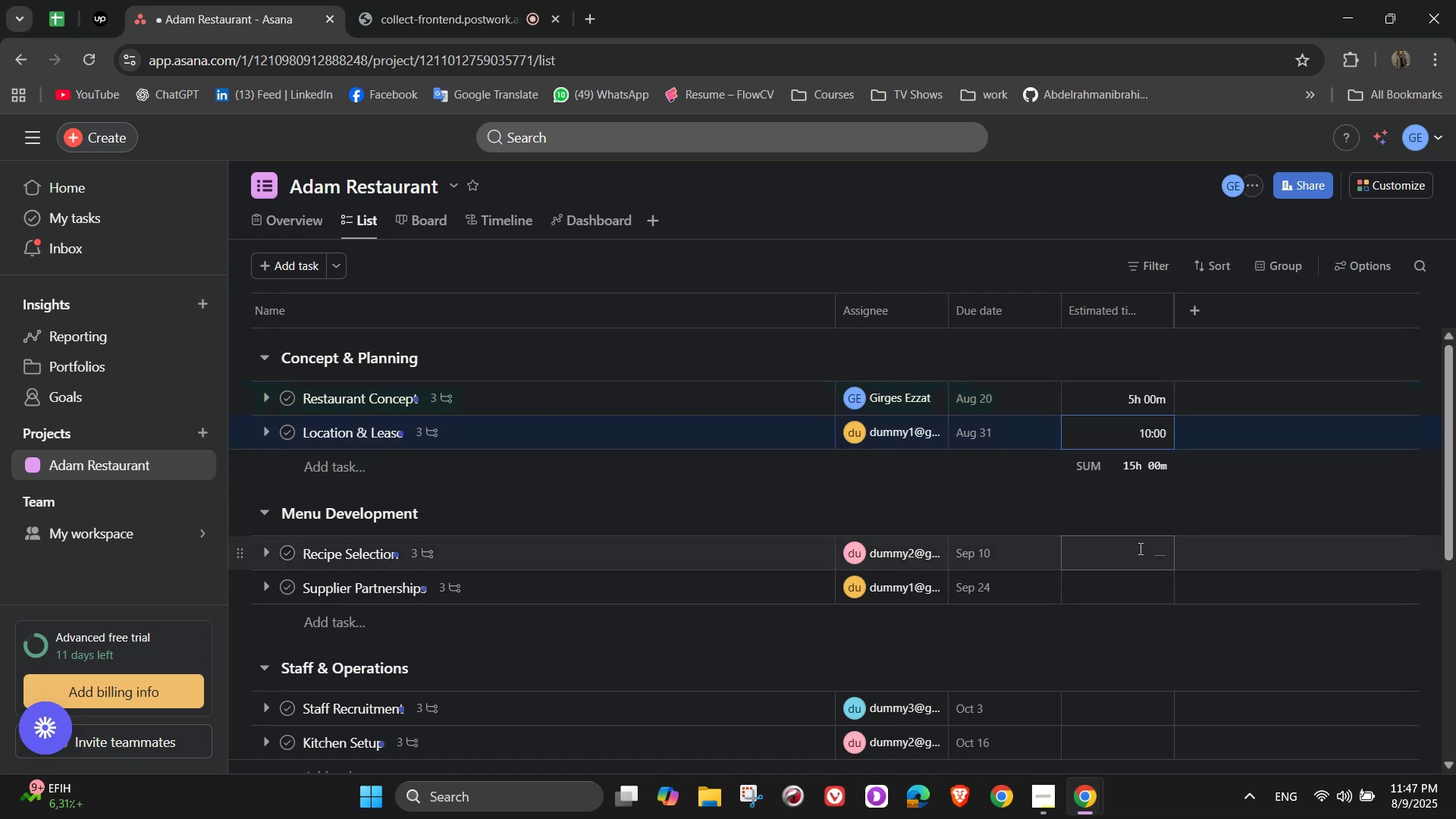 
left_click([1139, 548])
 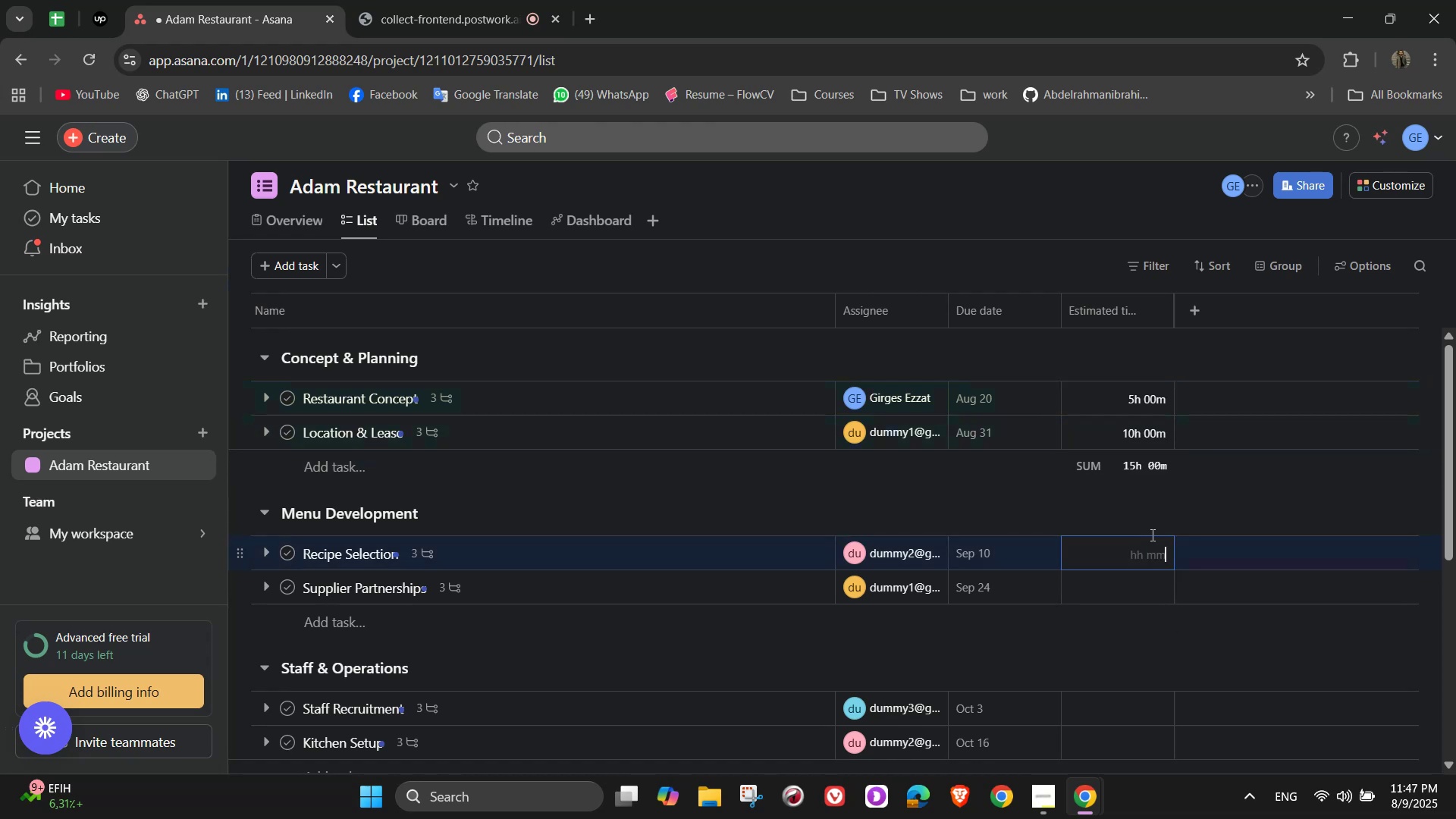 
scroll: coordinate [1245, 473], scroll_direction: down, amount: 1.0
 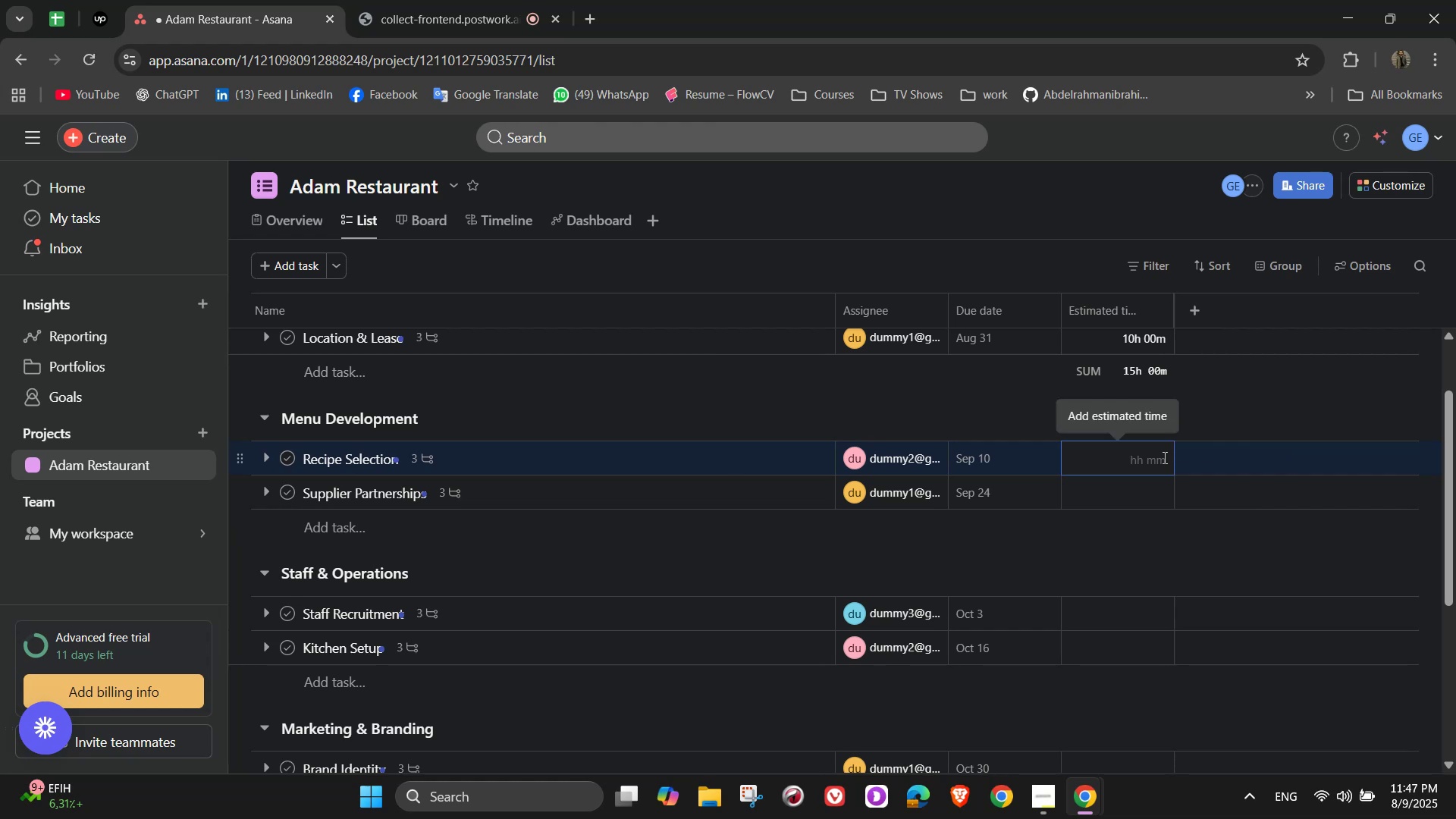 
wait(10.87)
 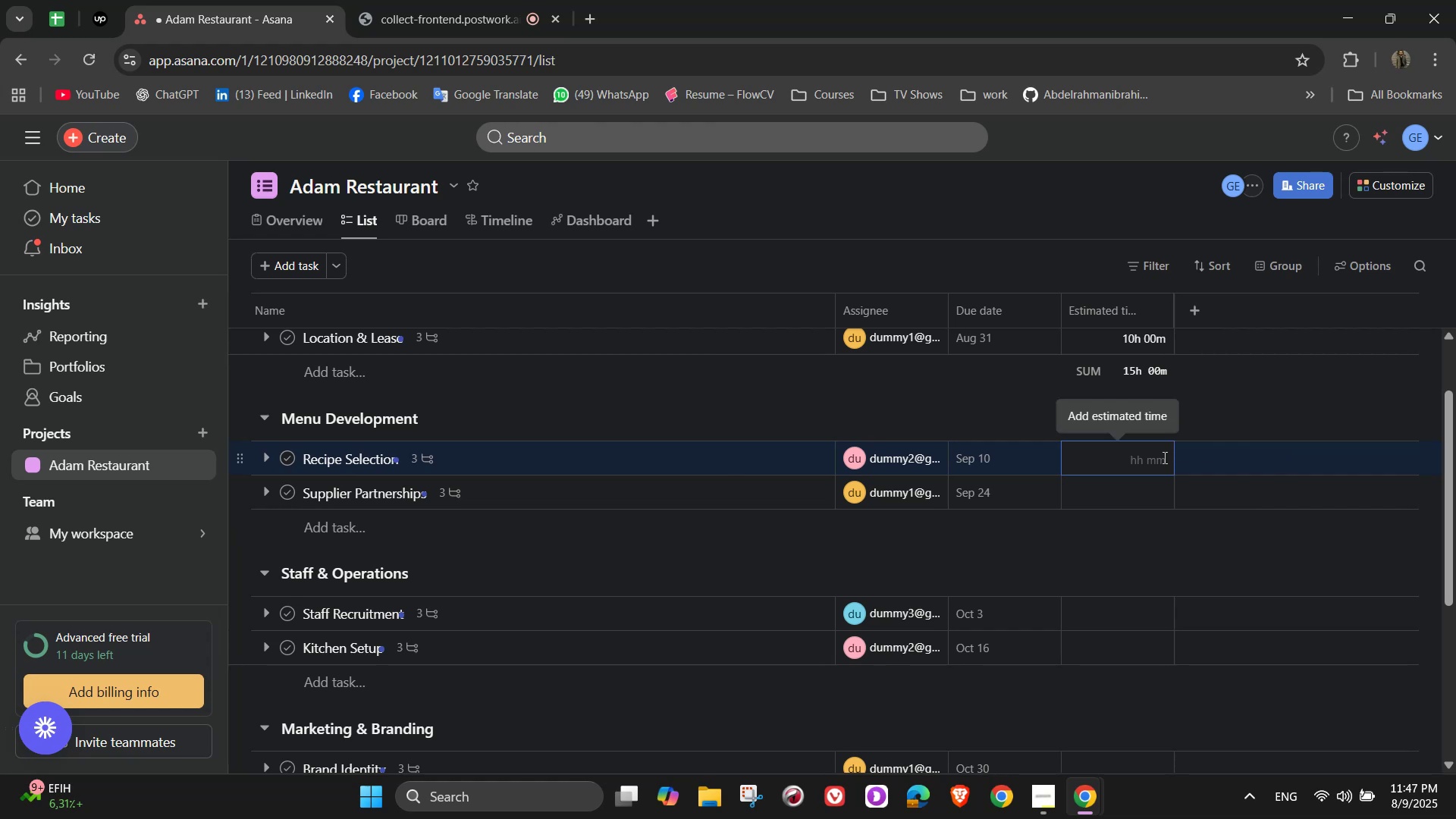 
scroll: coordinate [1163, 458], scroll_direction: down, amount: 1.0
 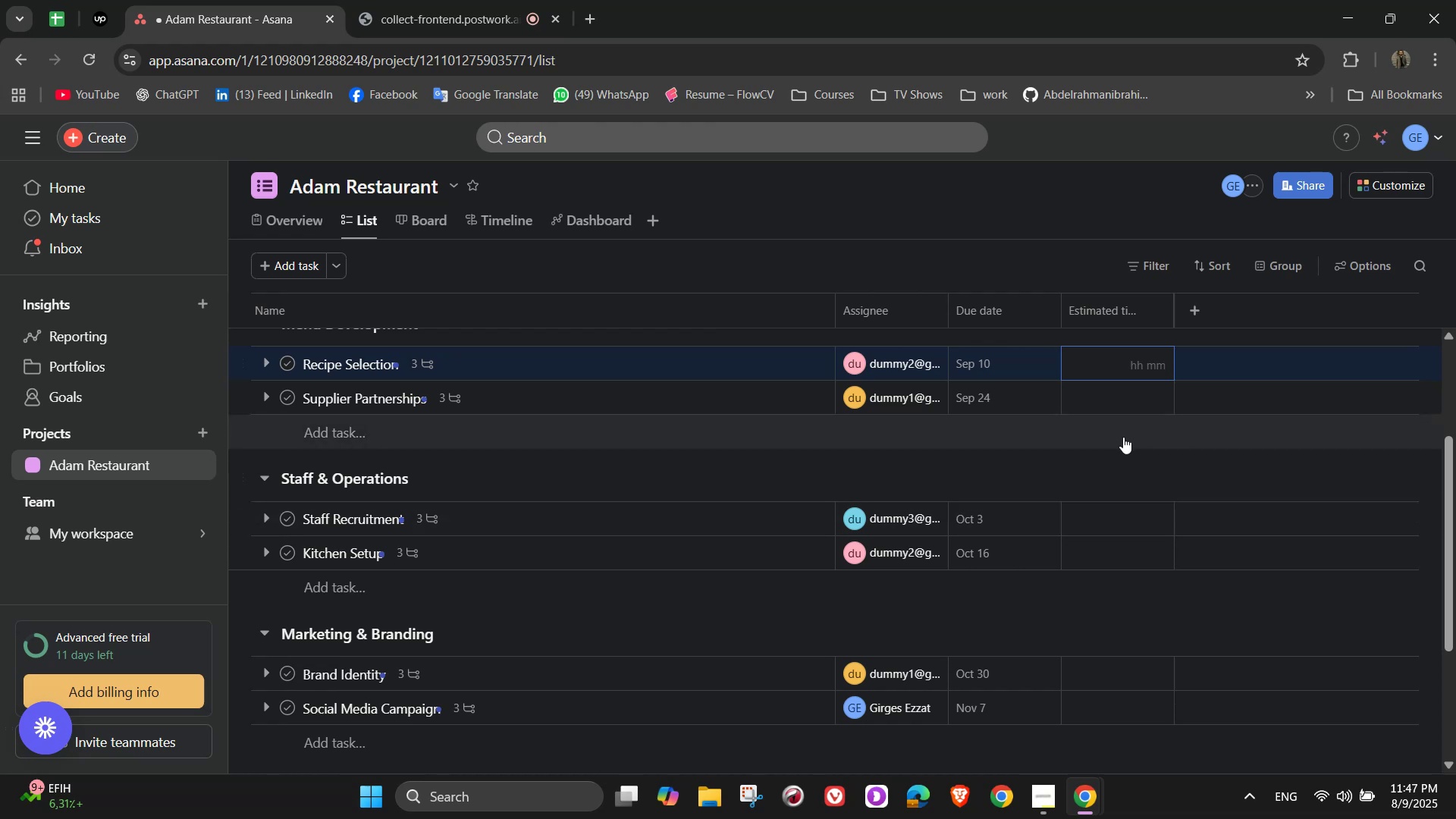 
wait(5.83)
 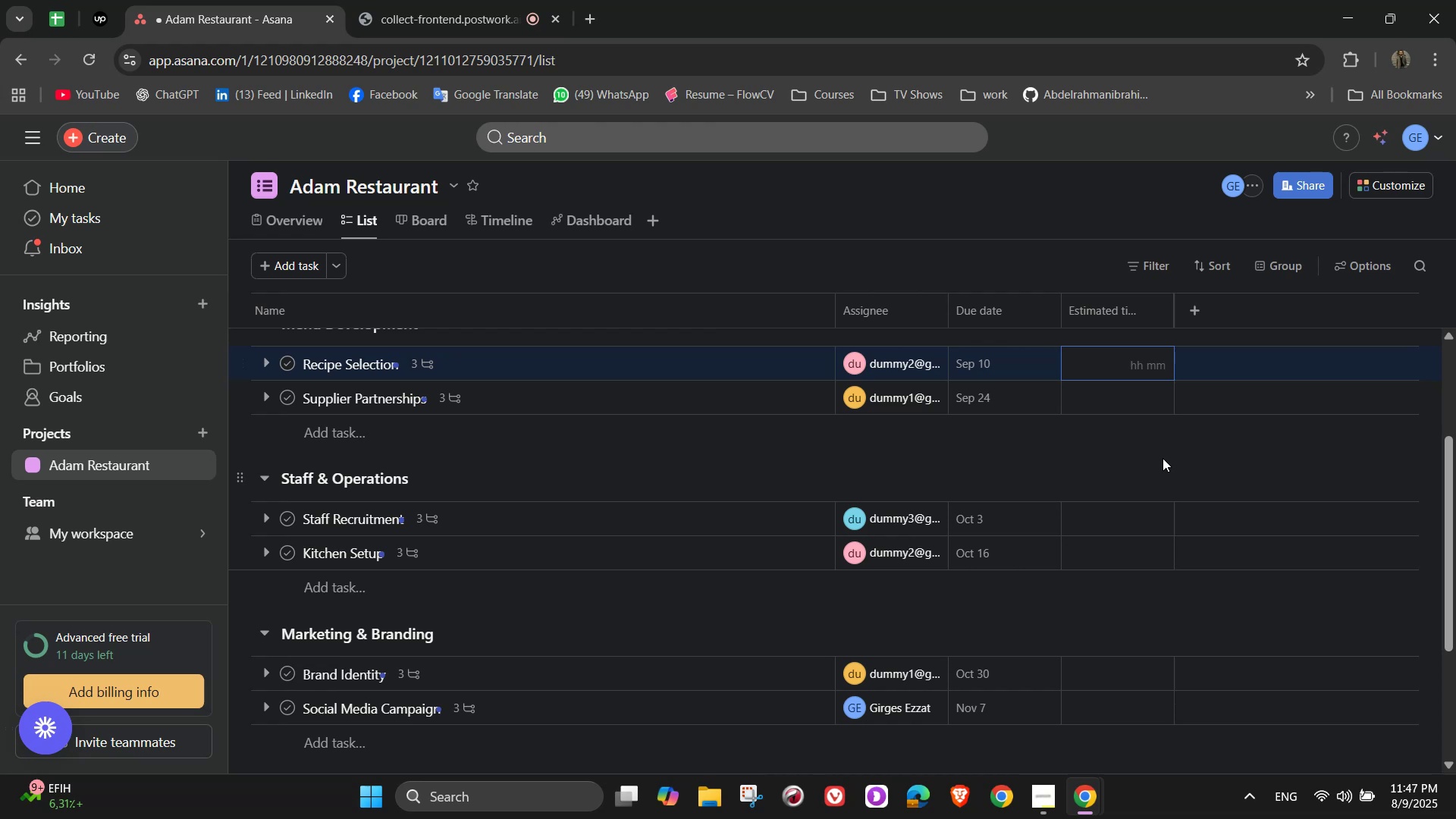 
key(Numpad8)
 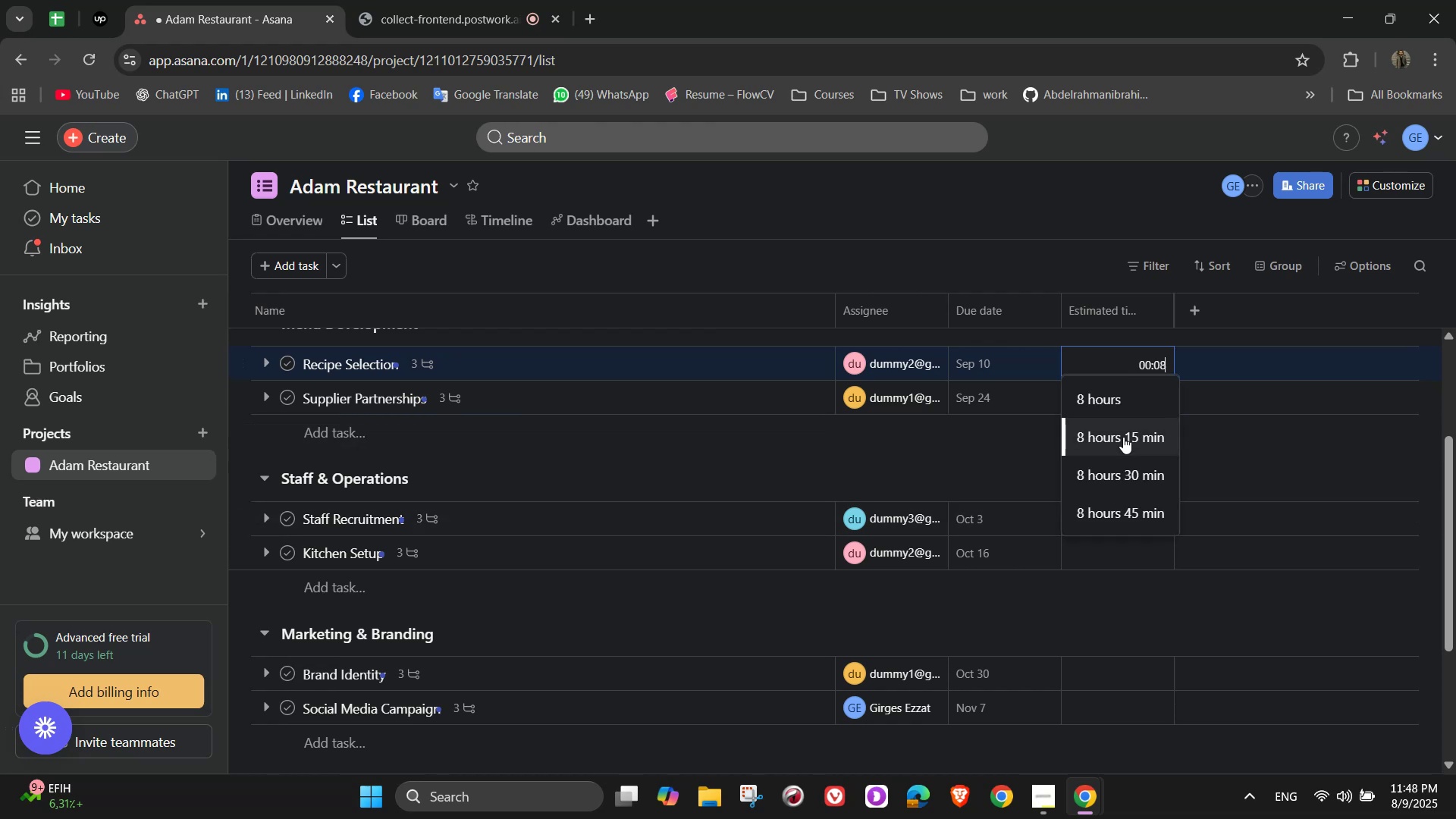 
key(Numpad0)
 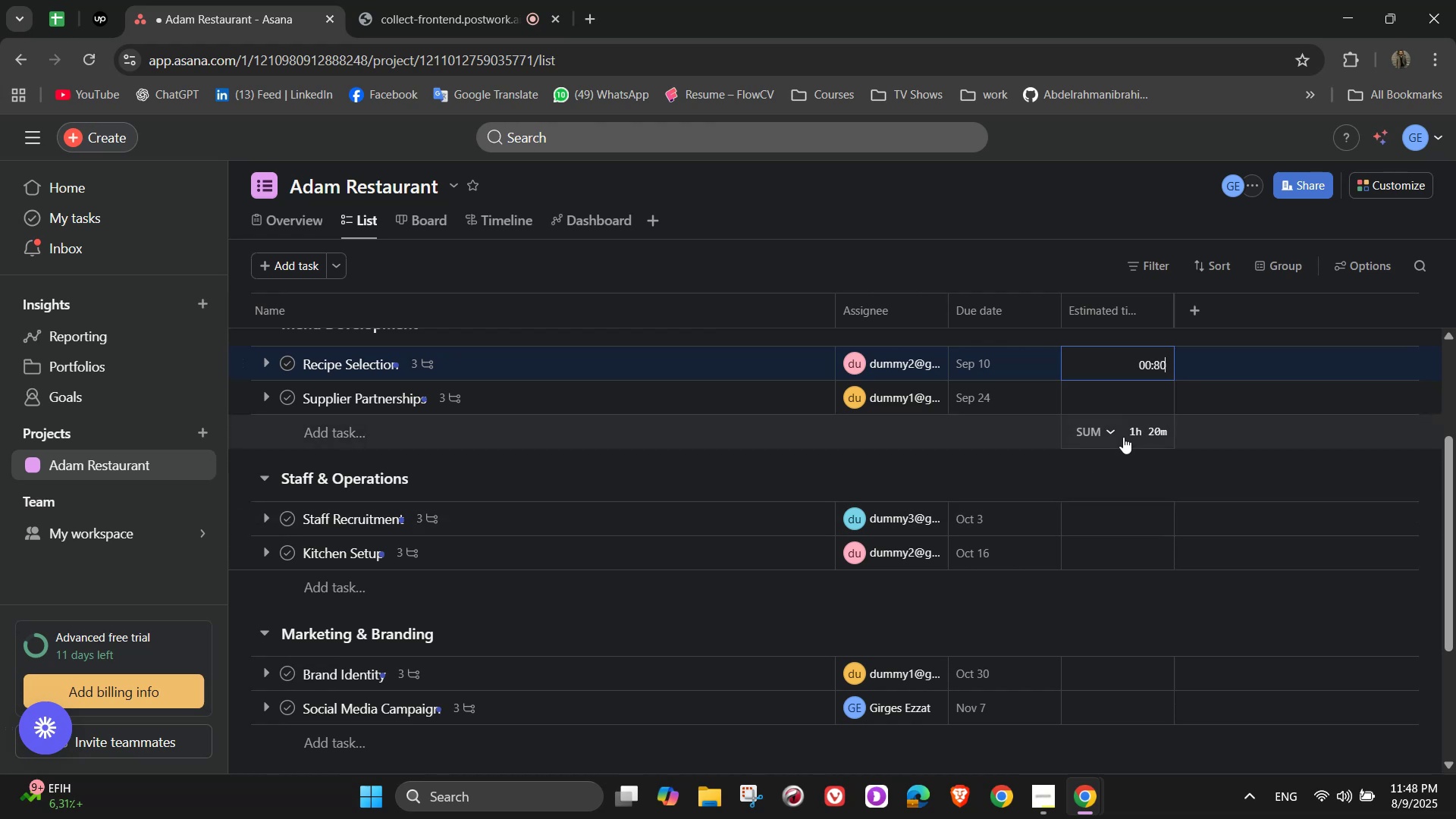 
key(Numpad0)
 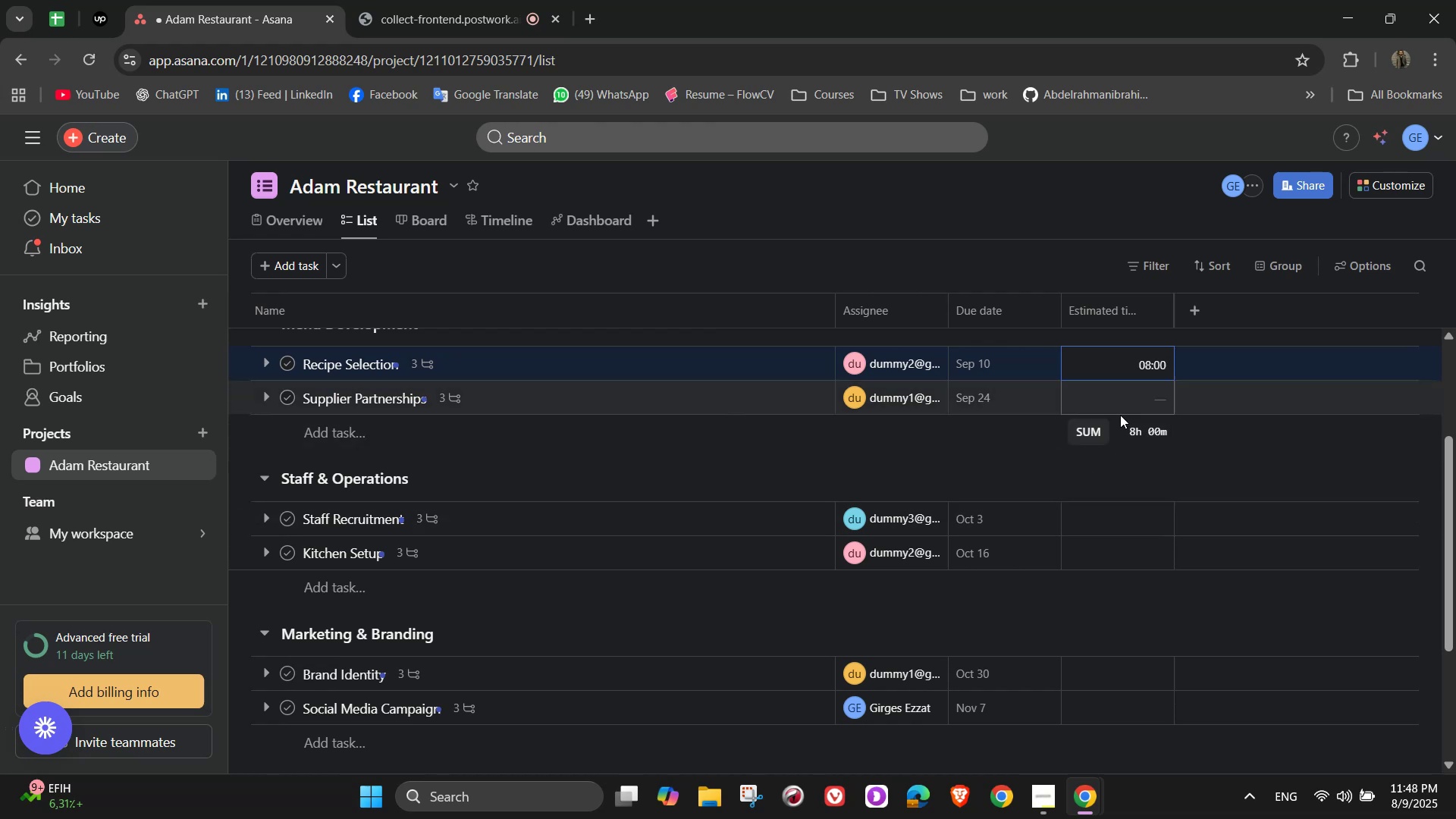 
left_click([1120, 398])
 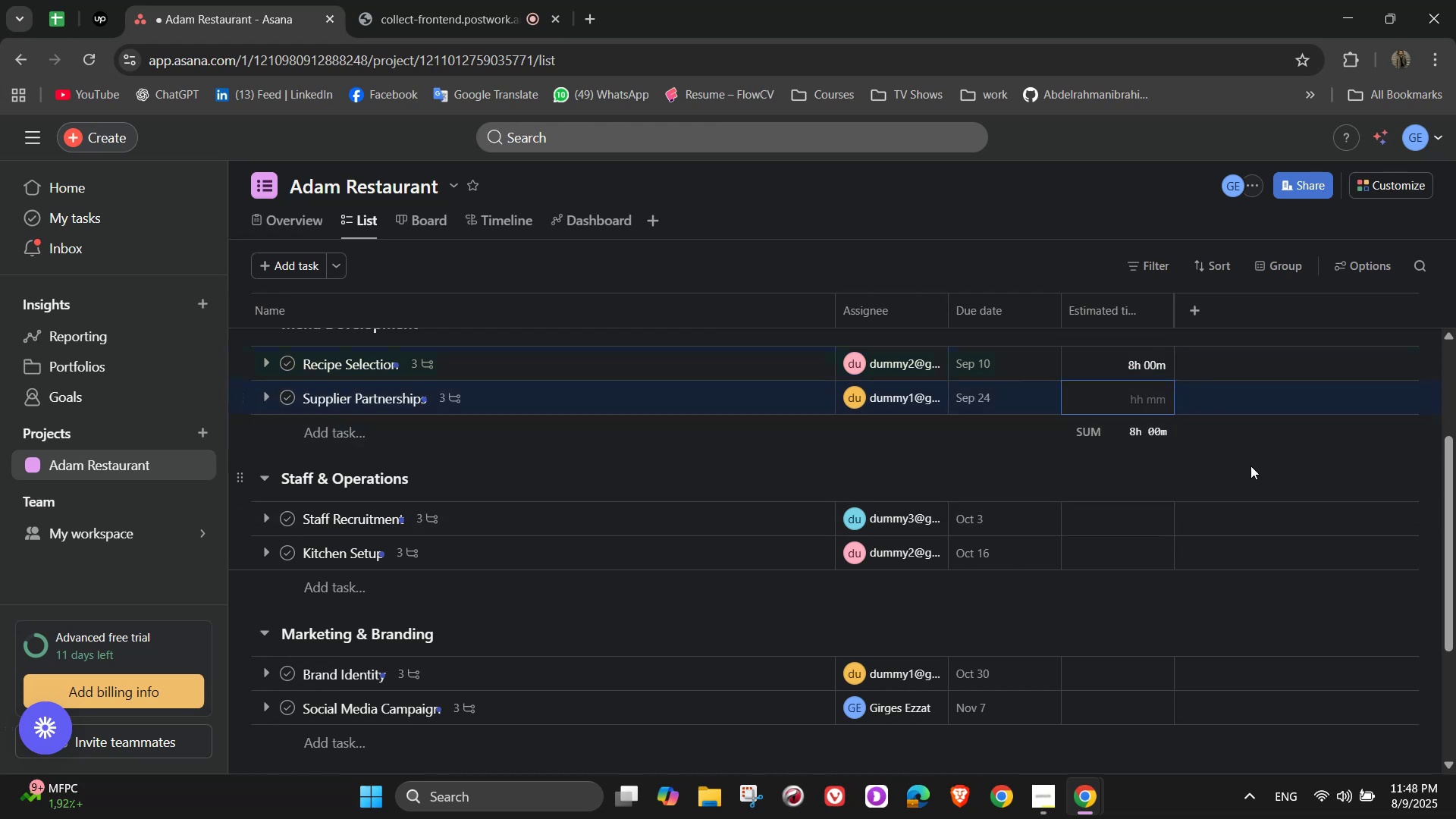 
key(Numpad8)
 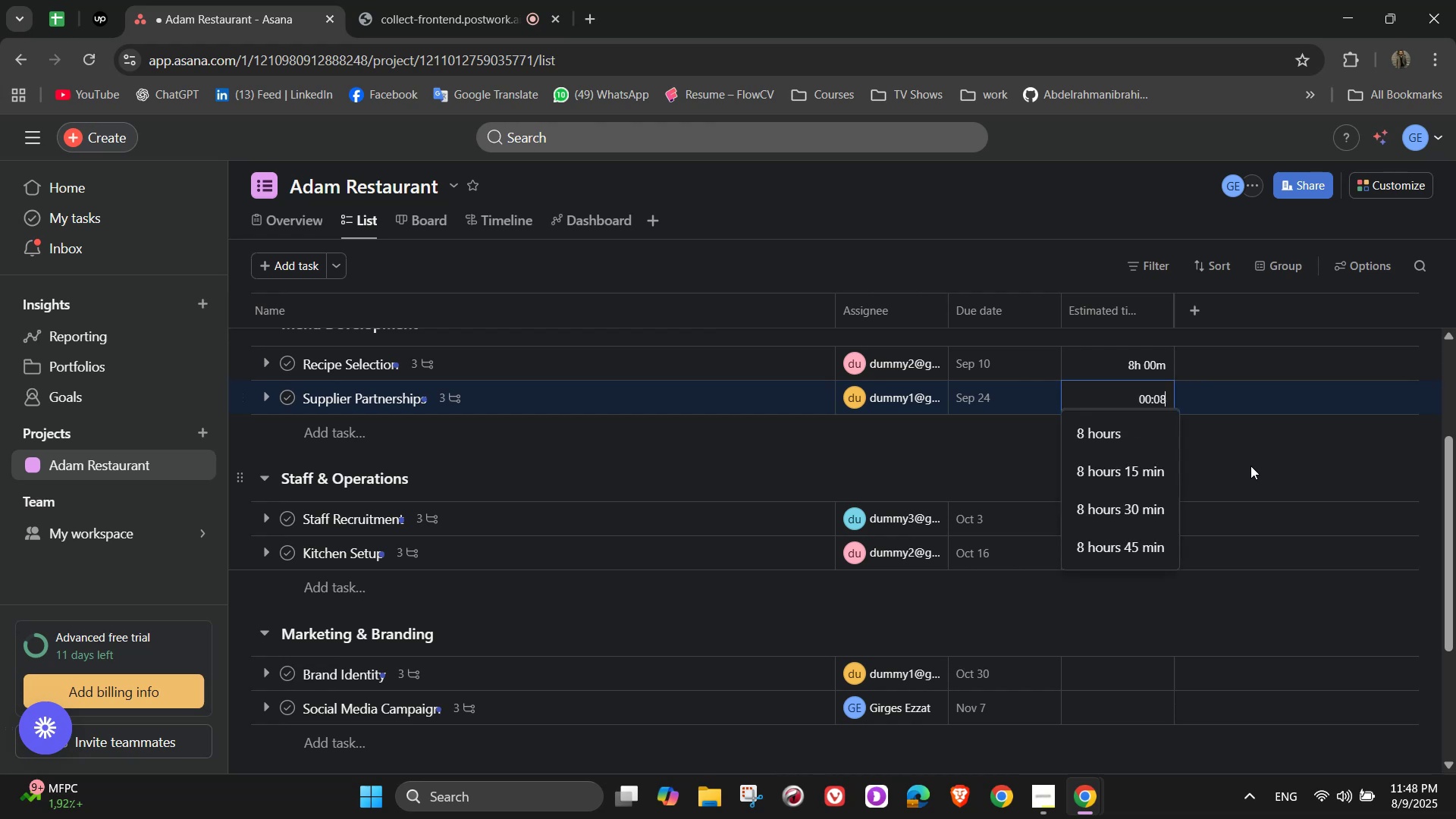 
key(Numpad0)
 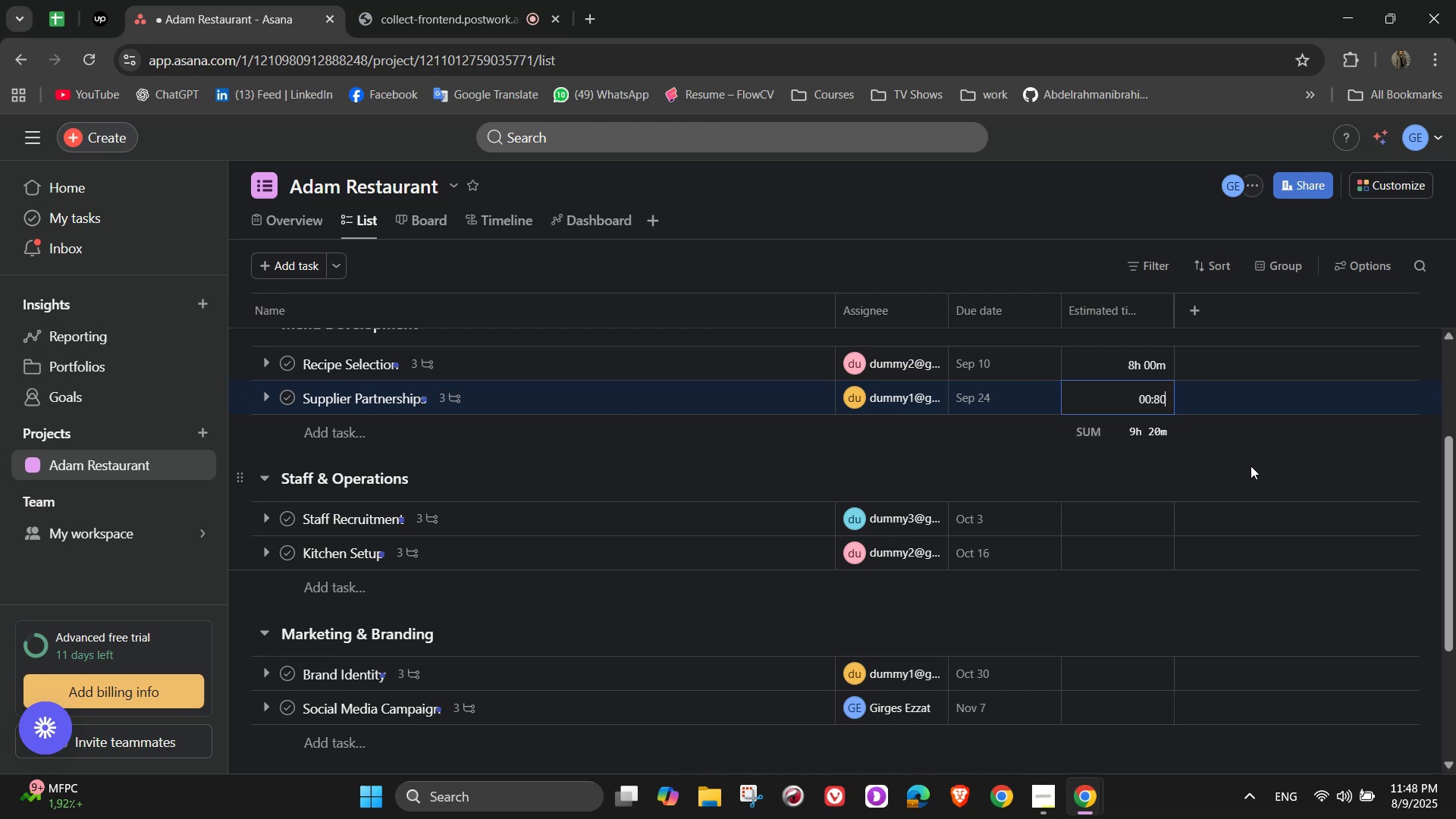 
key(Numpad0)
 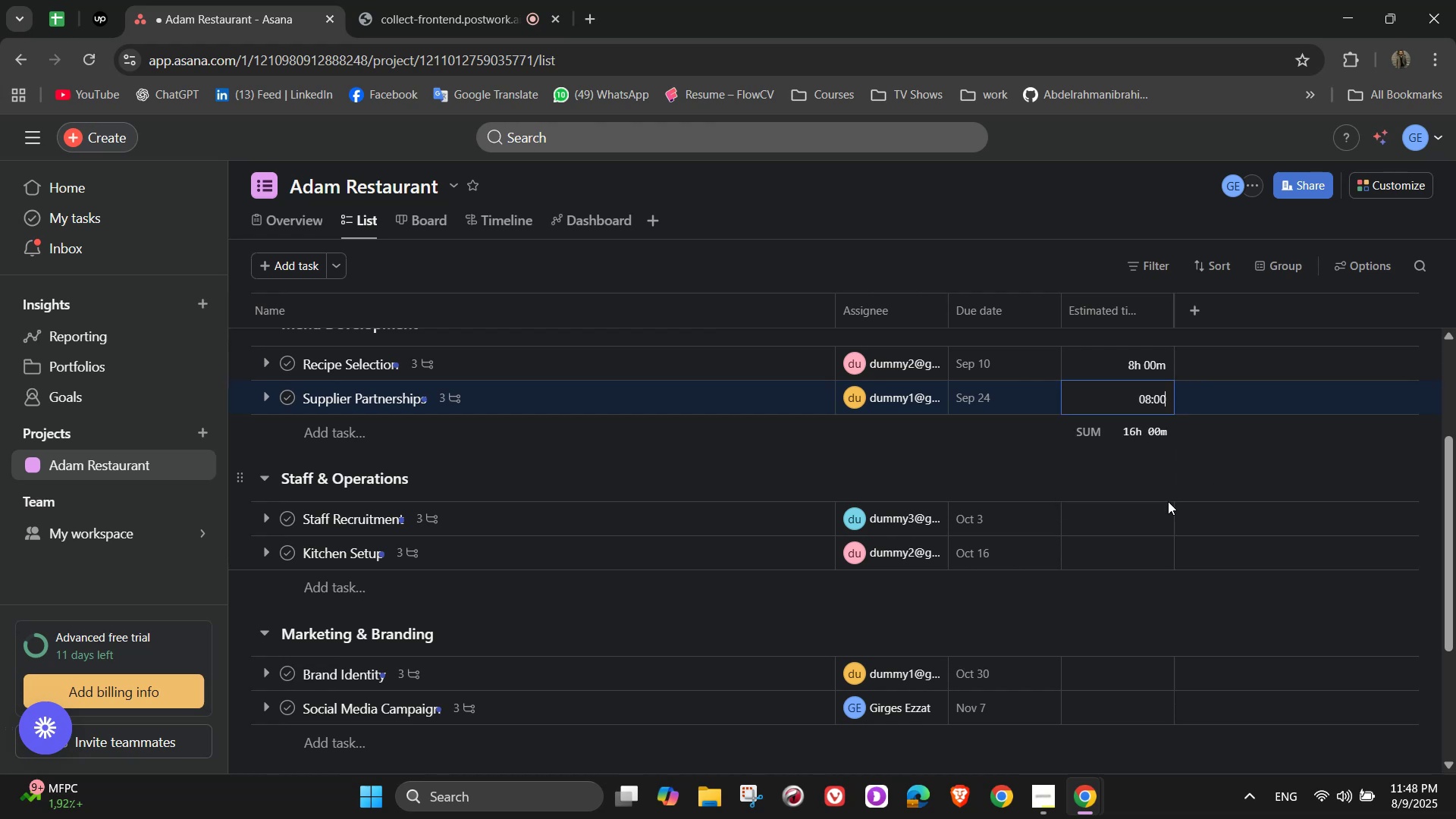 
left_click([1160, 504])
 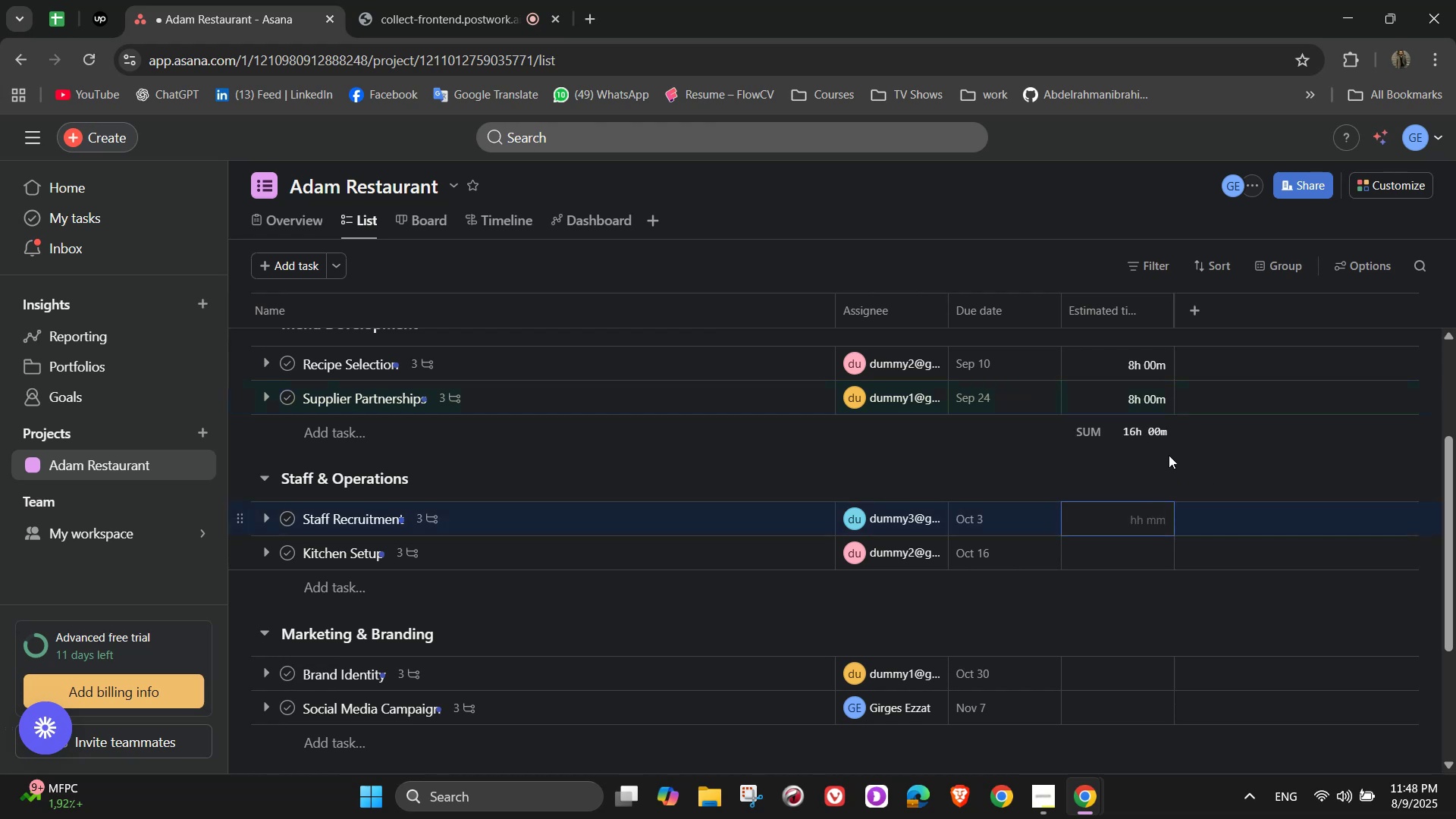 
scroll: coordinate [1277, 407], scroll_direction: down, amount: 1.0
 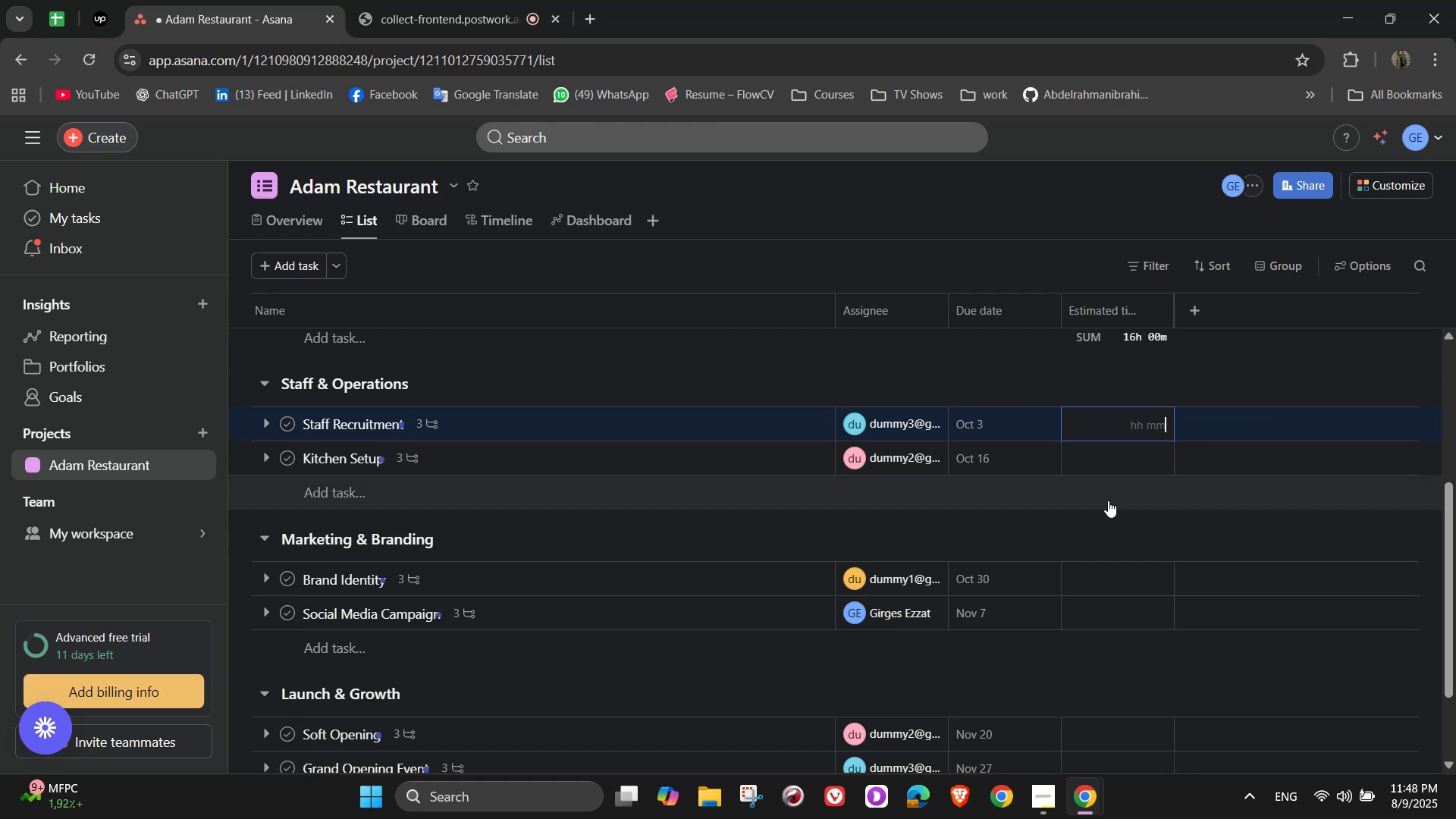 
wait(17.22)
 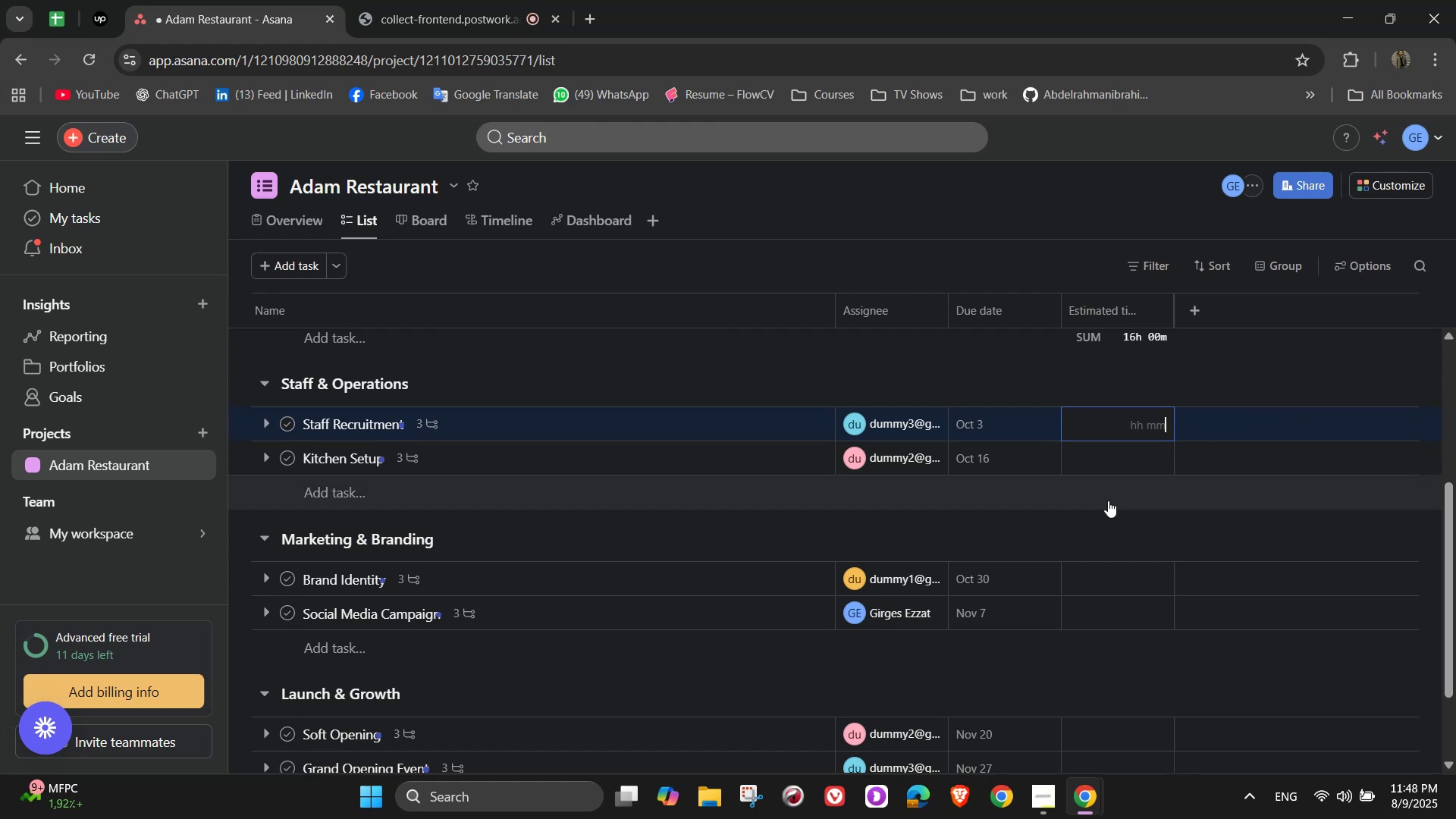 
key(Numpad1)
 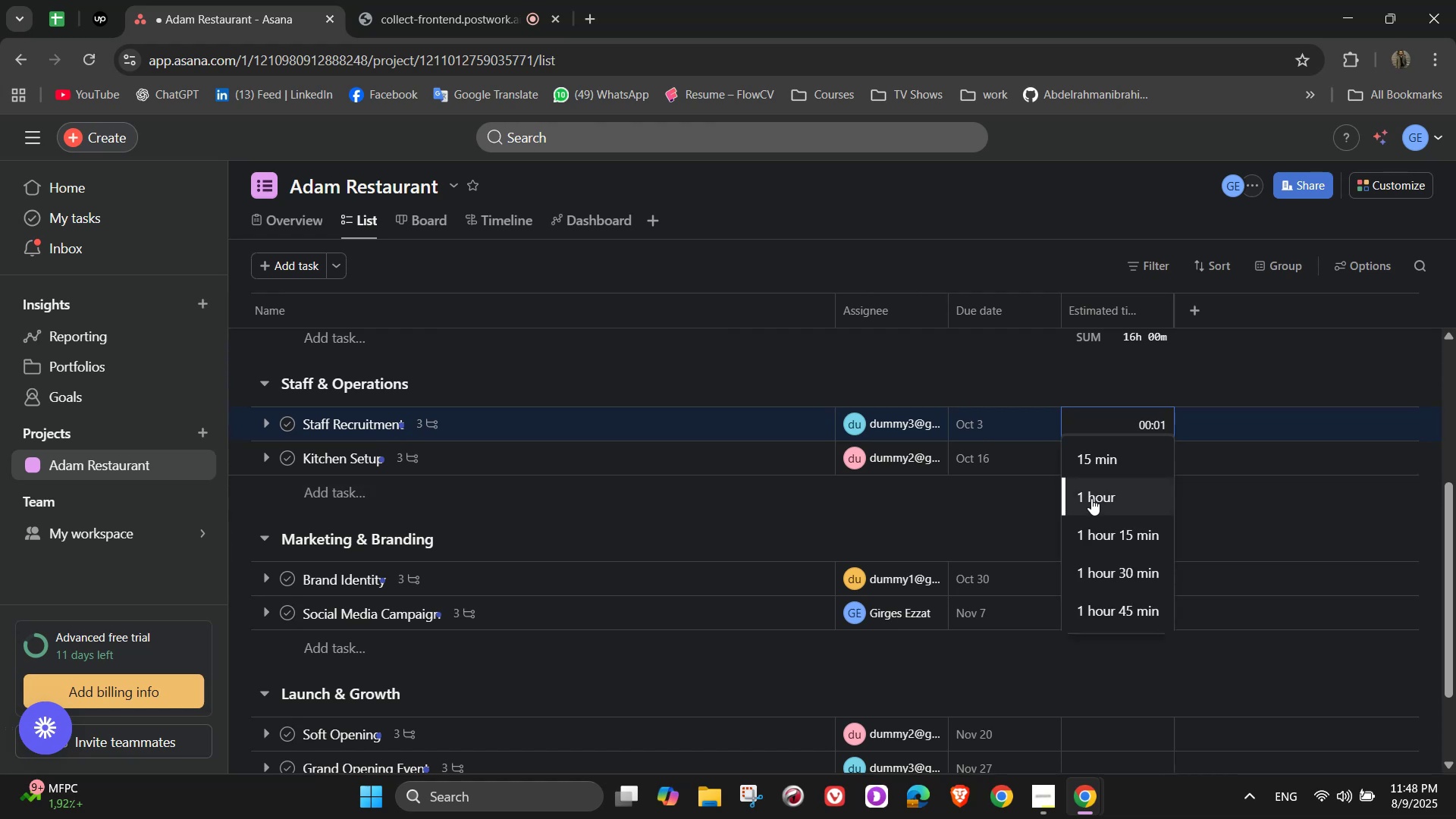 
key(Numpad5)
 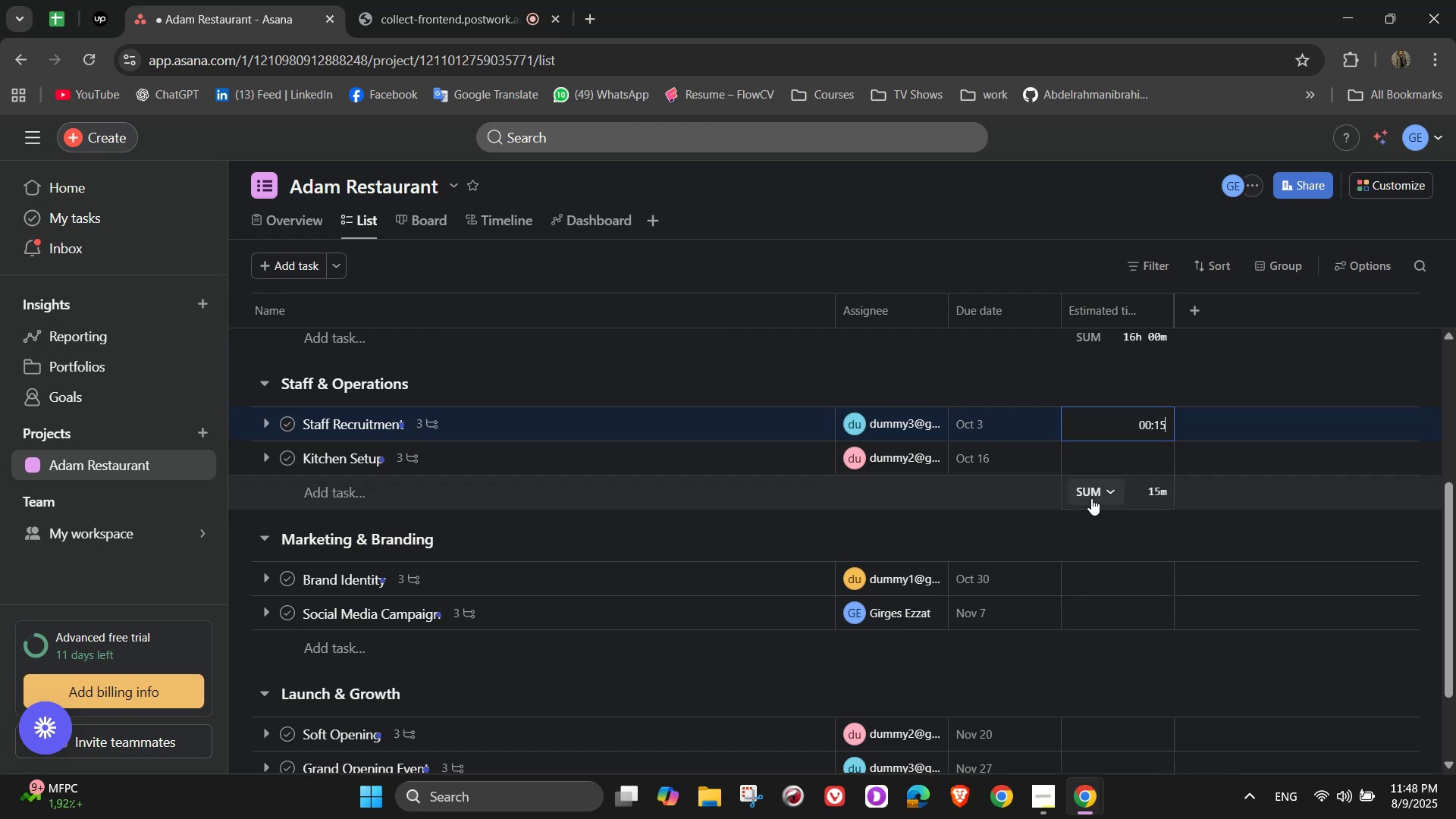 
key(Numpad0)
 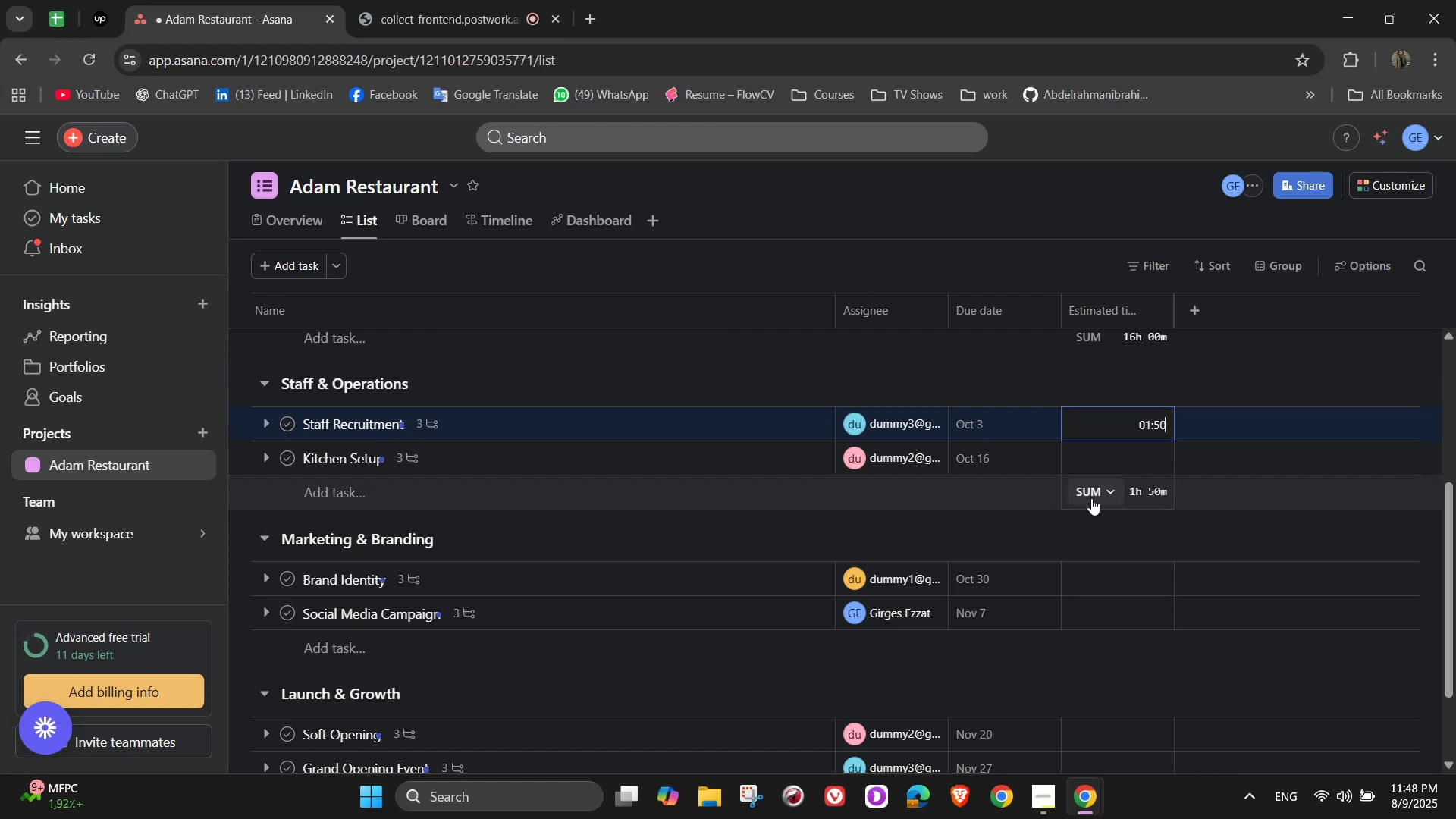 
key(Numpad0)
 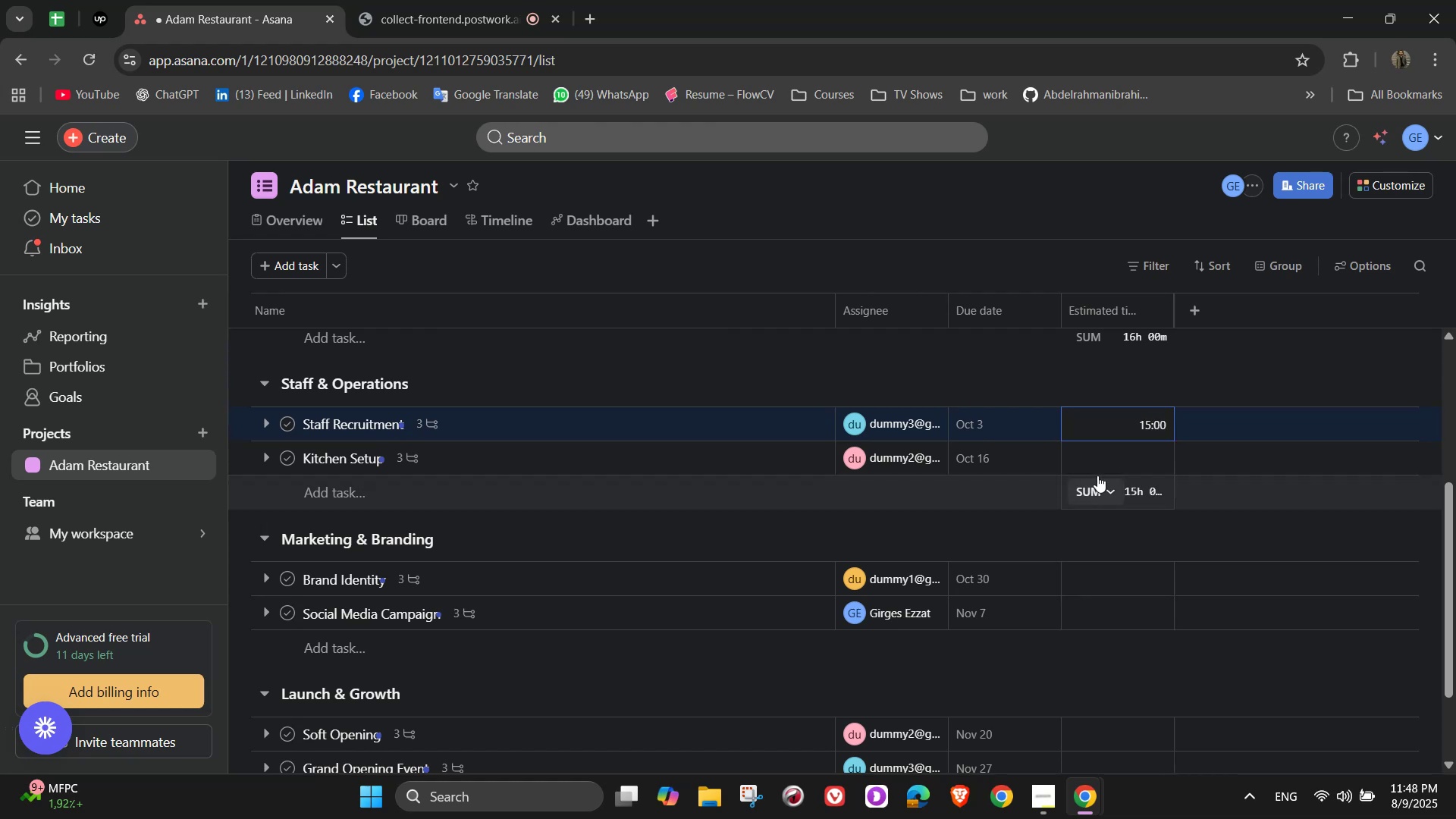 
left_click([1111, 462])
 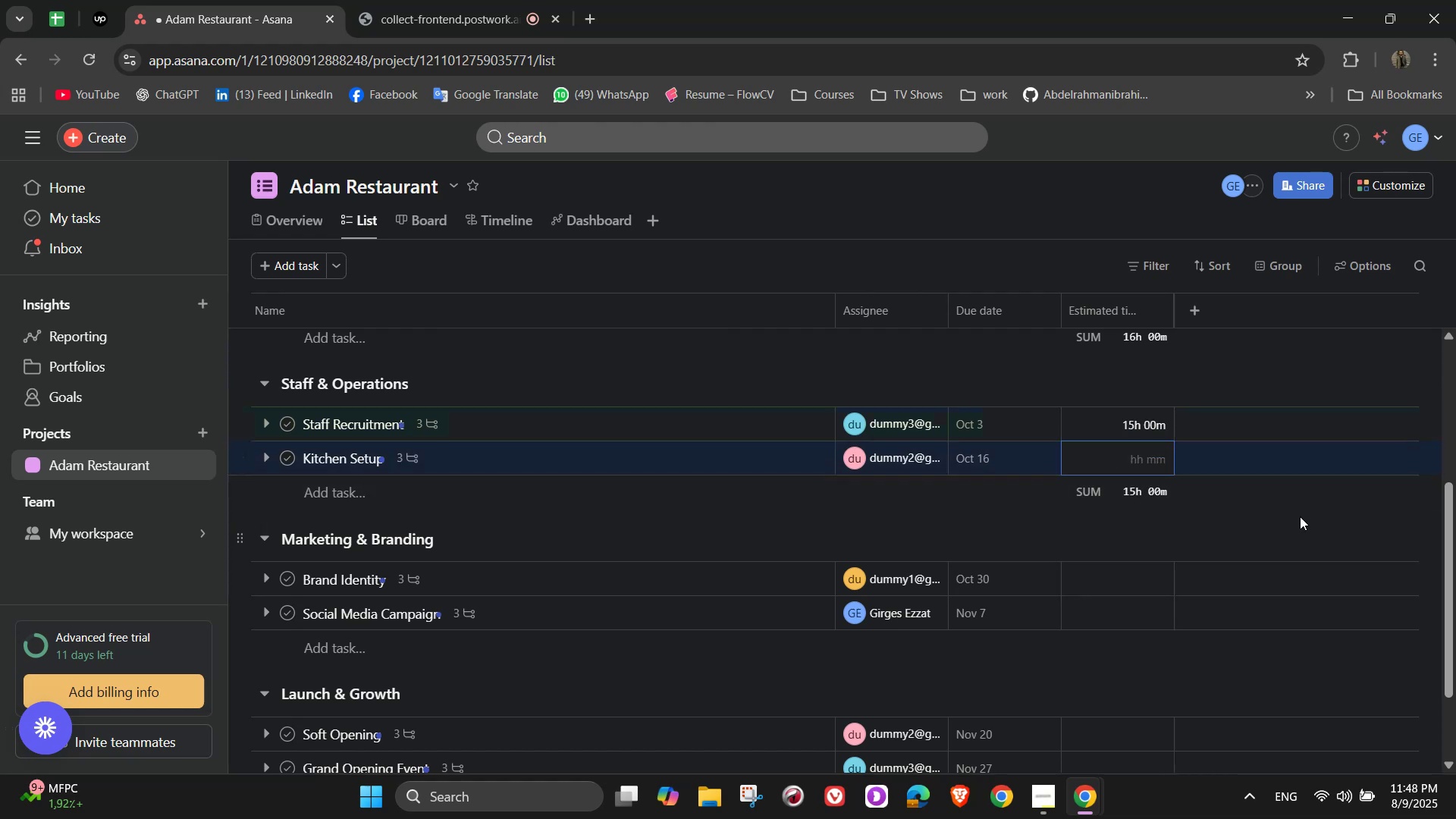 
key(Numpad2)
 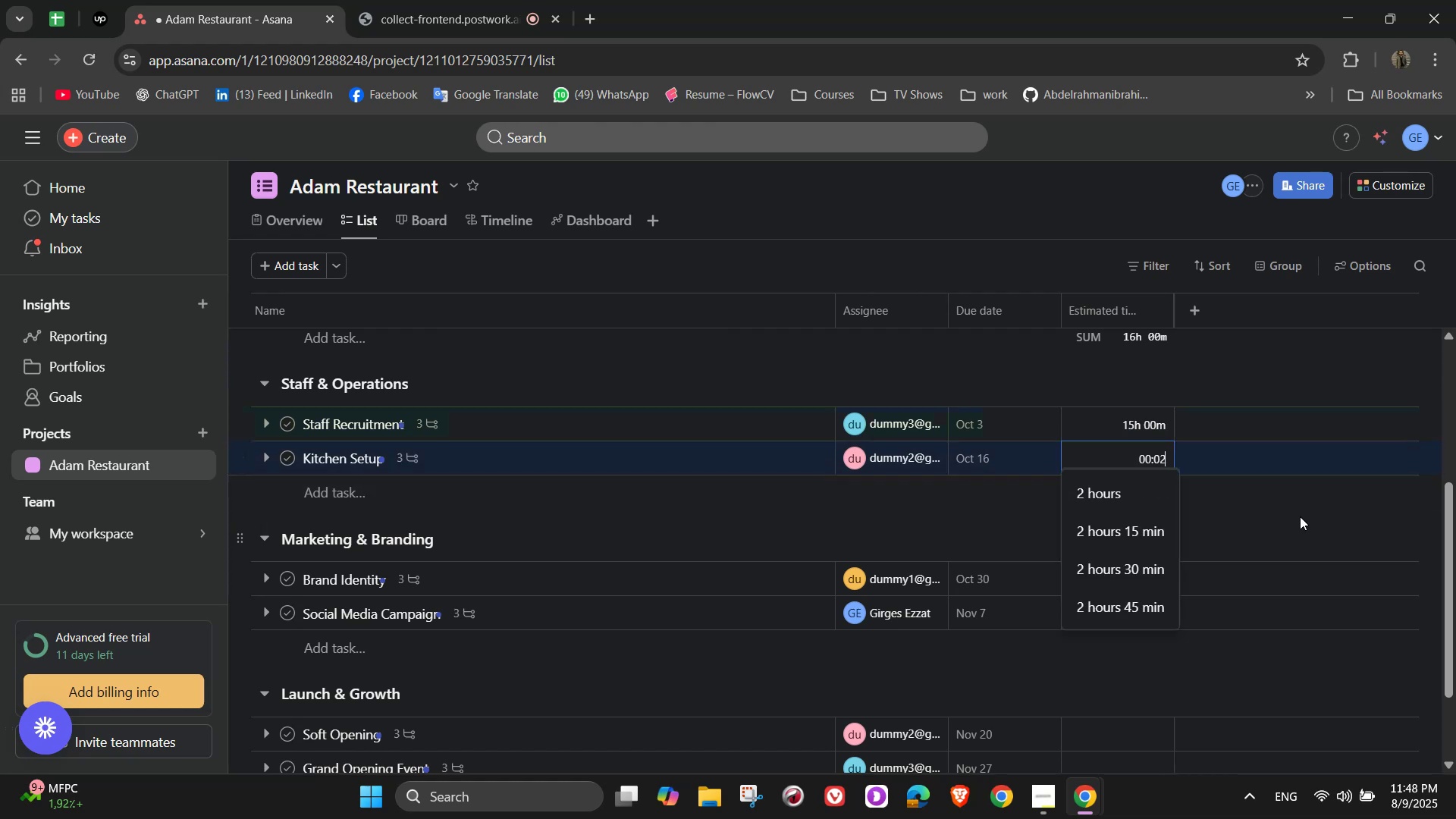 
key(Numpad5)
 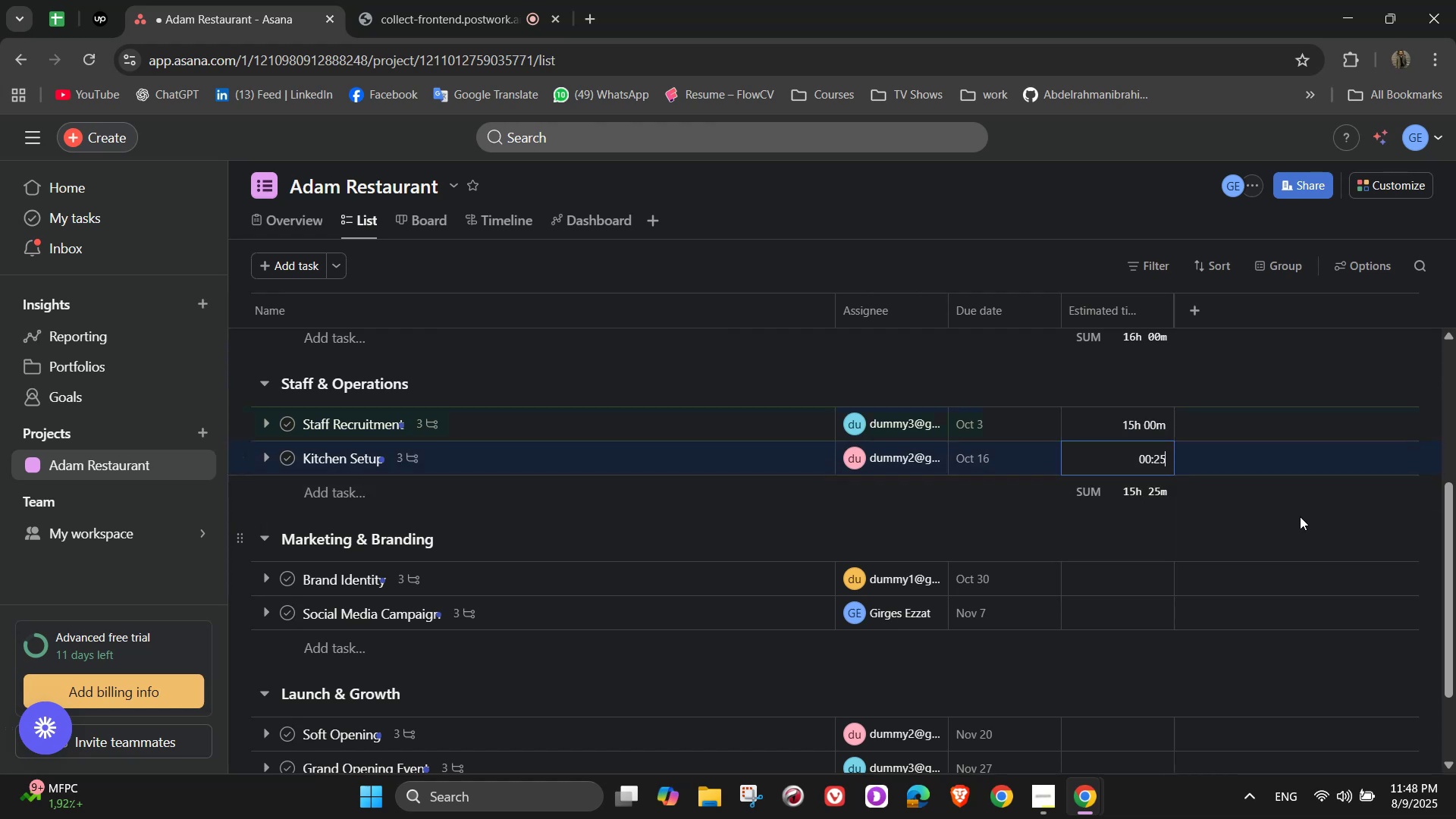 
key(Numpad0)
 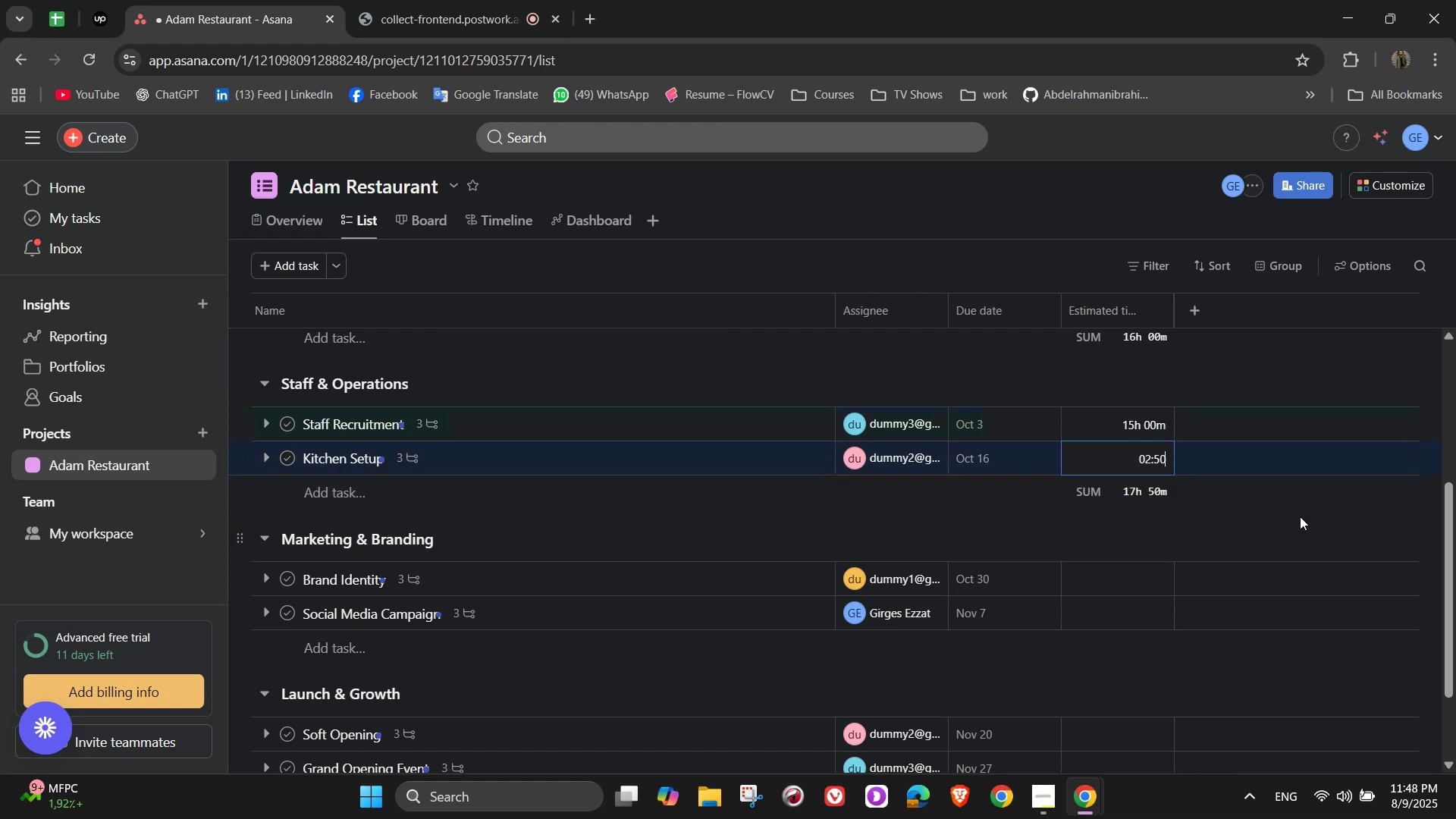 
key(Numpad0)
 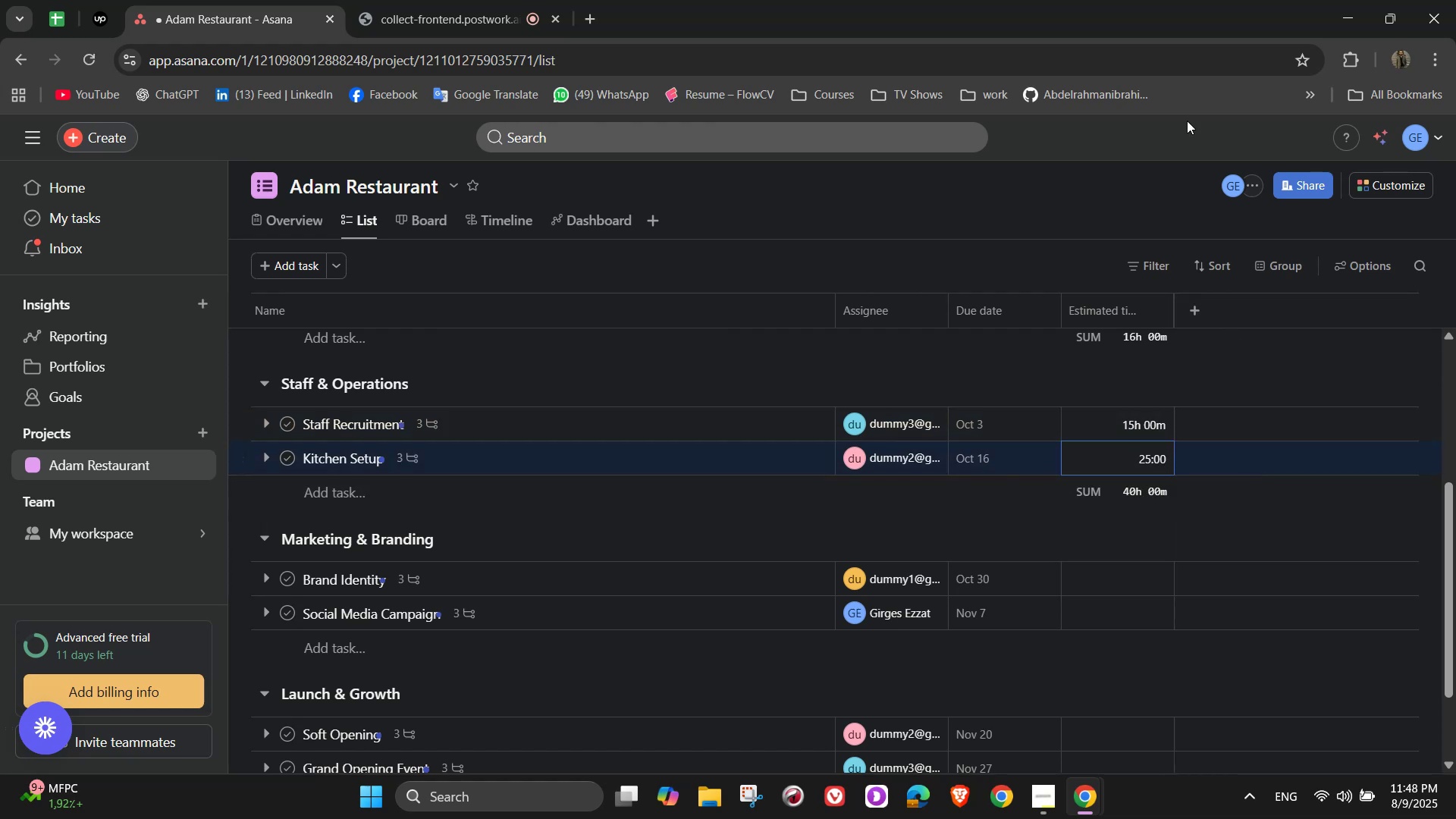 
scroll: coordinate [1075, 576], scroll_direction: down, amount: 3.0
 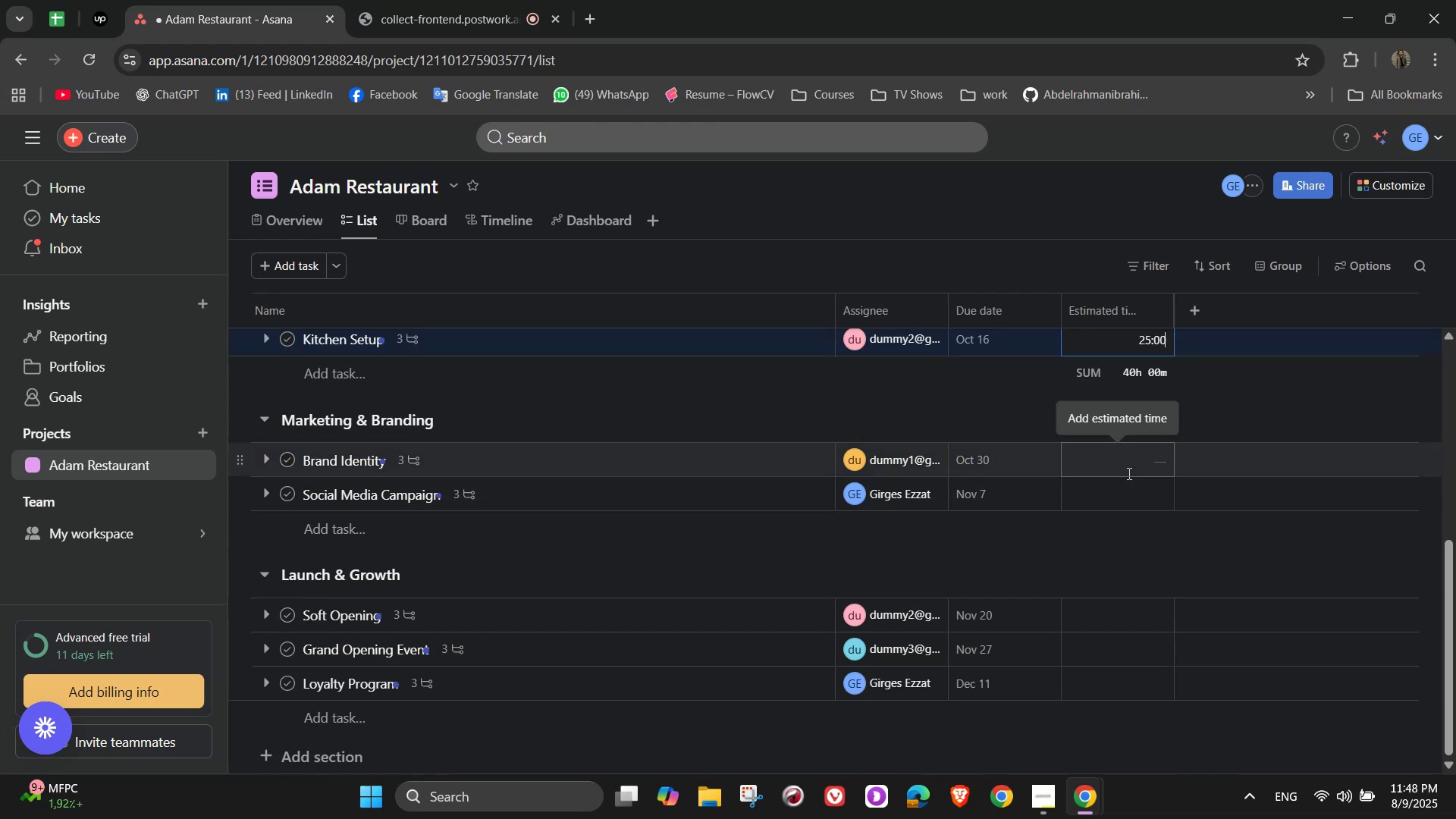 
left_click([1128, 469])
 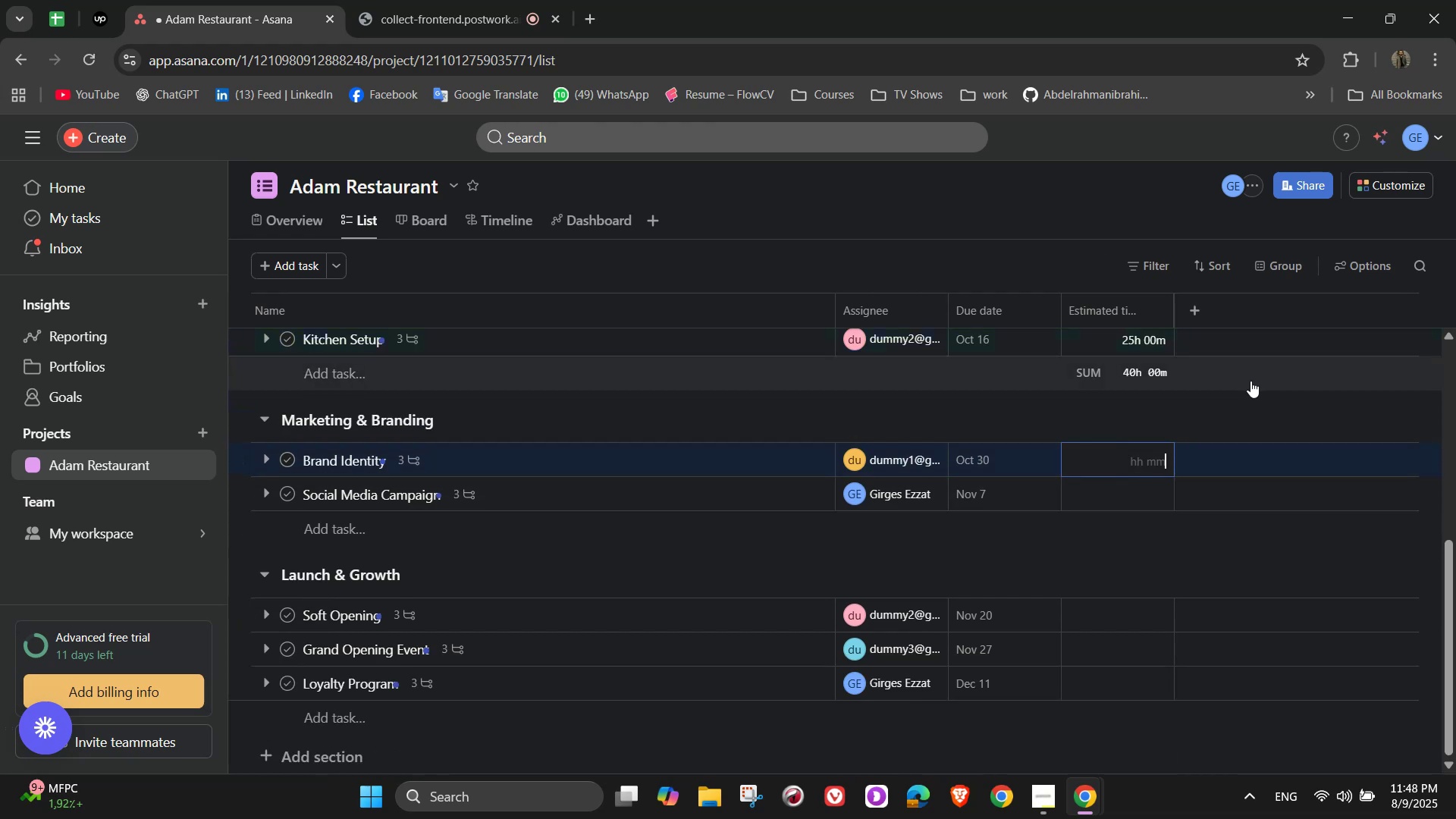 
wait(10.51)
 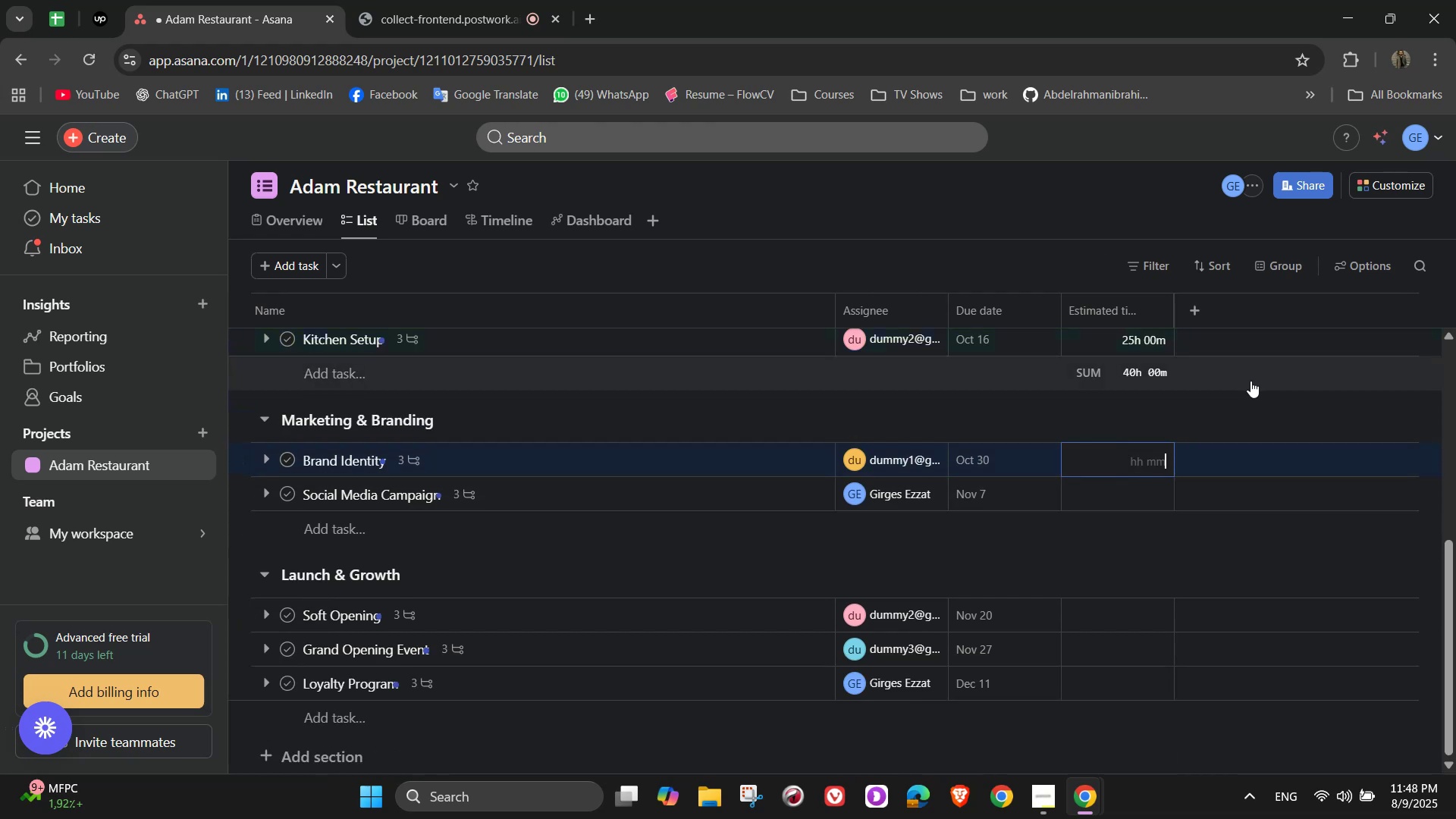 
key(Numpad1)
 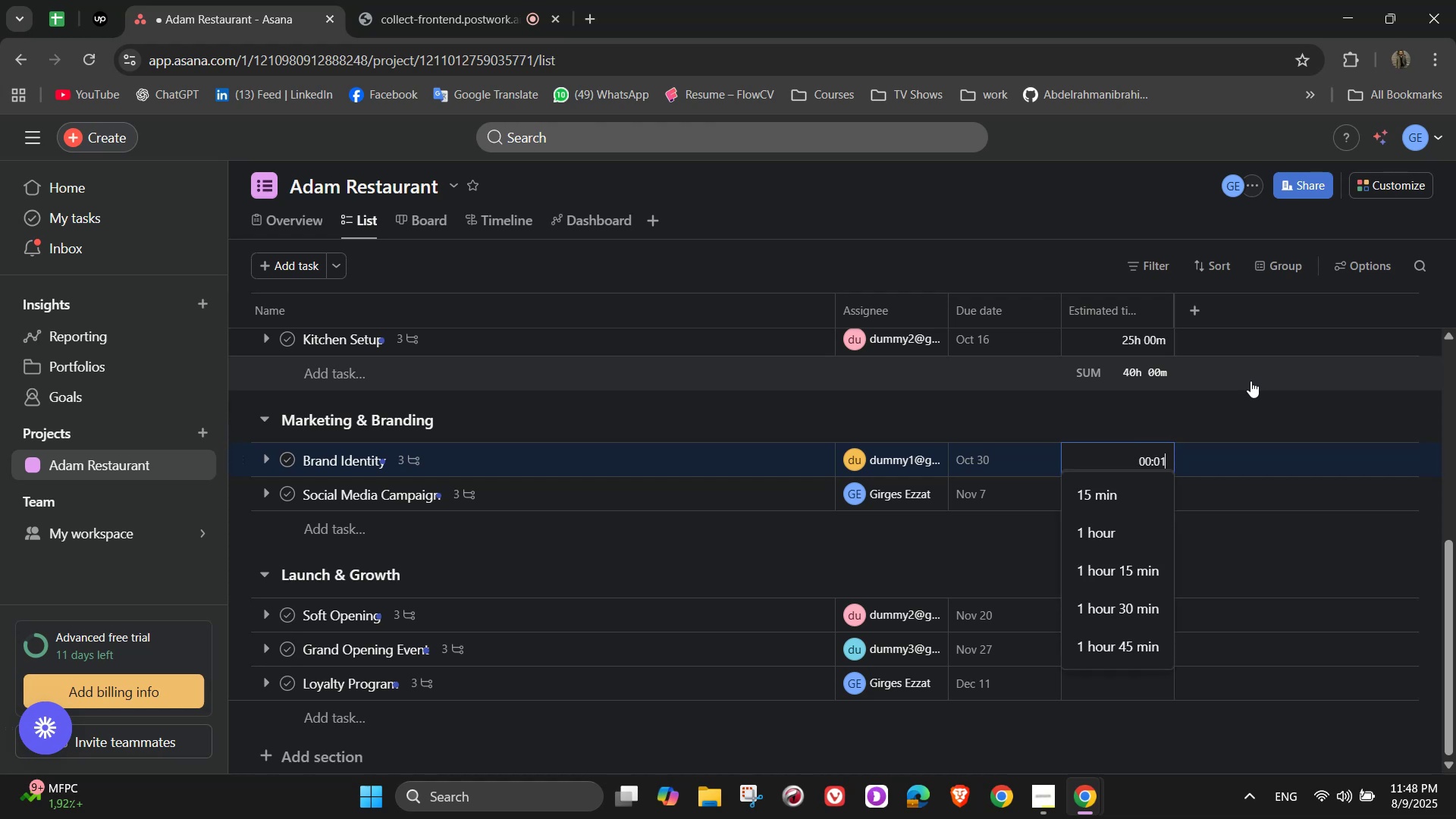 
key(Numpad0)
 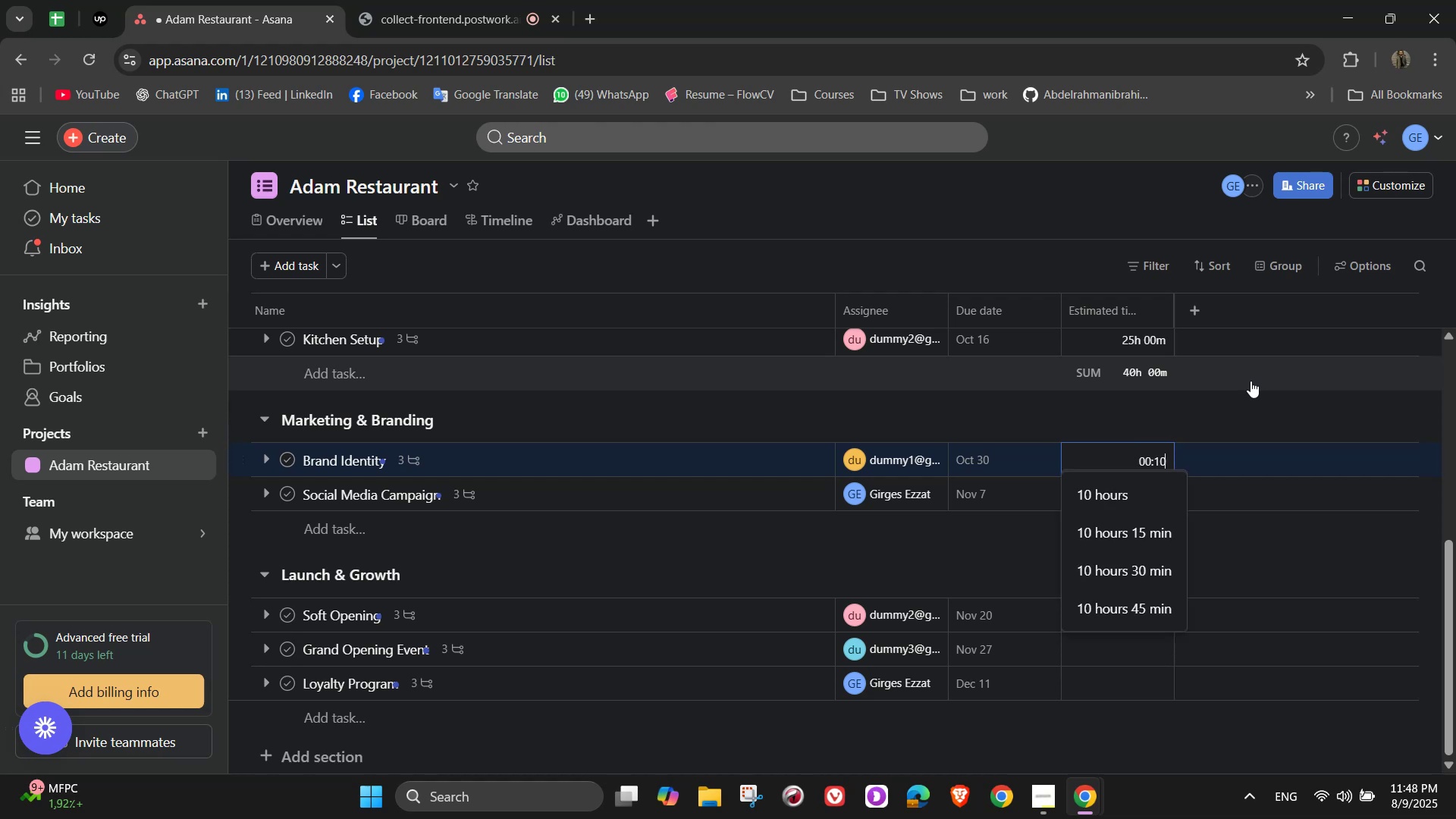 
key(Numpad0)
 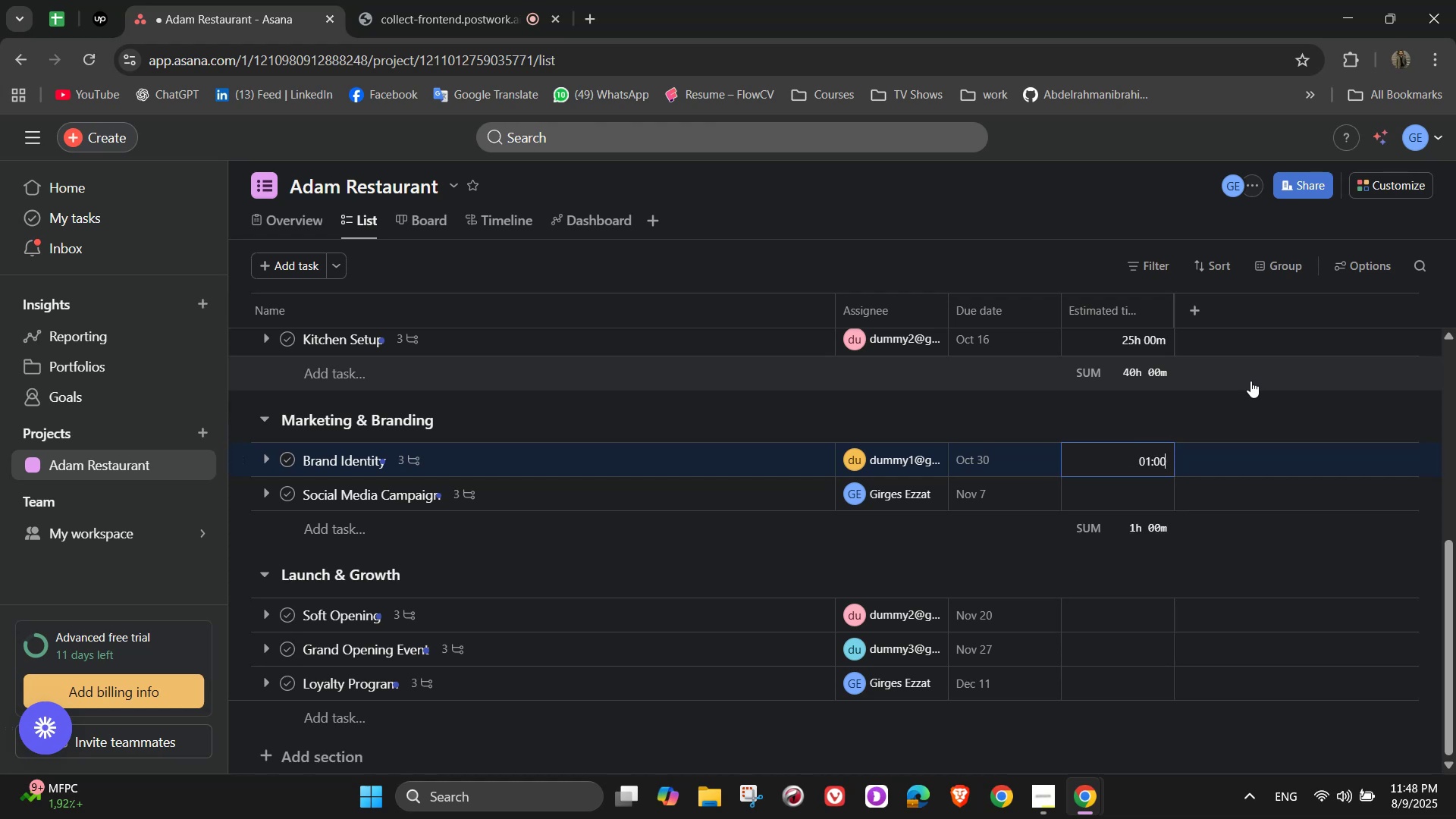 
key(Numpad0)
 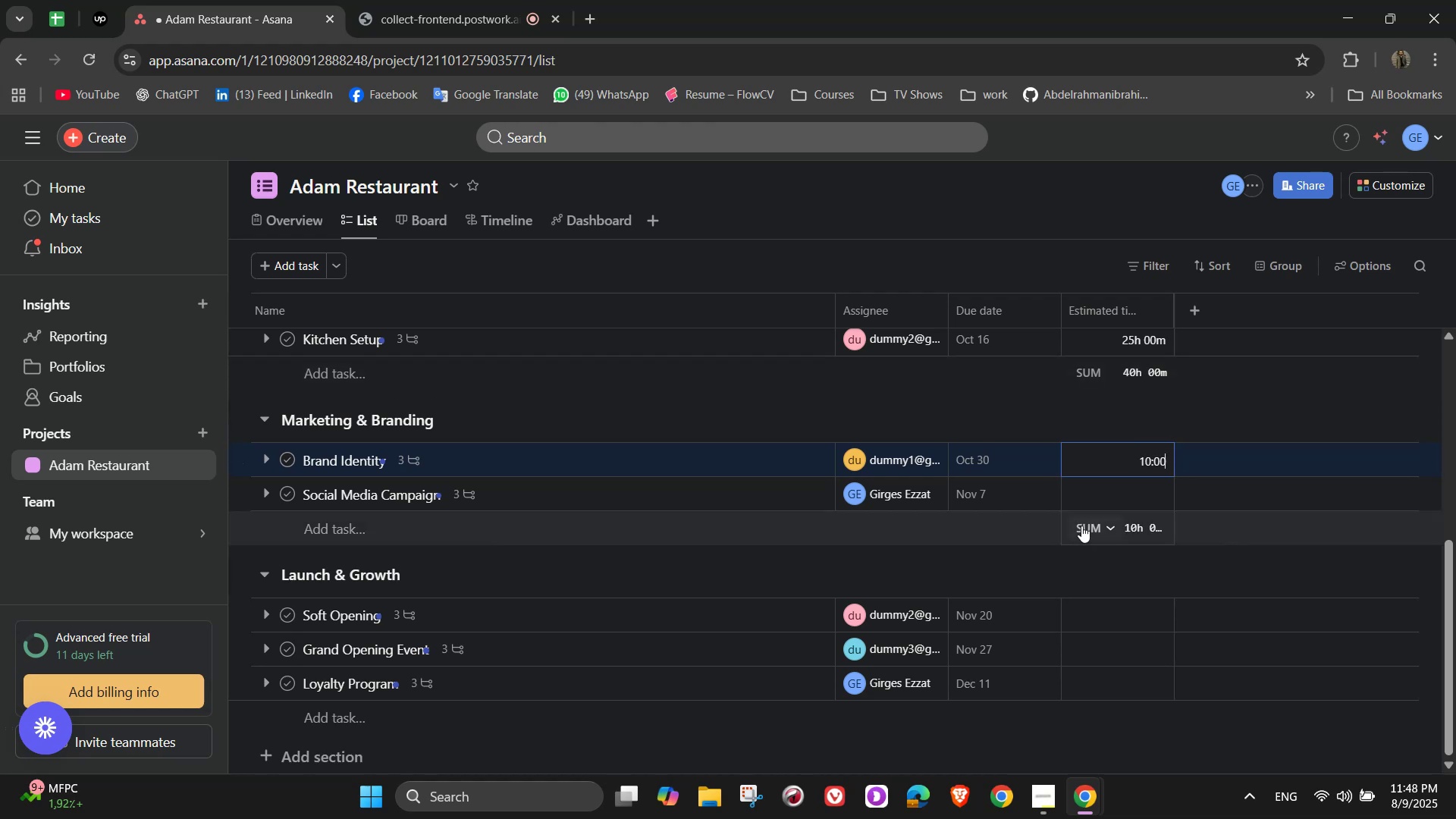 
left_click([1103, 491])
 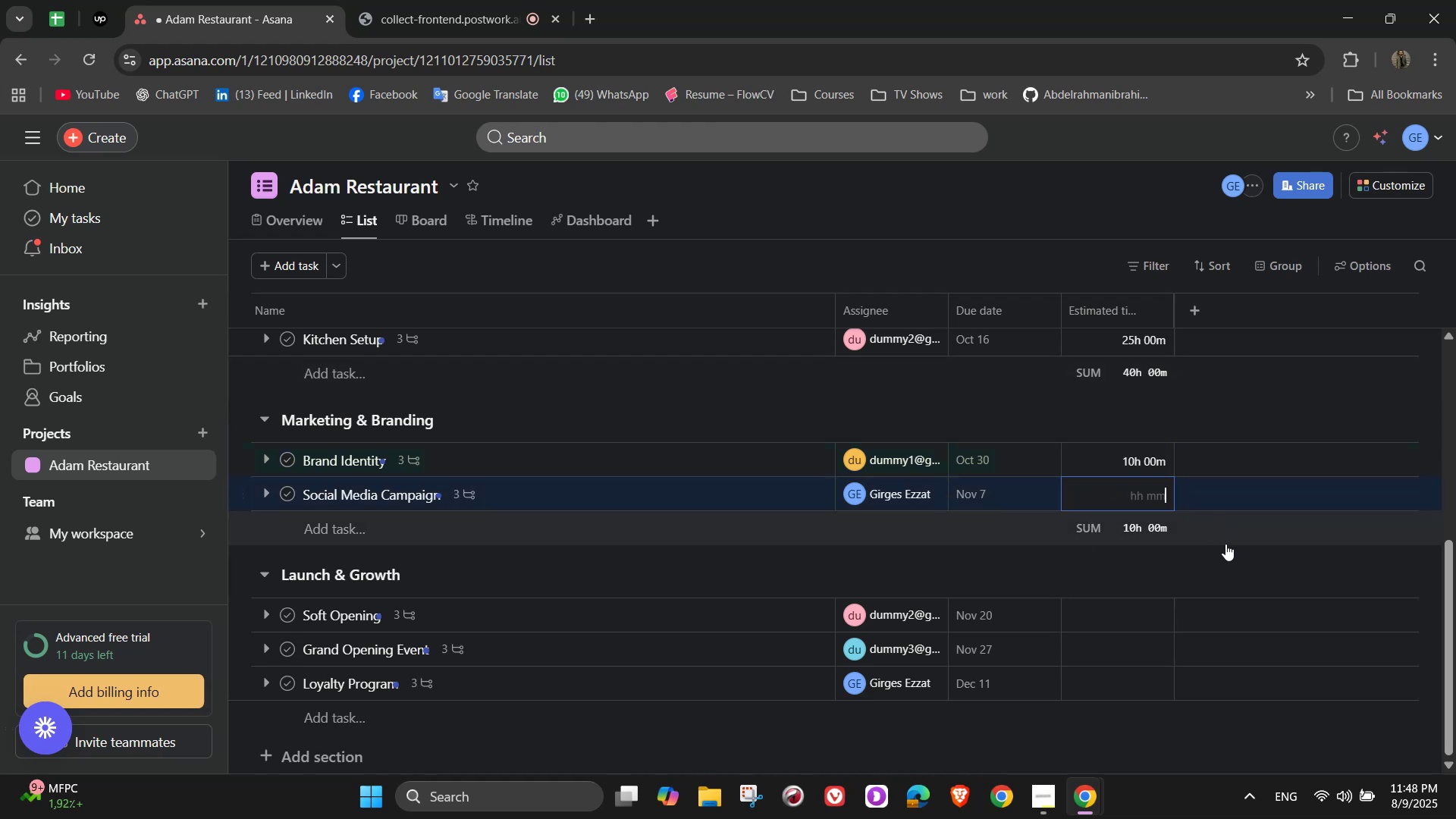 
key(Numpad1)
 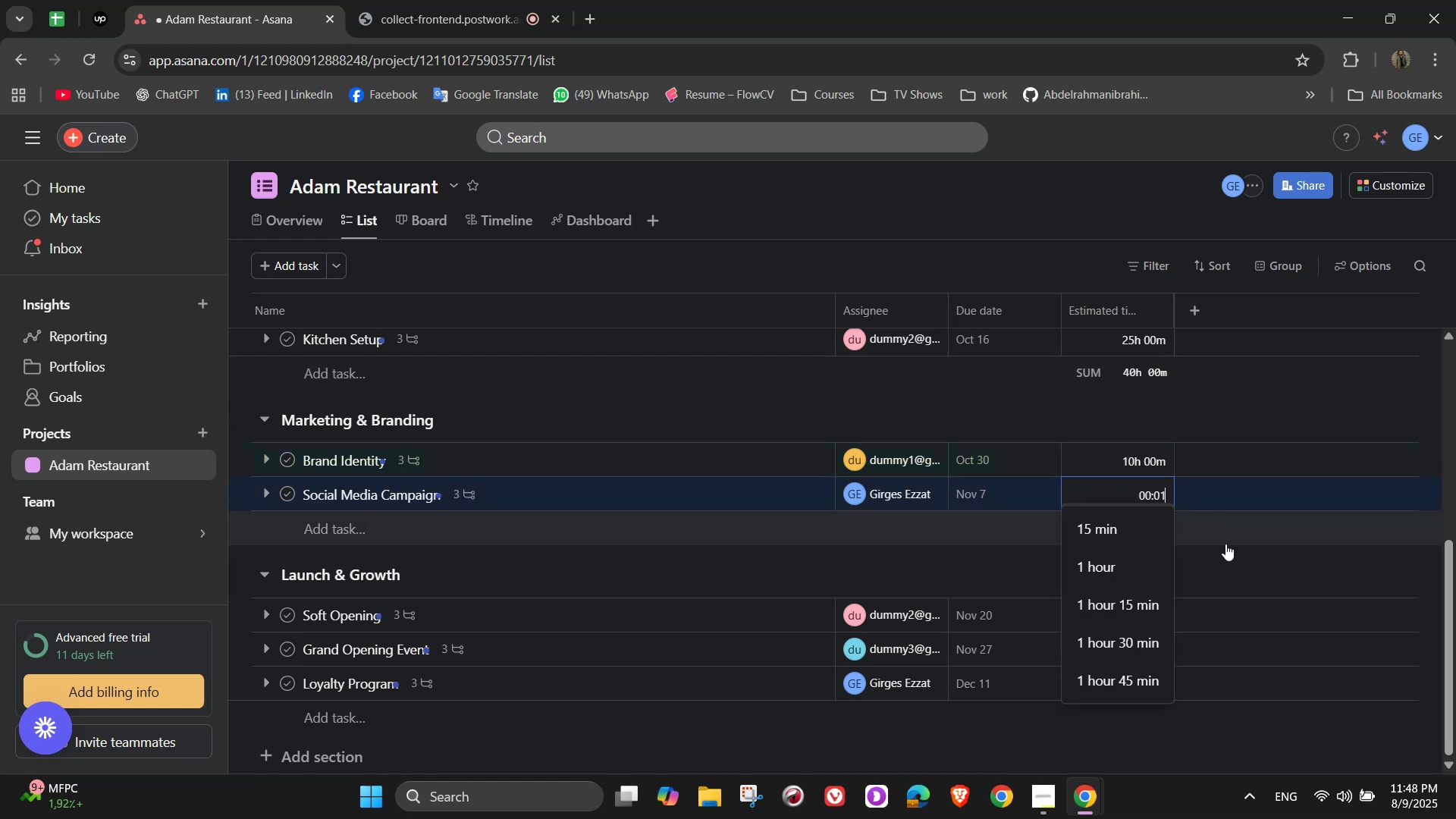 
key(Numpad5)
 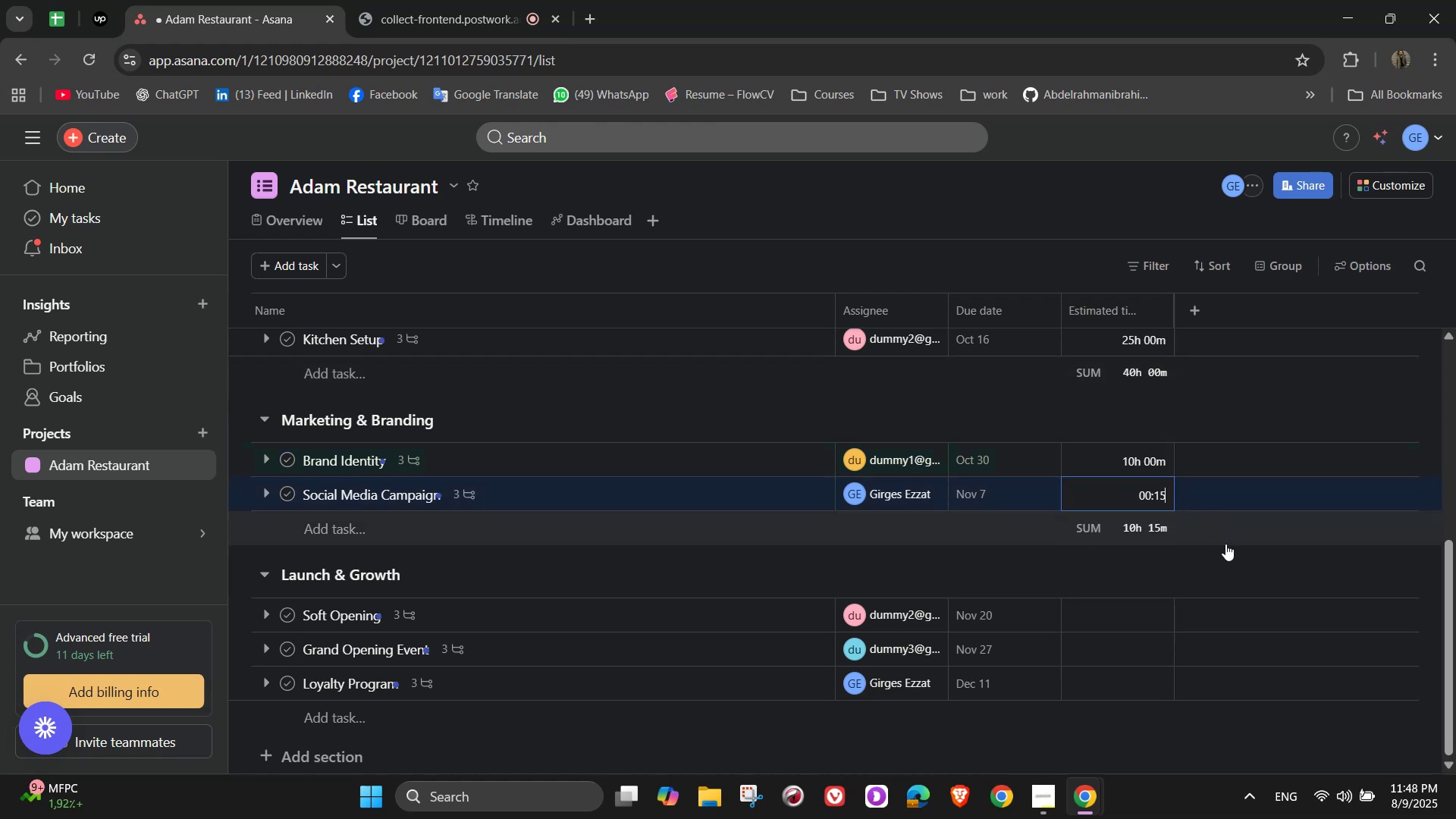 
key(Numpad0)
 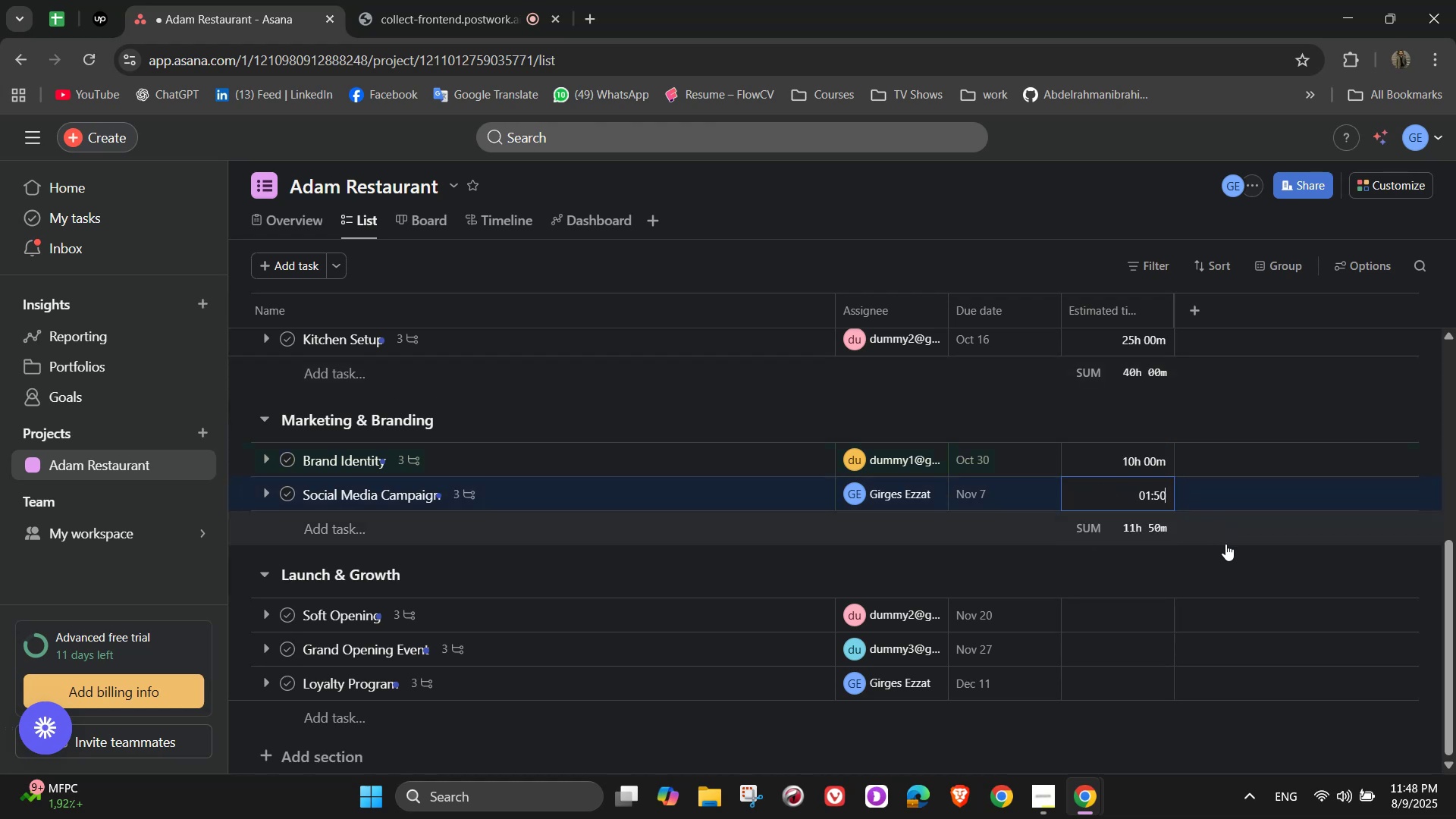 
key(Numpad0)
 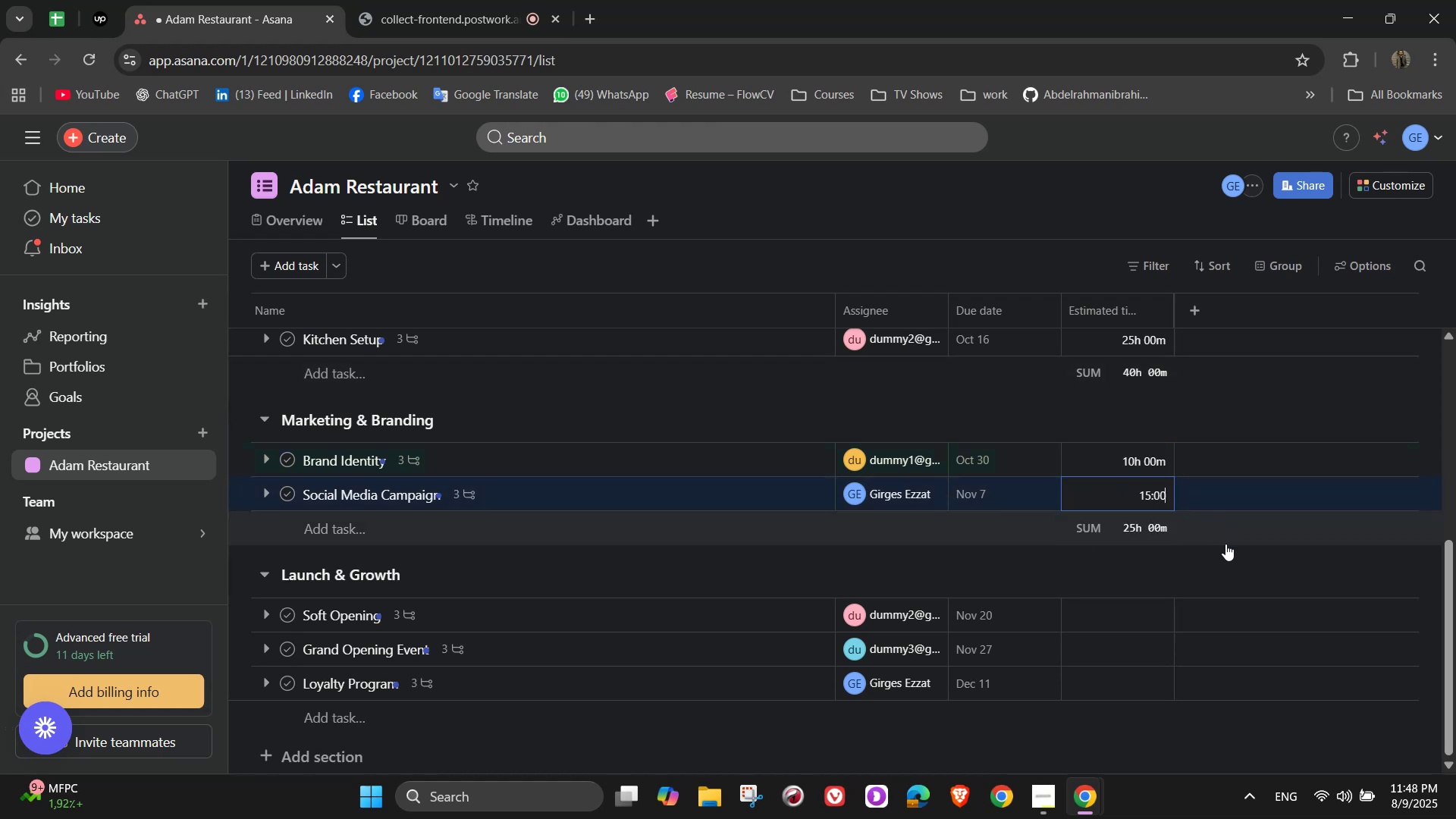 
key(Numpad0)
 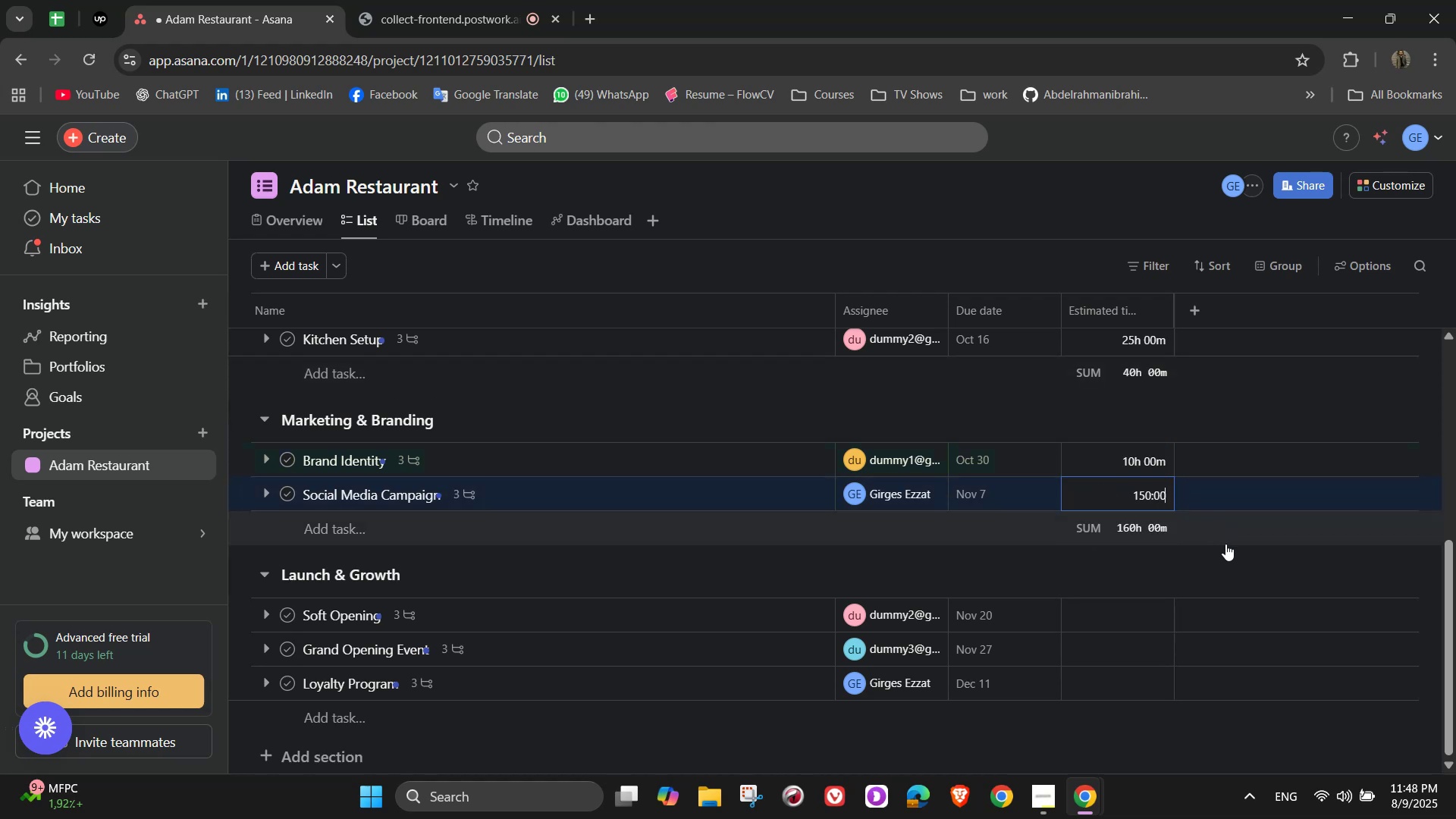 
key(Backspace)
 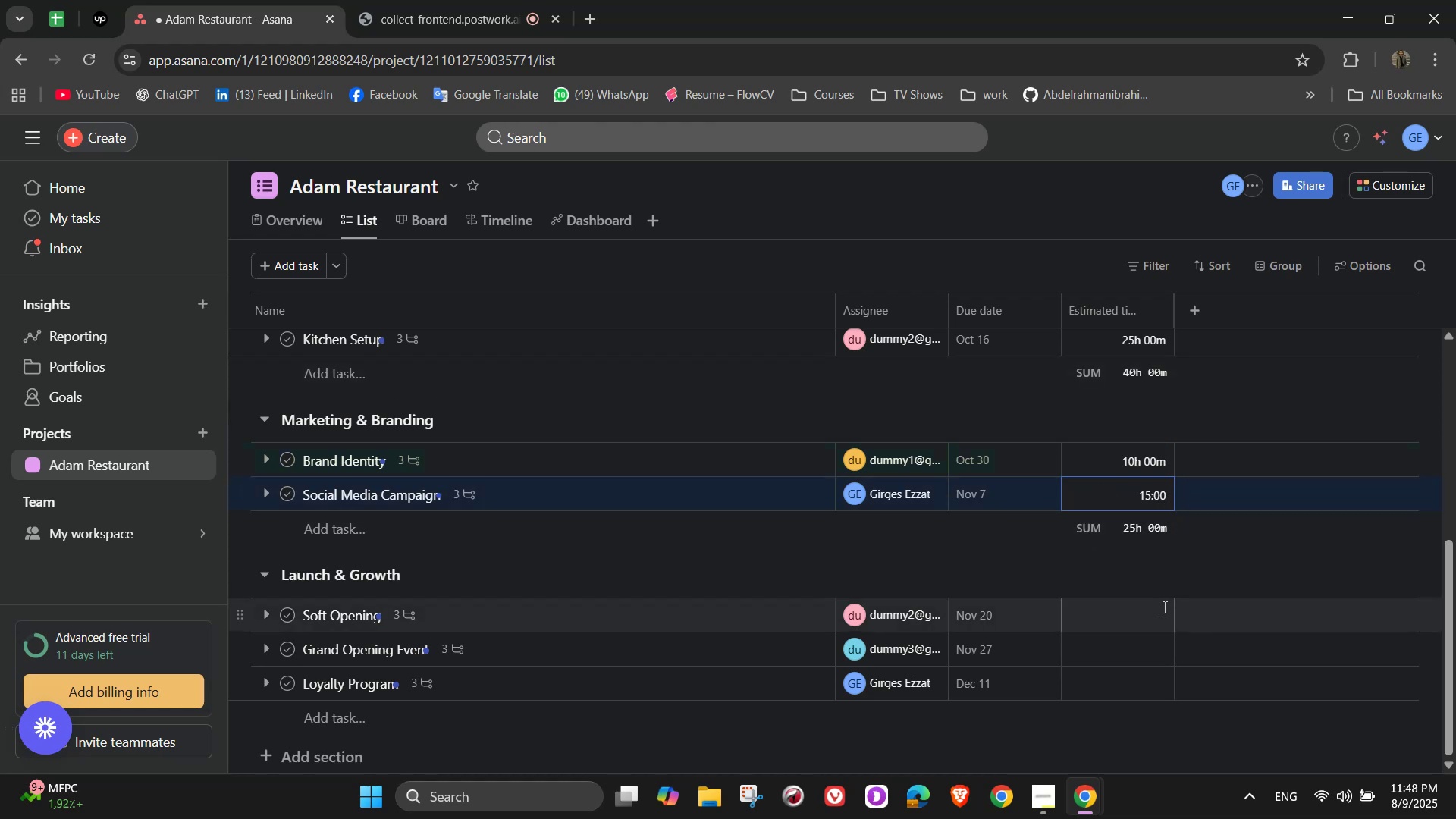 
left_click([1147, 571])
 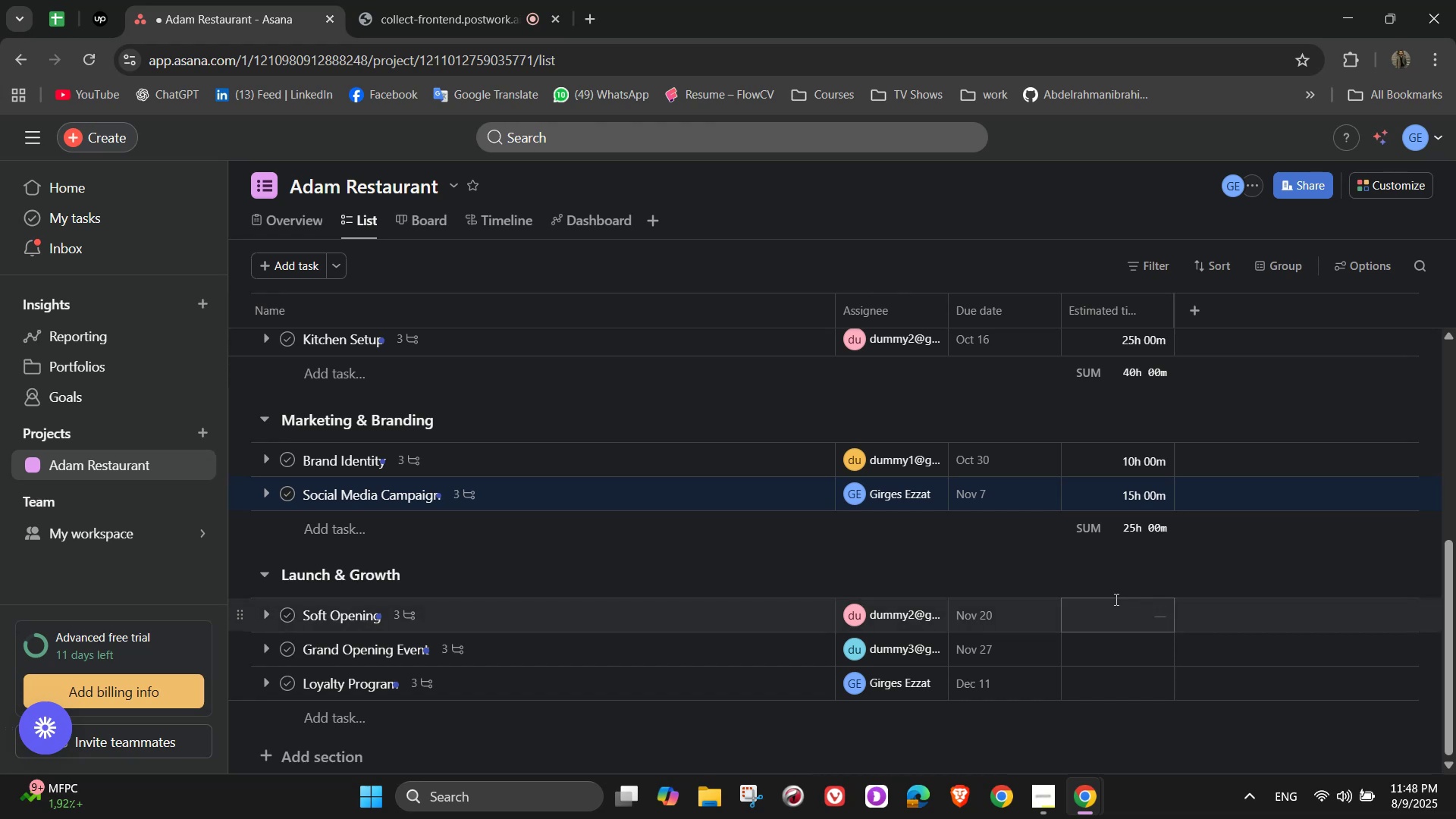 
left_click([1115, 601])
 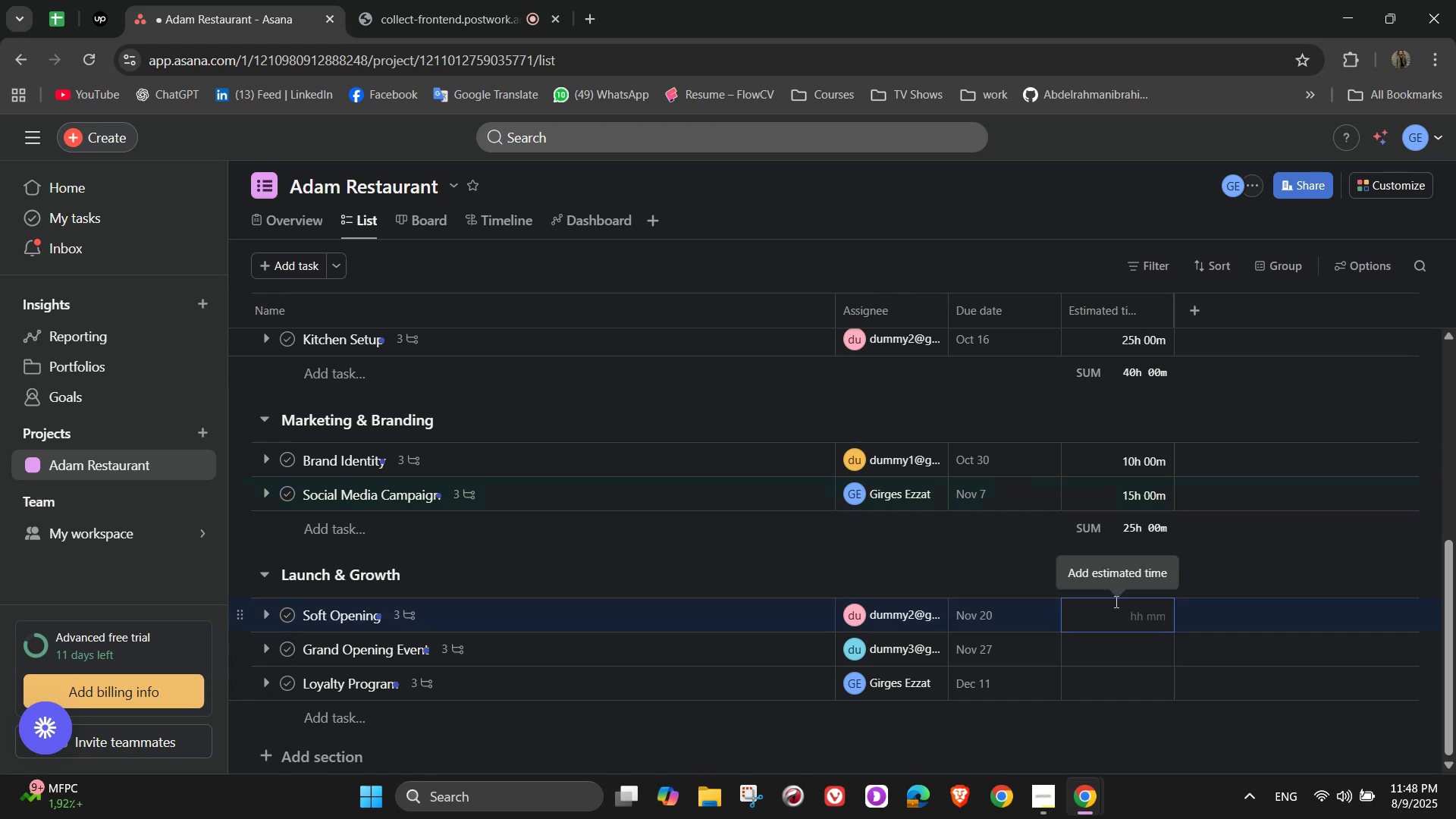 
wait(5.19)
 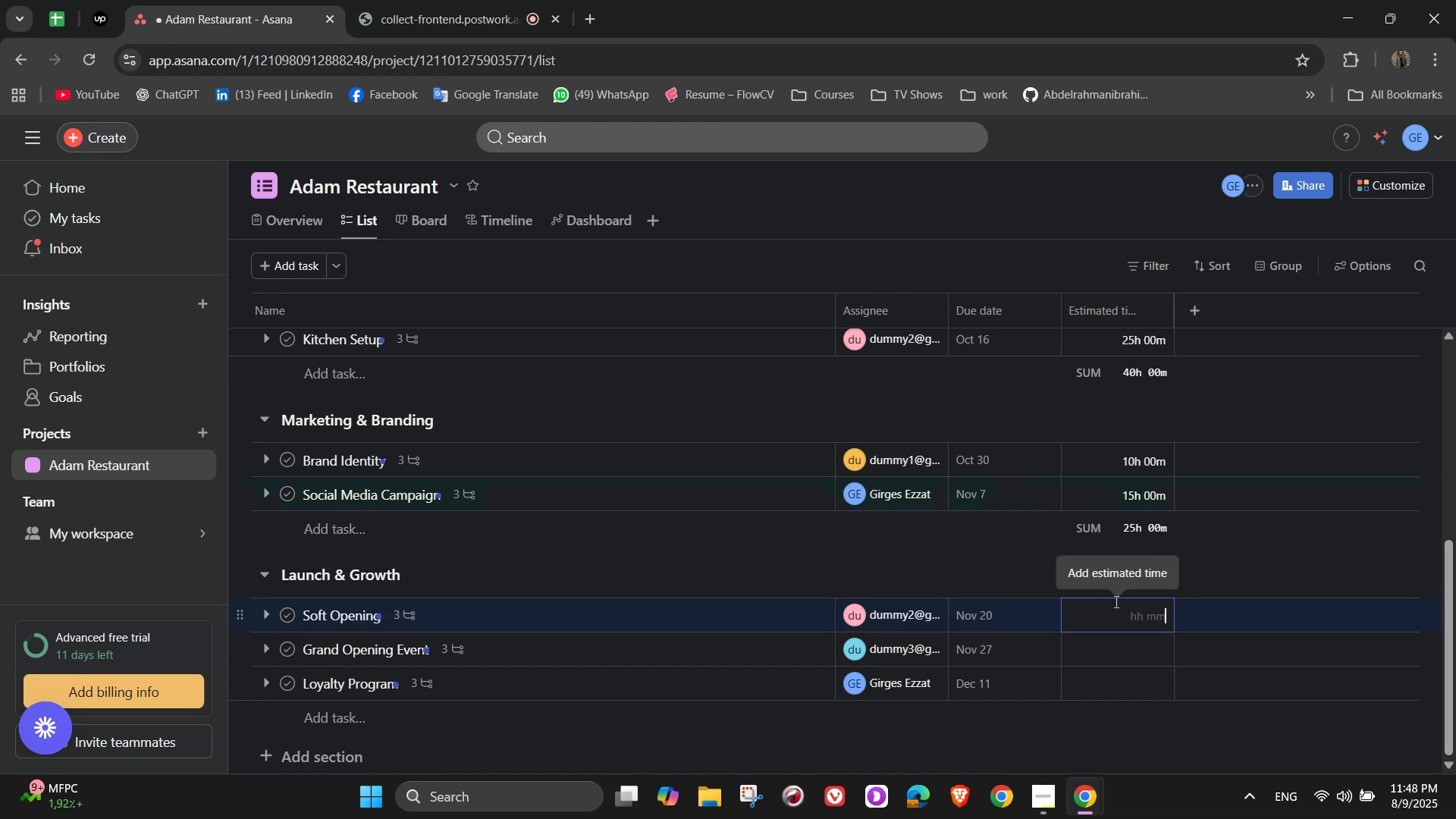 
scroll: coordinate [1115, 601], scroll_direction: down, amount: 2.0
 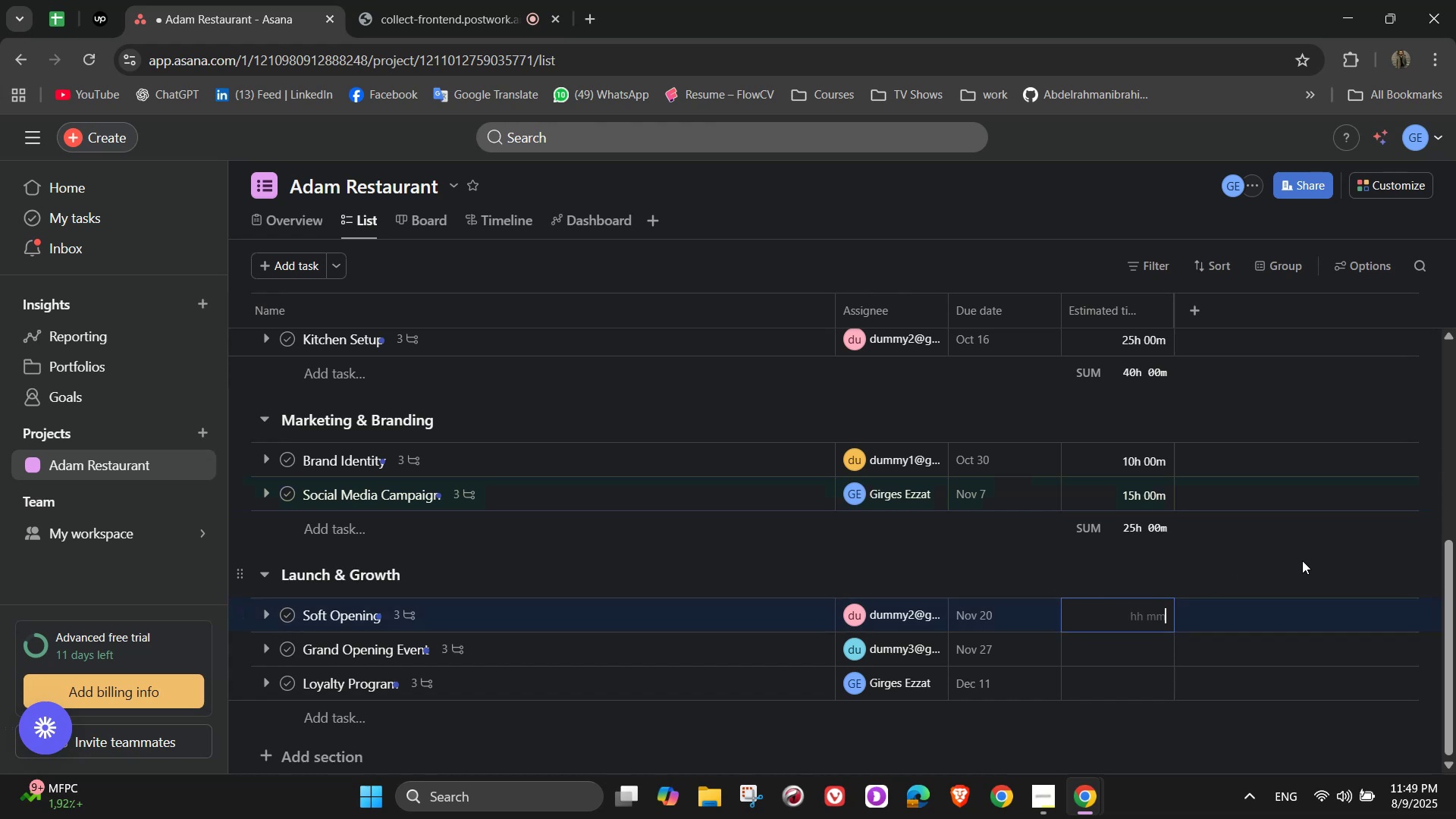 
key(Numpad1)
 